 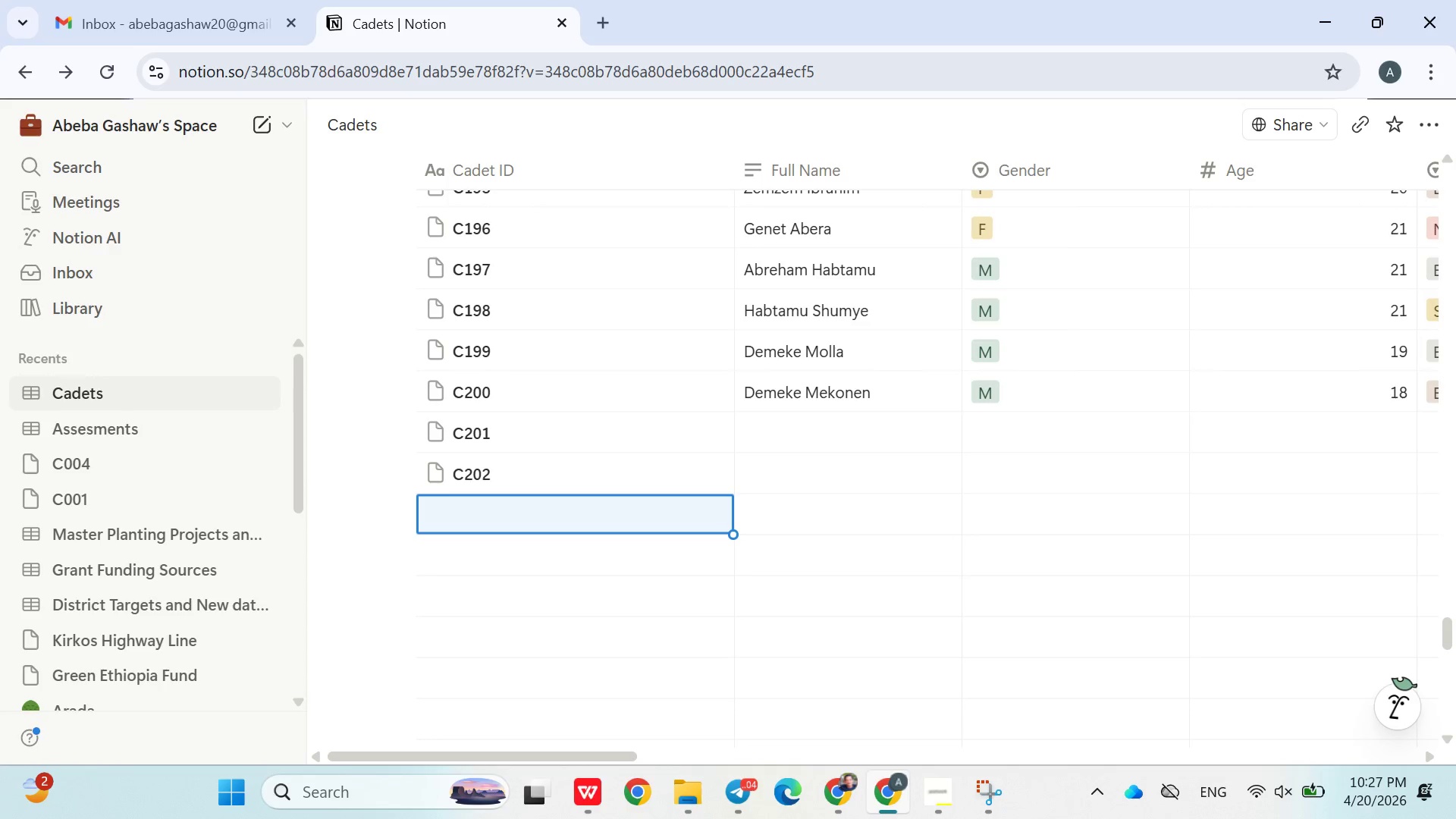 
type(C203)
 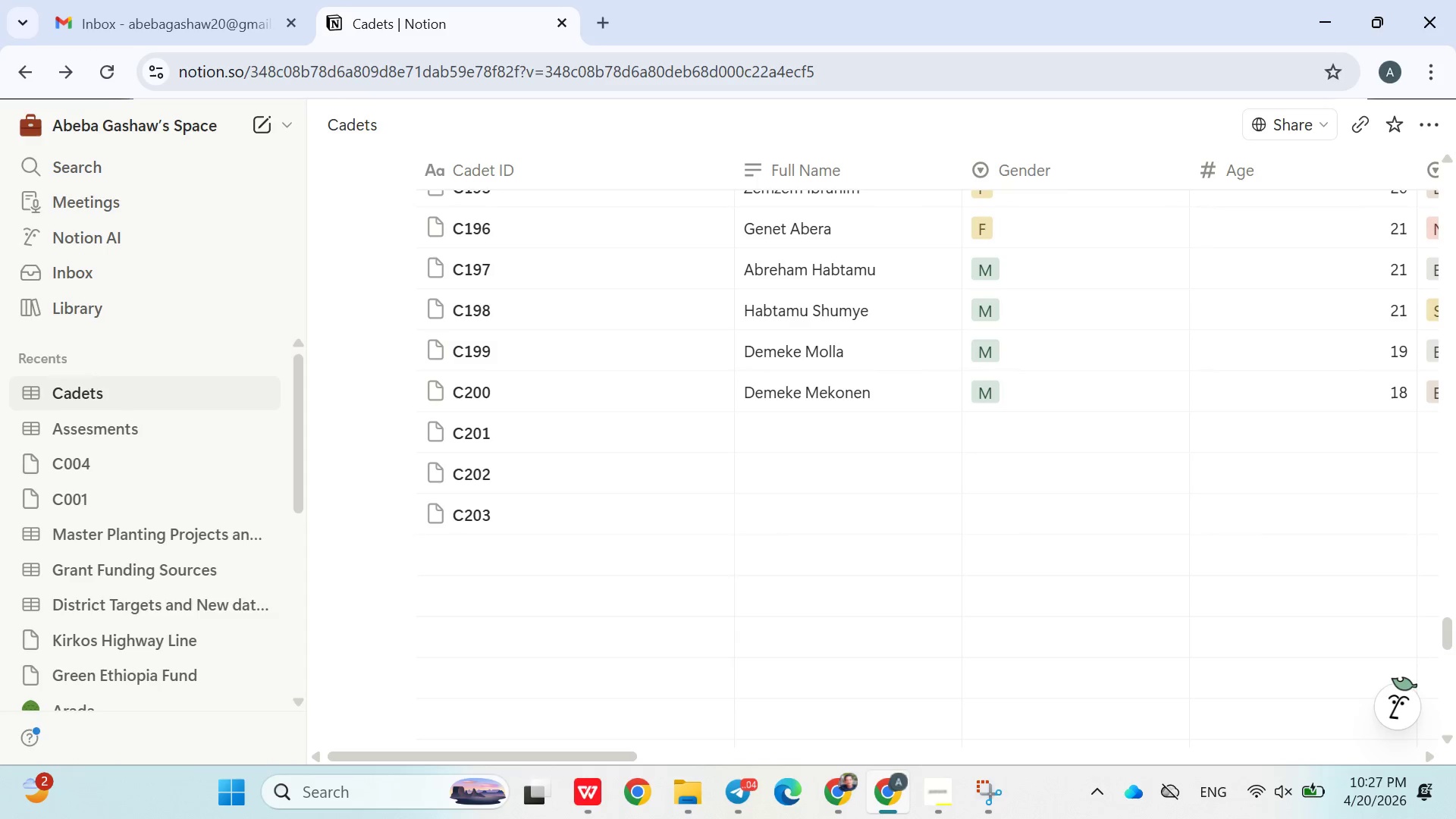 
key(Enter)
 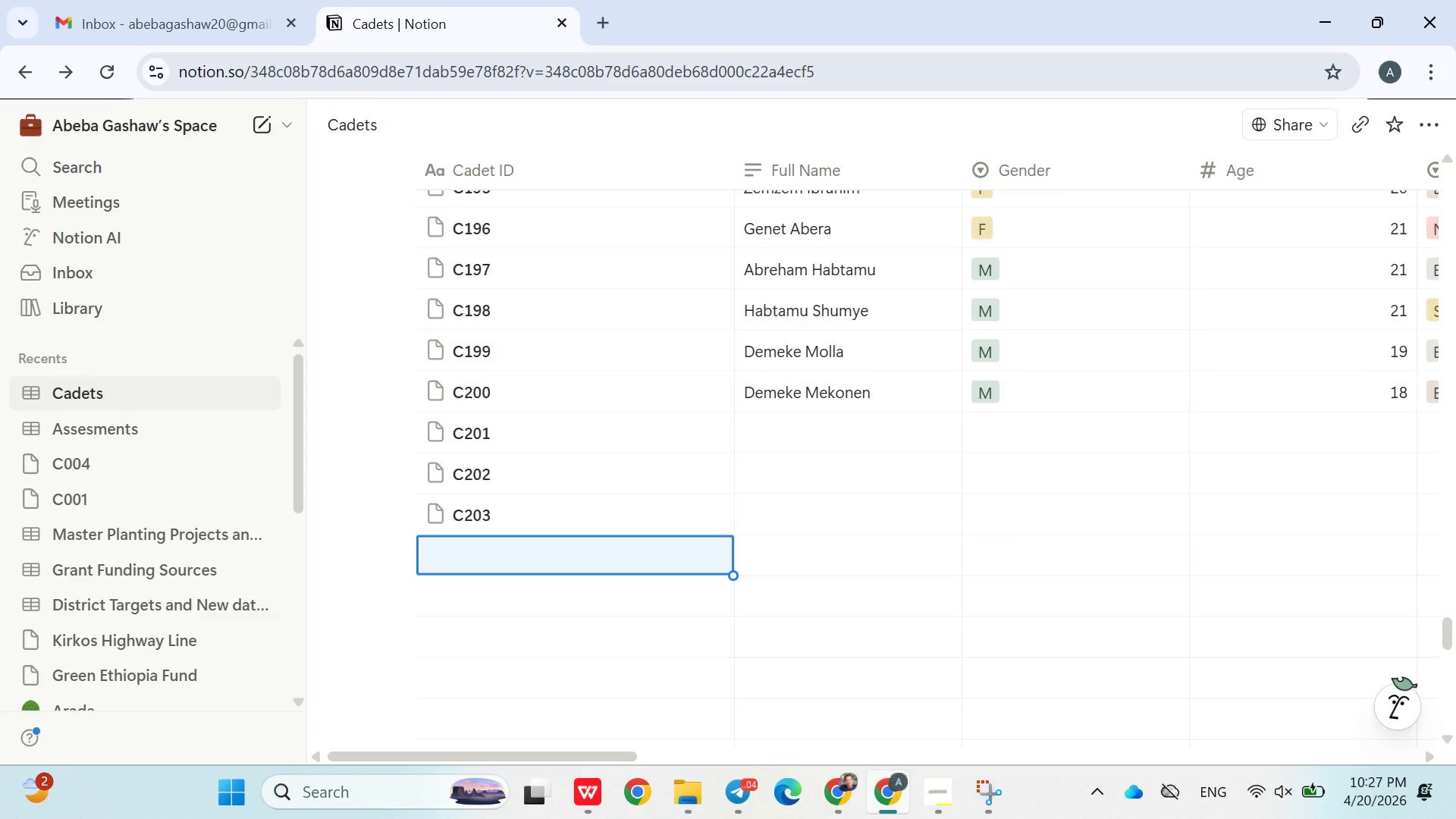 
type(C204)
 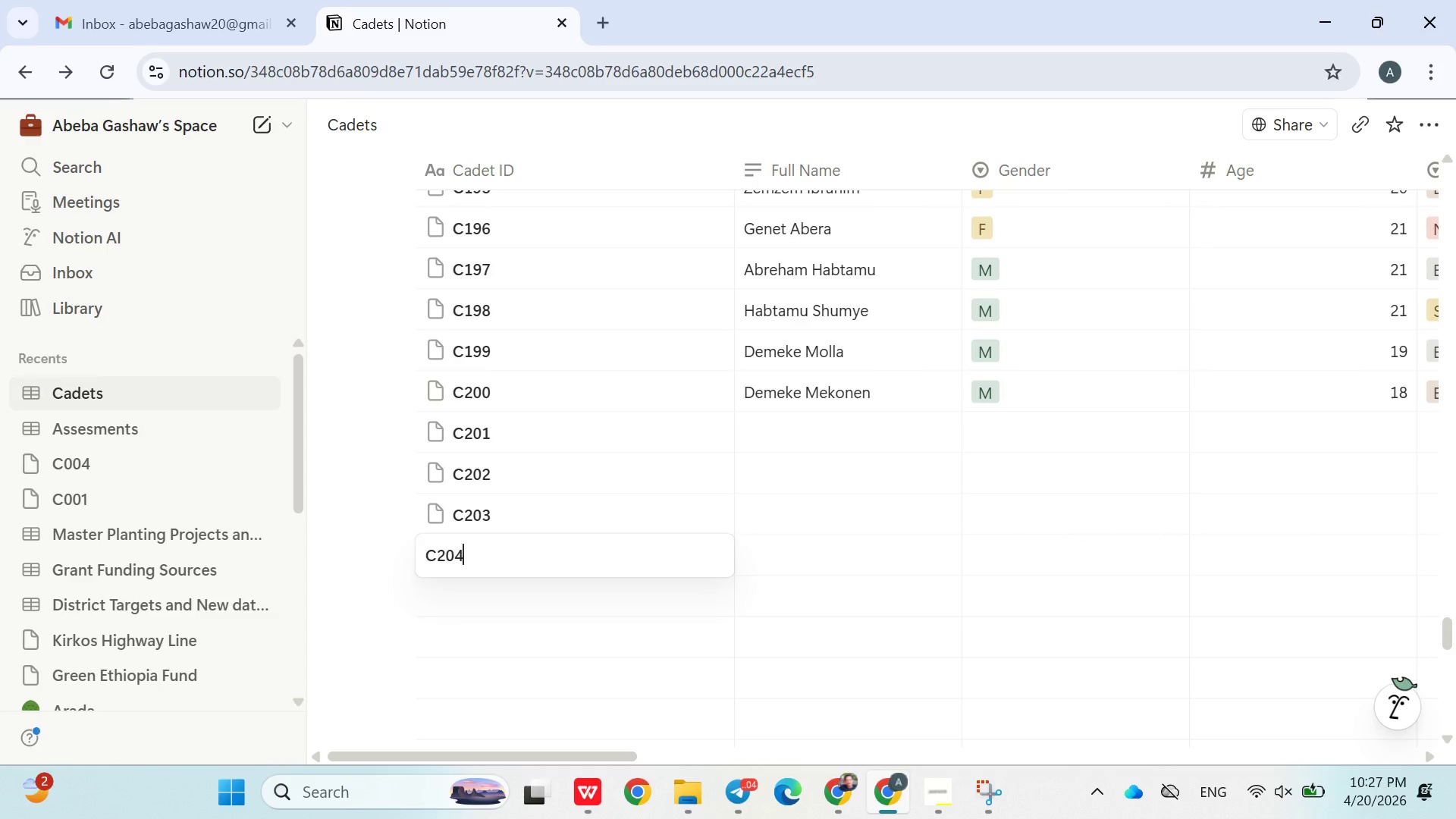 
key(Enter)
 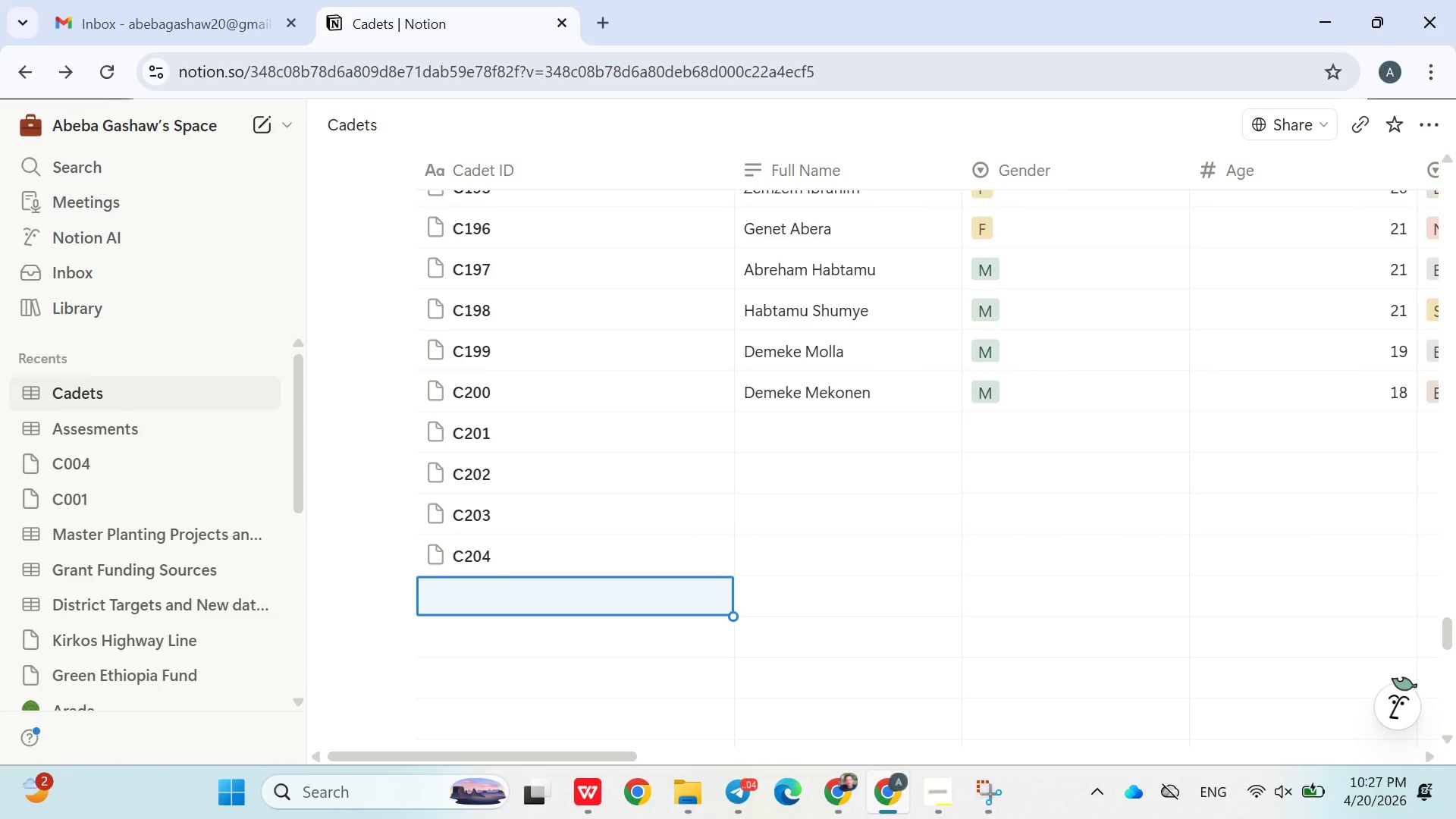 
type(C205)
 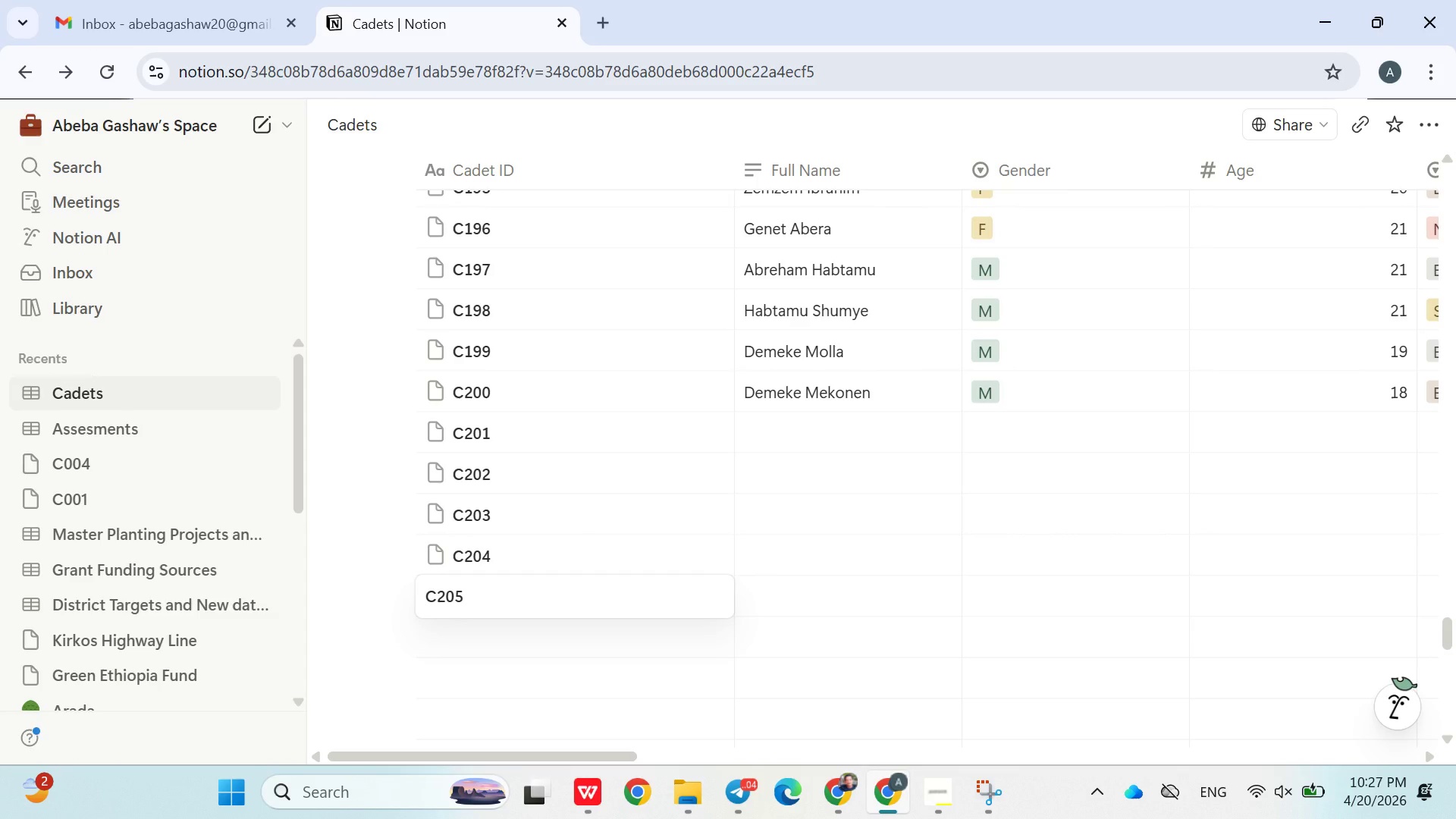 
key(Enter)
 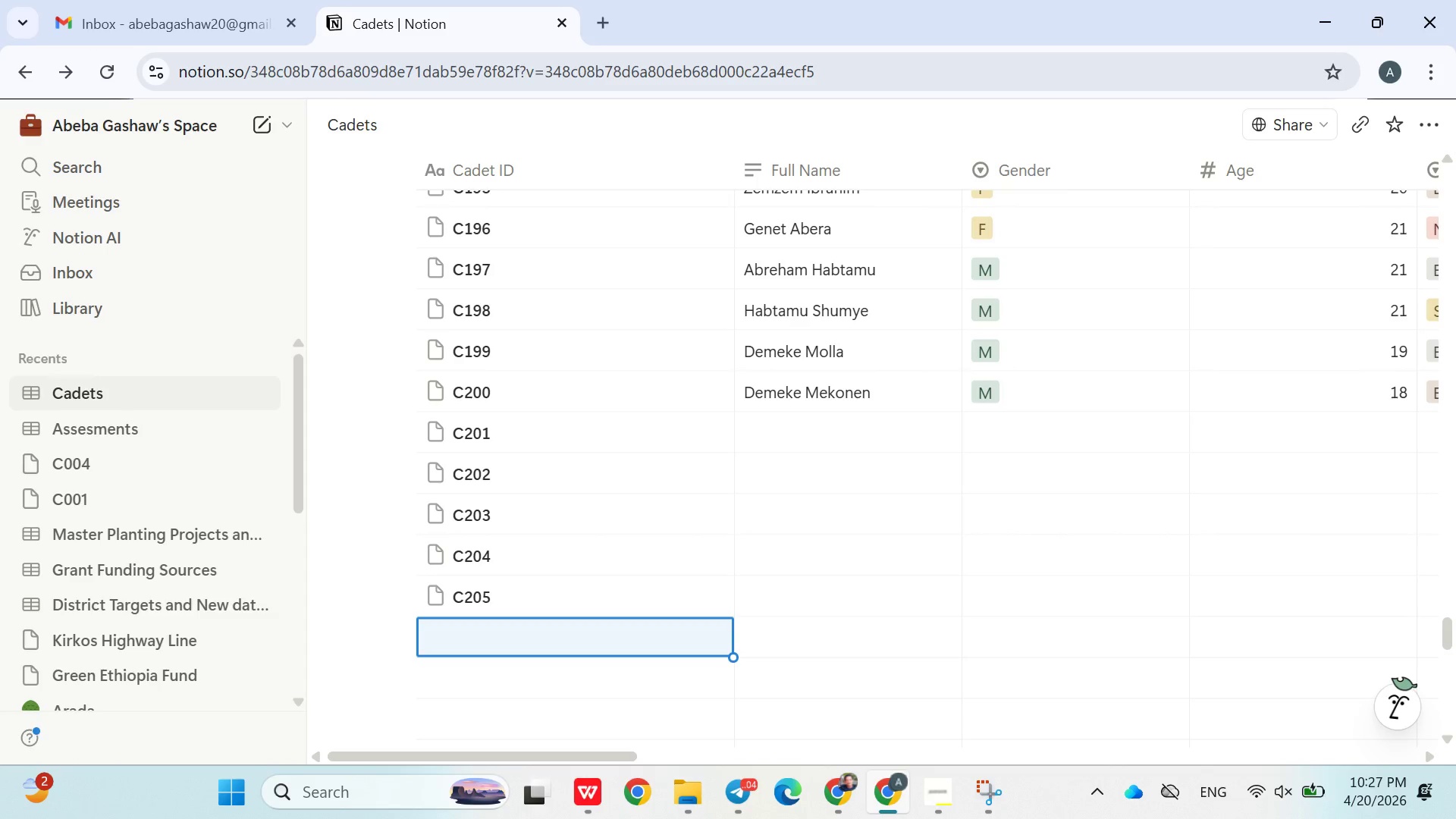 
hold_key(key=ShiftLeft, duration=0.61)
 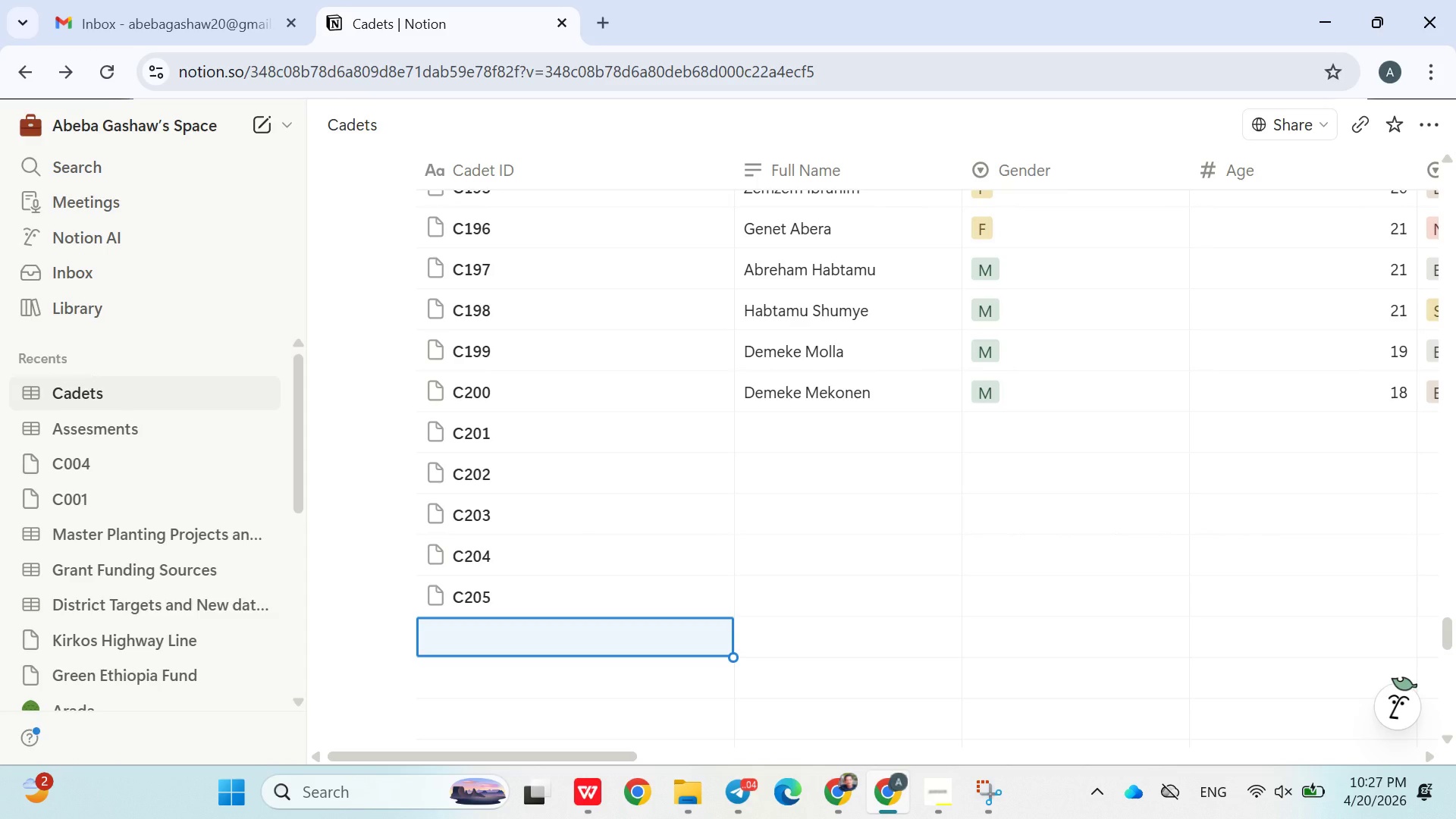 
type(C206)
 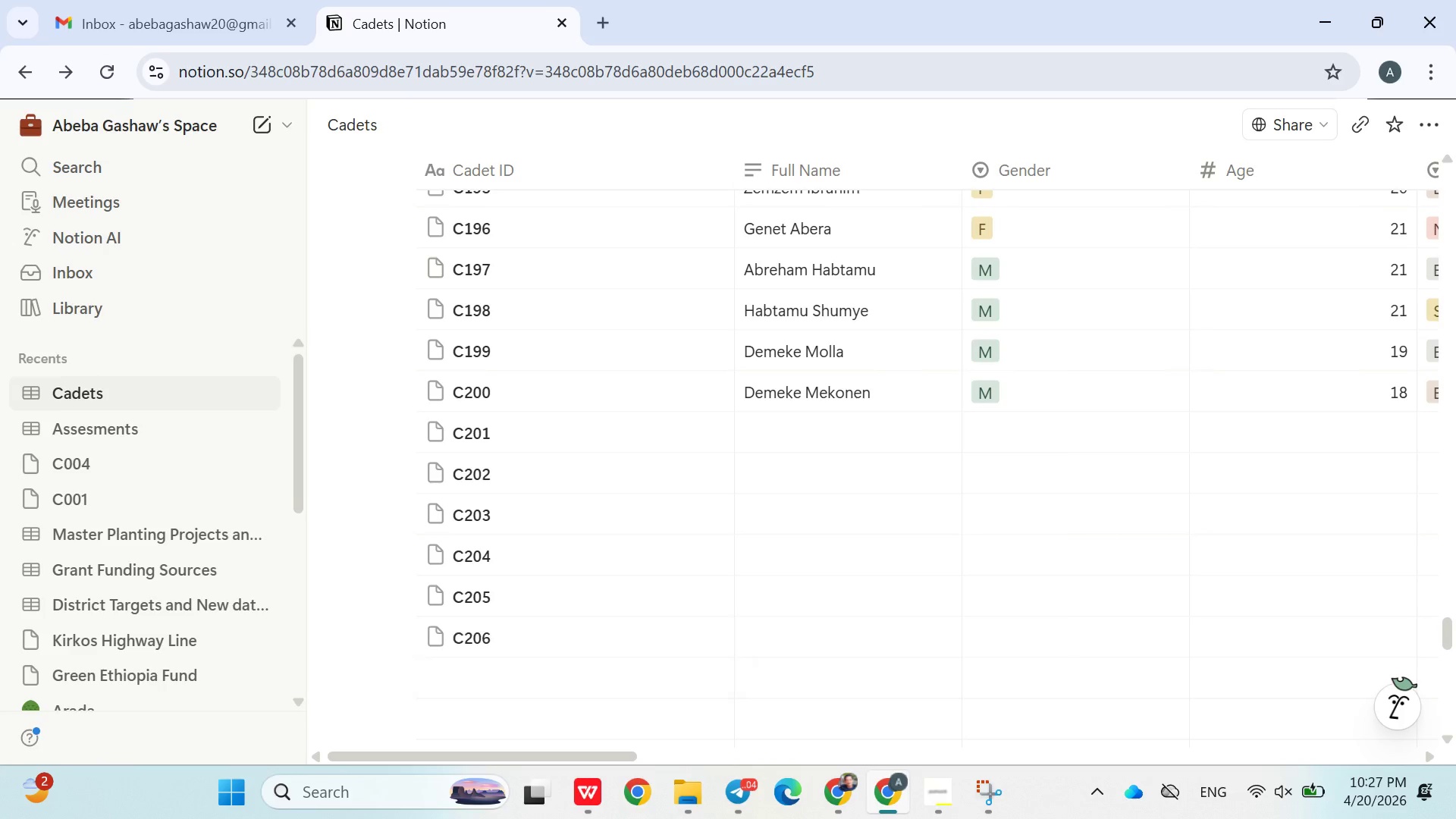 
key(Enter)
 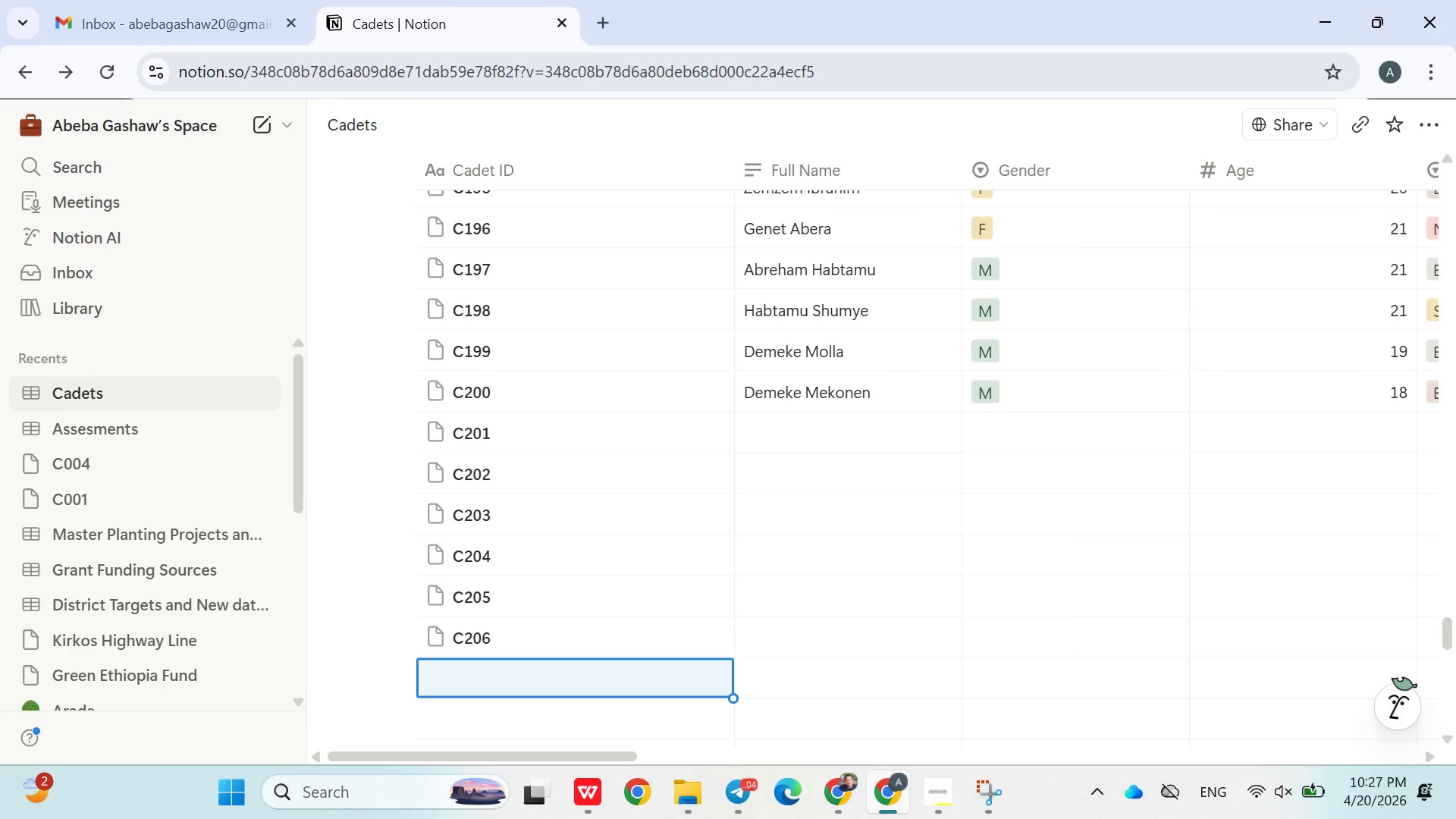 
type(C206)
 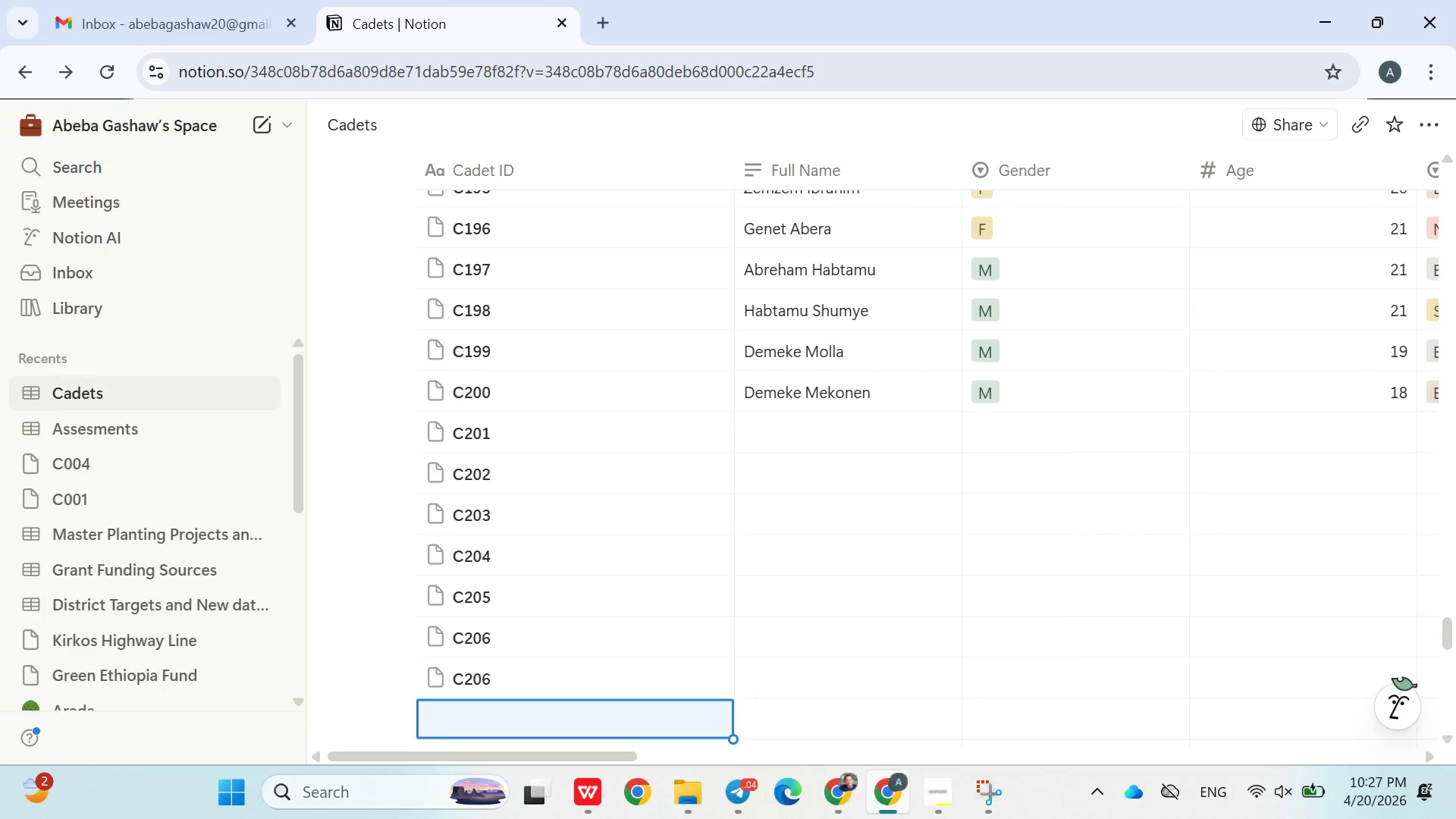 
key(Enter)
 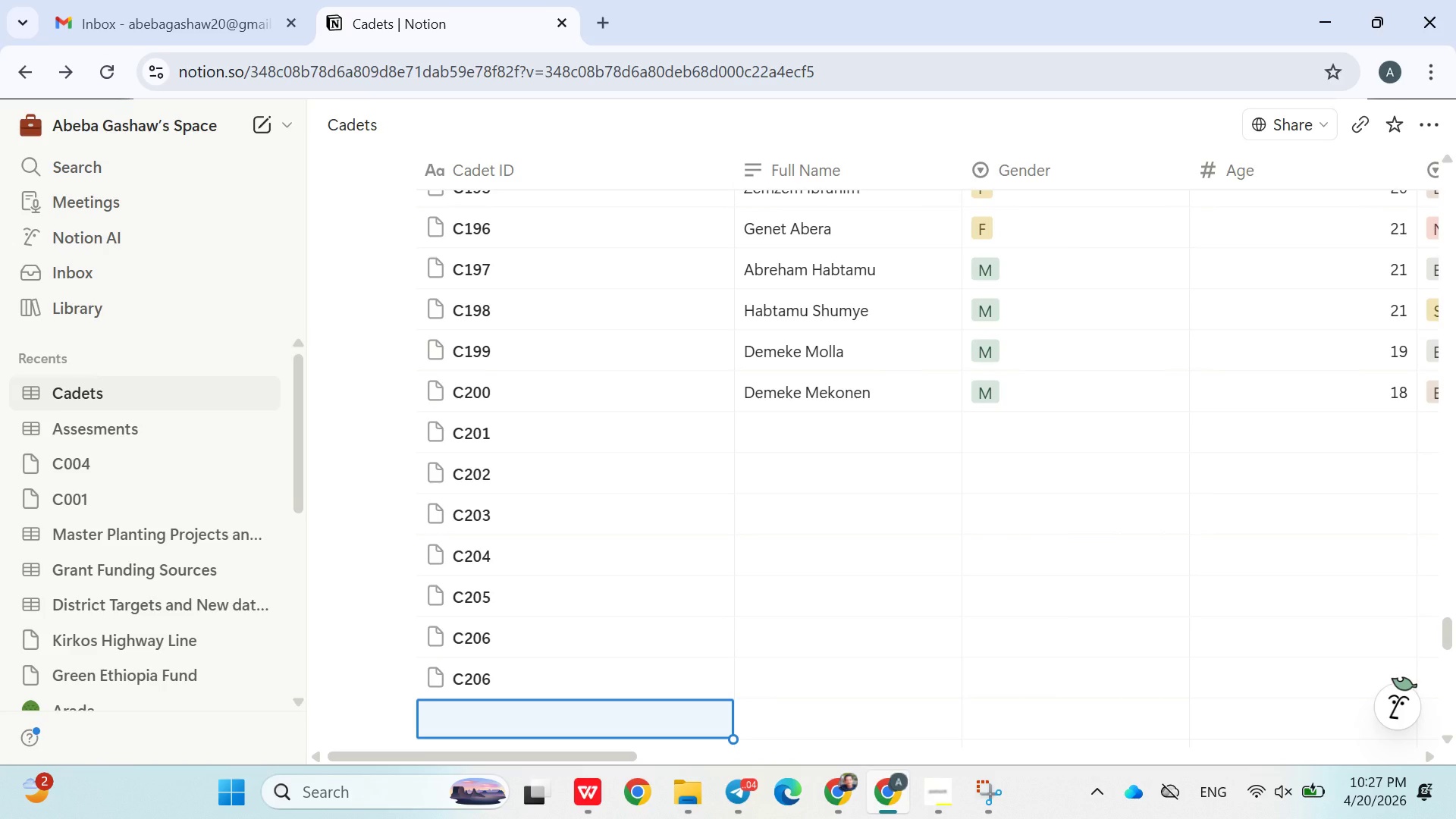 
type(C207)
 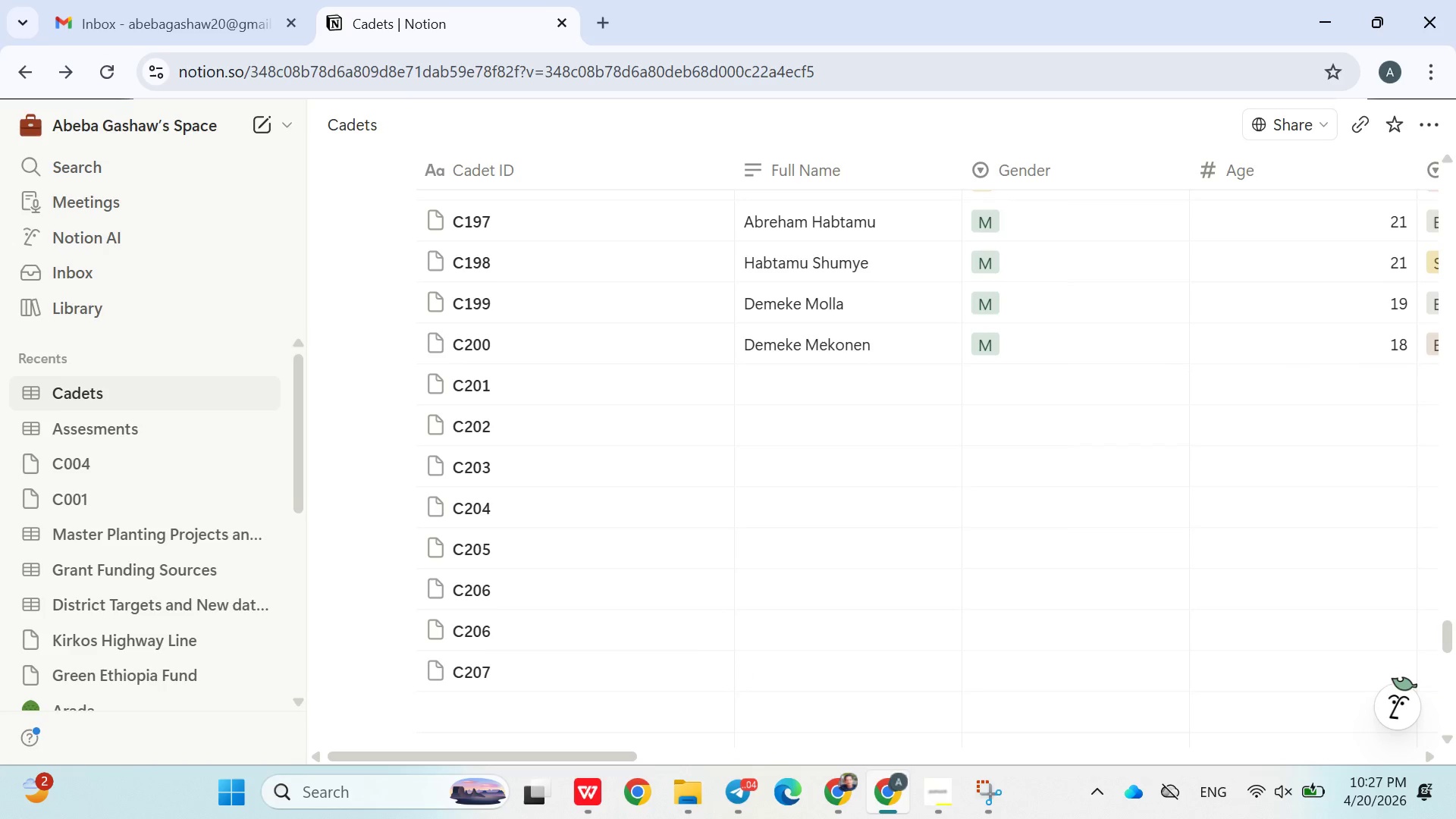 
key(Enter)
 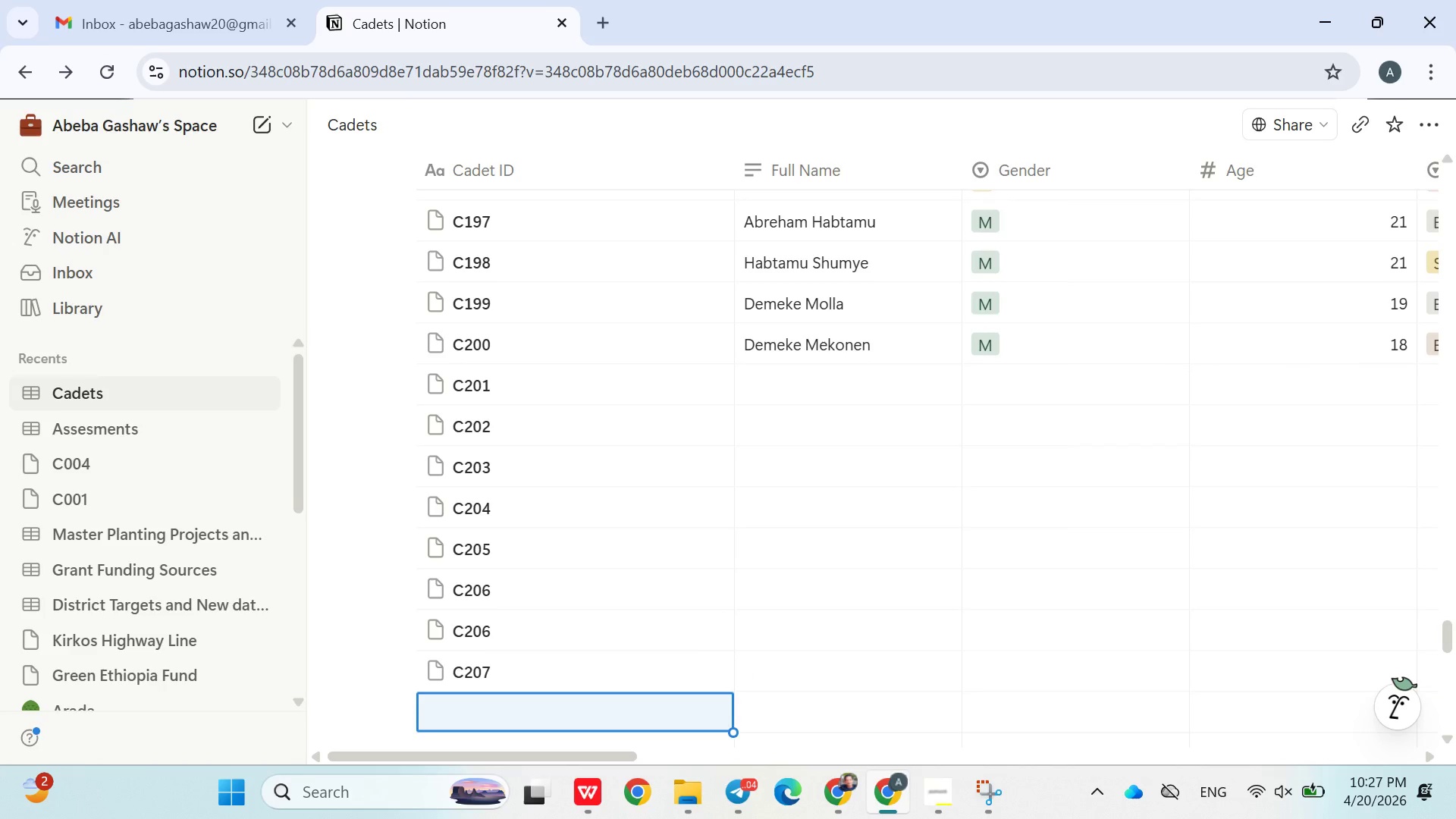 
type(C208)
 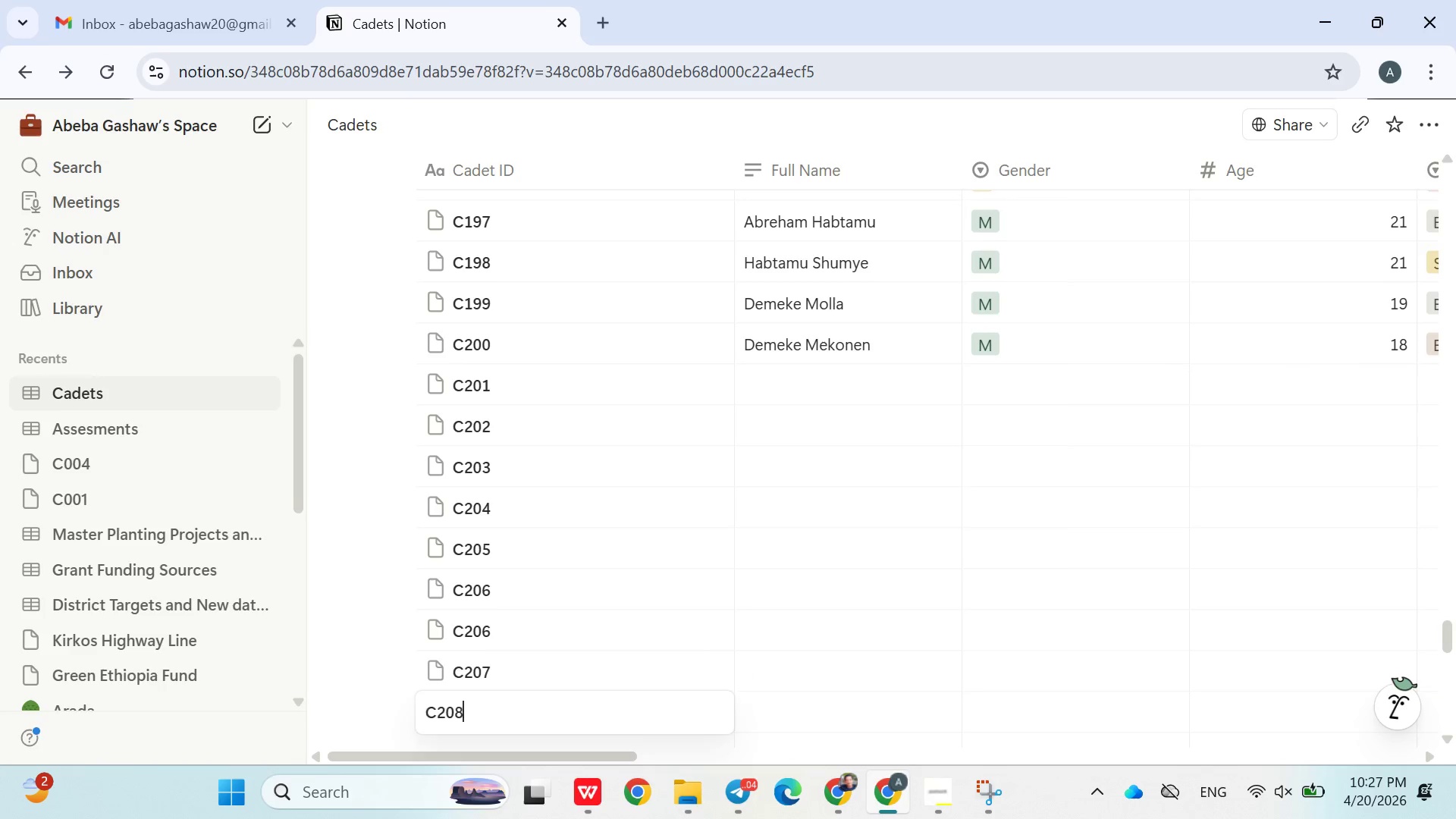 
key(Enter)
 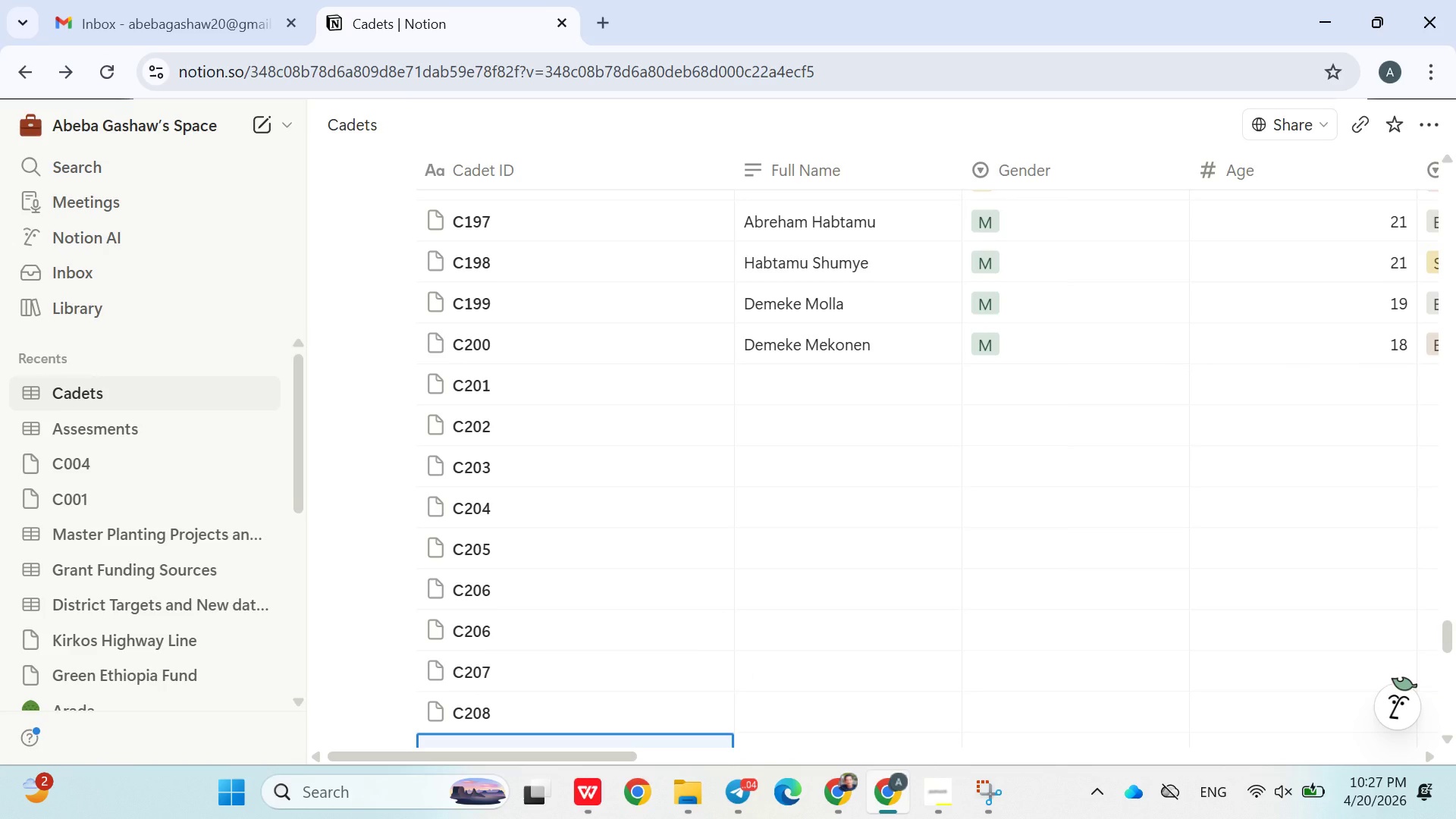 
type(C209)
 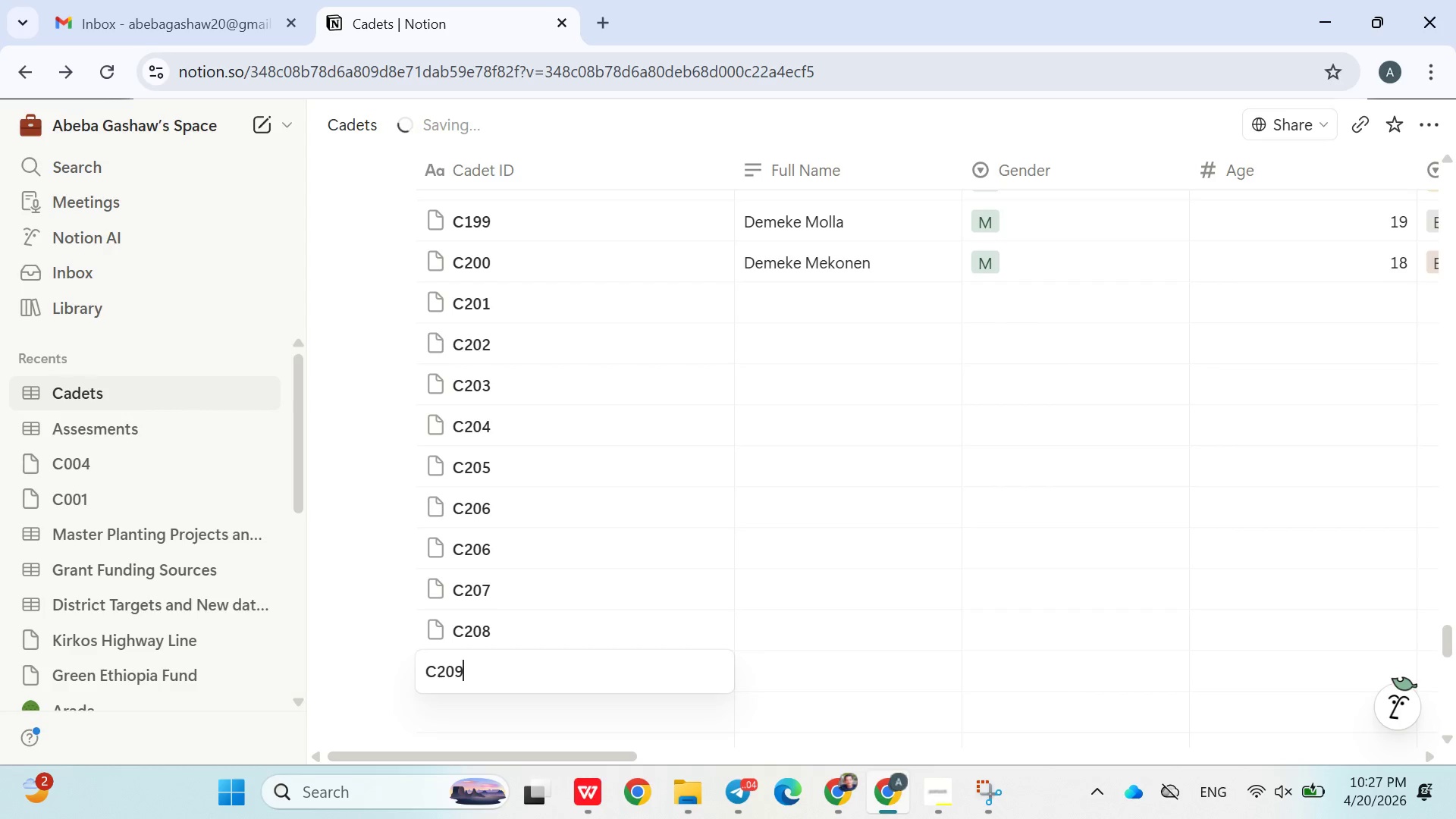 
key(Enter)
 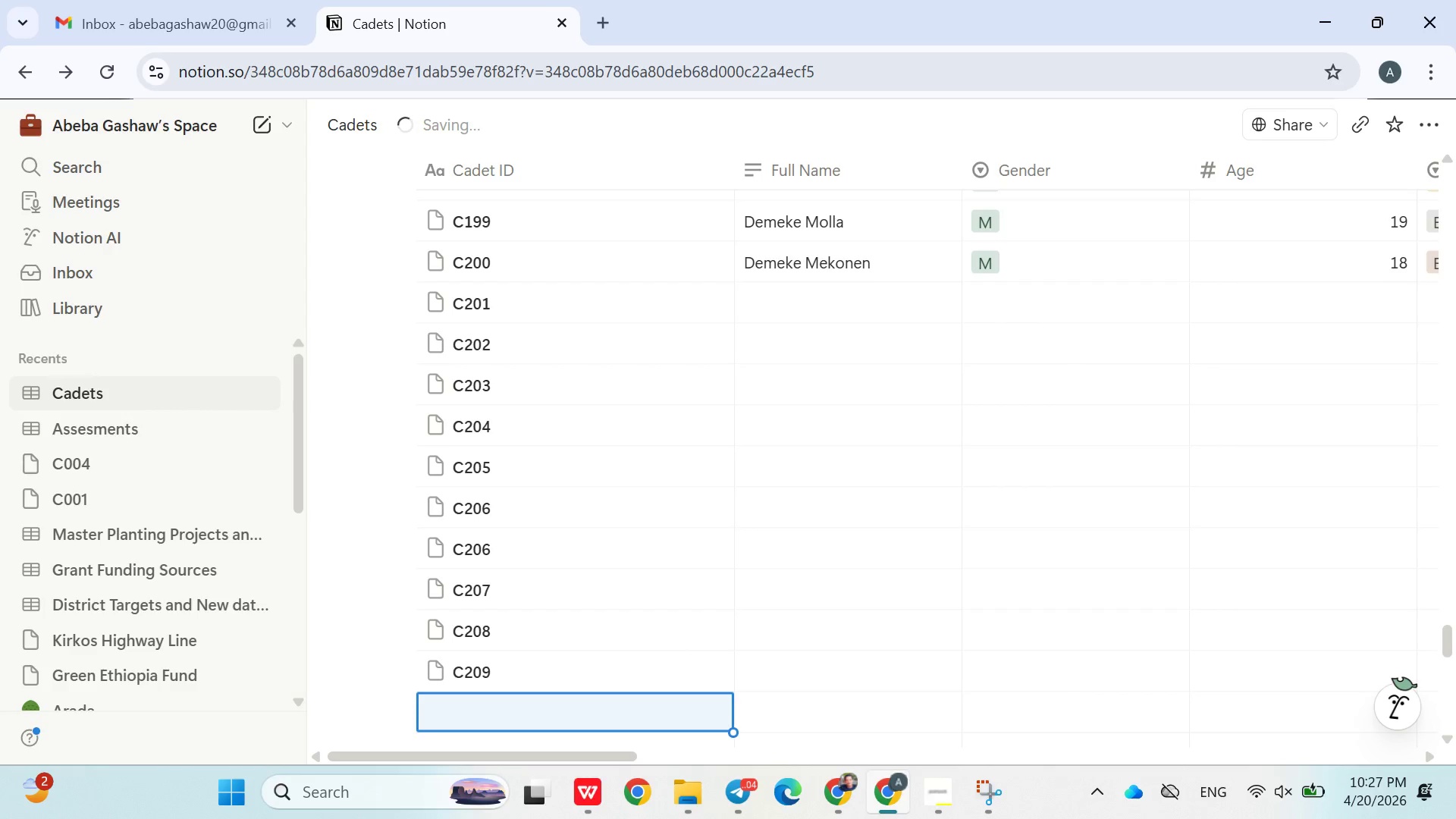 
type(C210)
 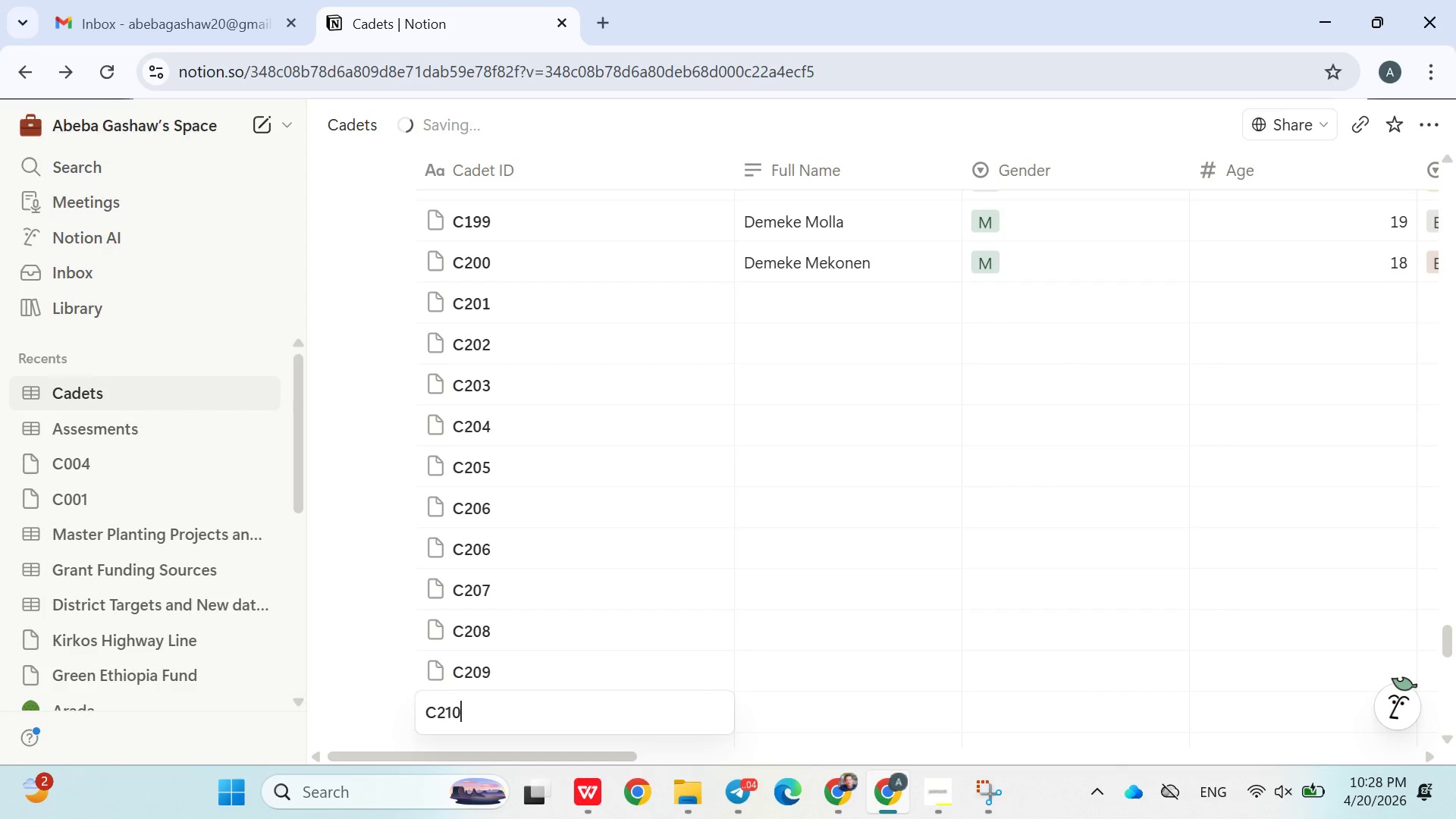 
key(Enter)
 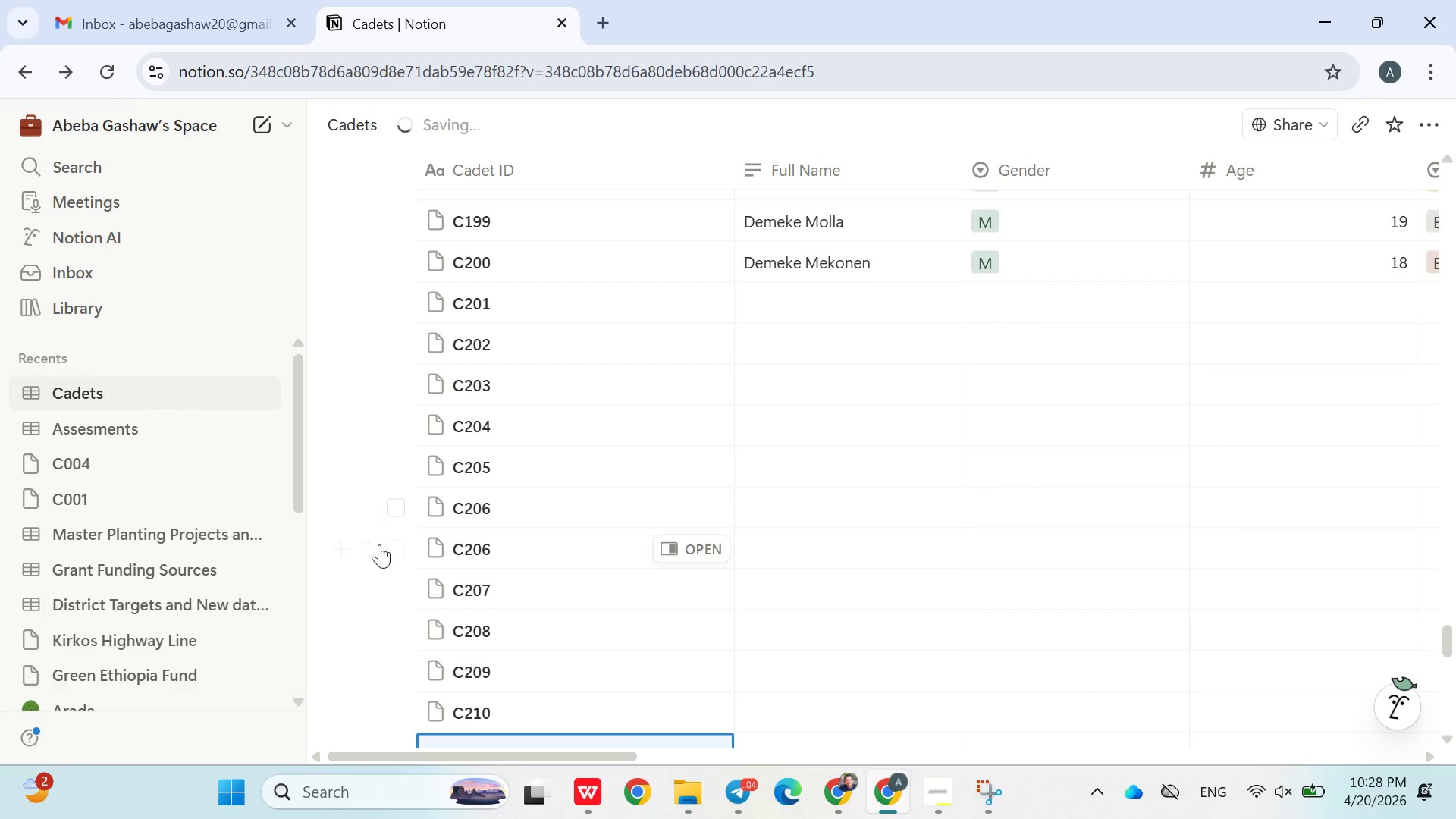 
left_click([370, 613])
 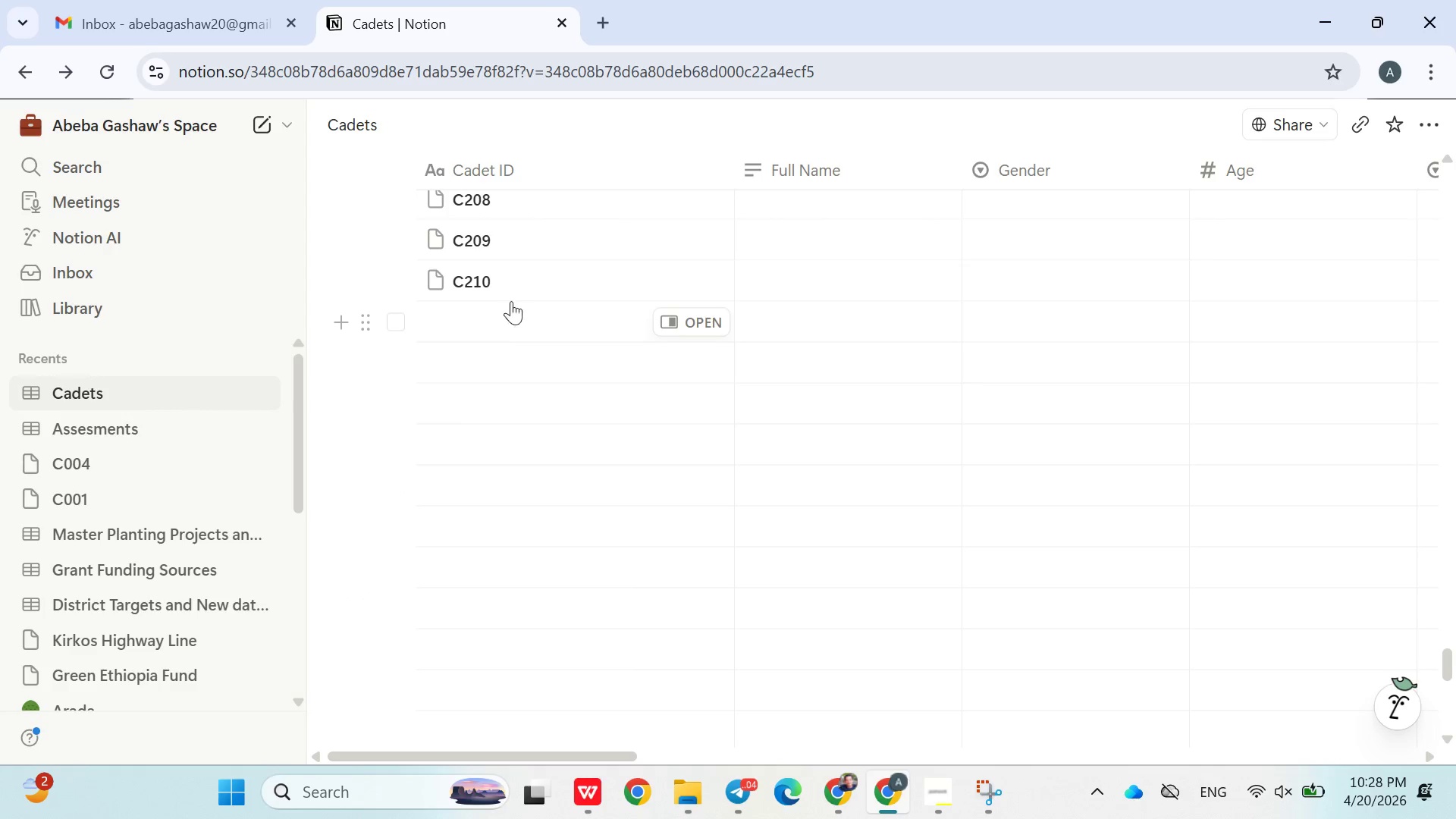 
wait(5.48)
 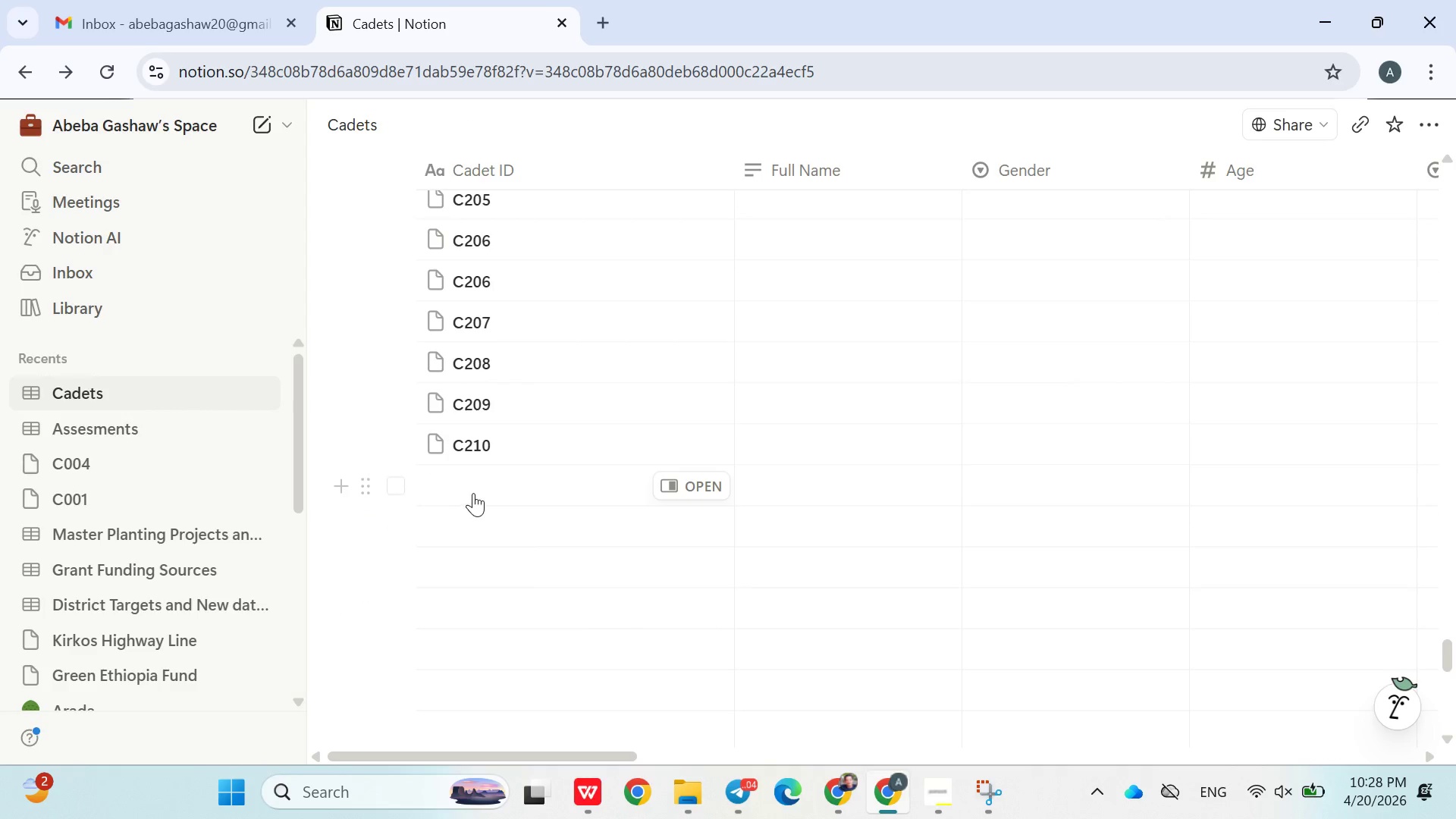 
left_click([532, 286])
 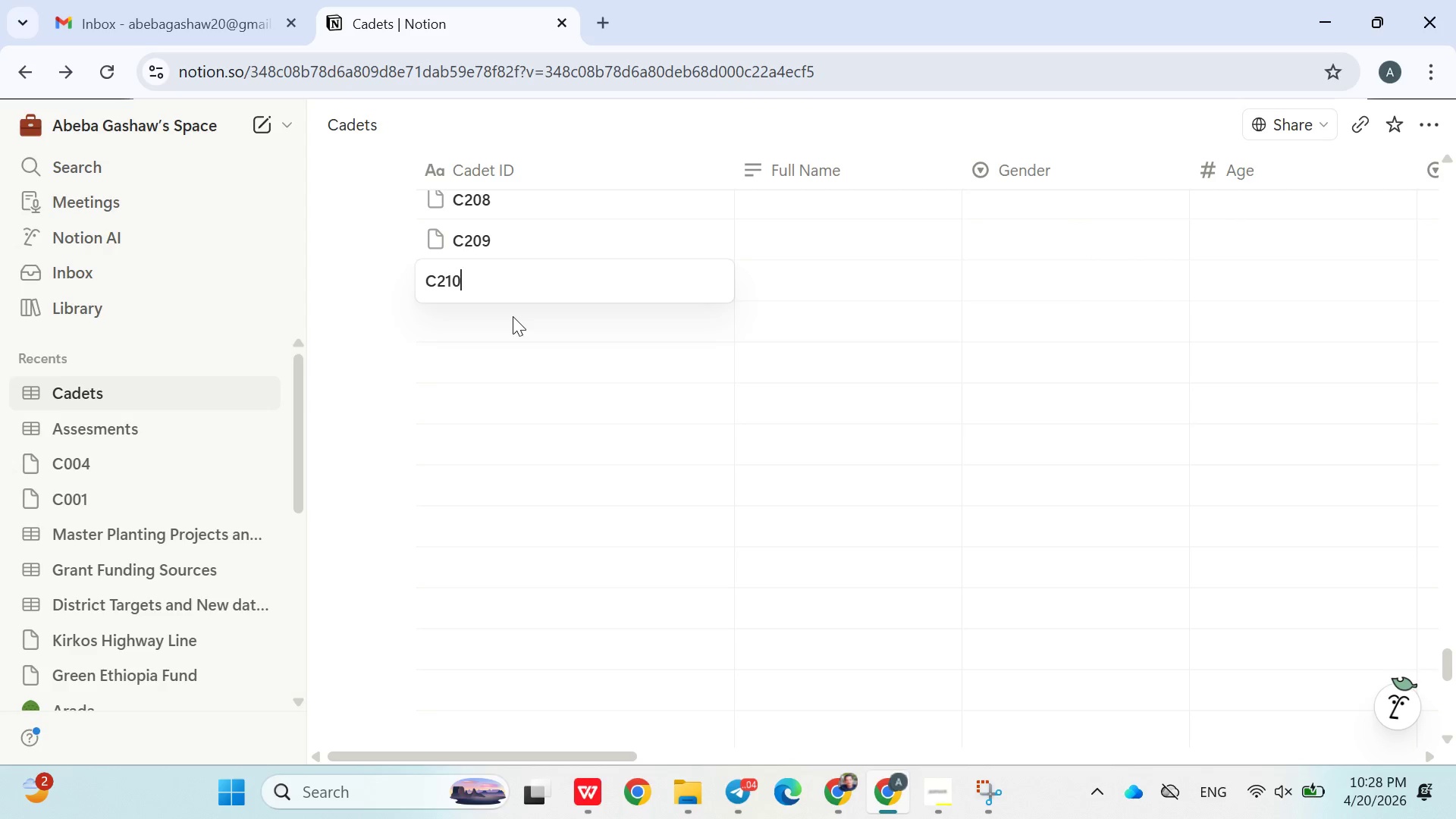 
left_click([507, 328])
 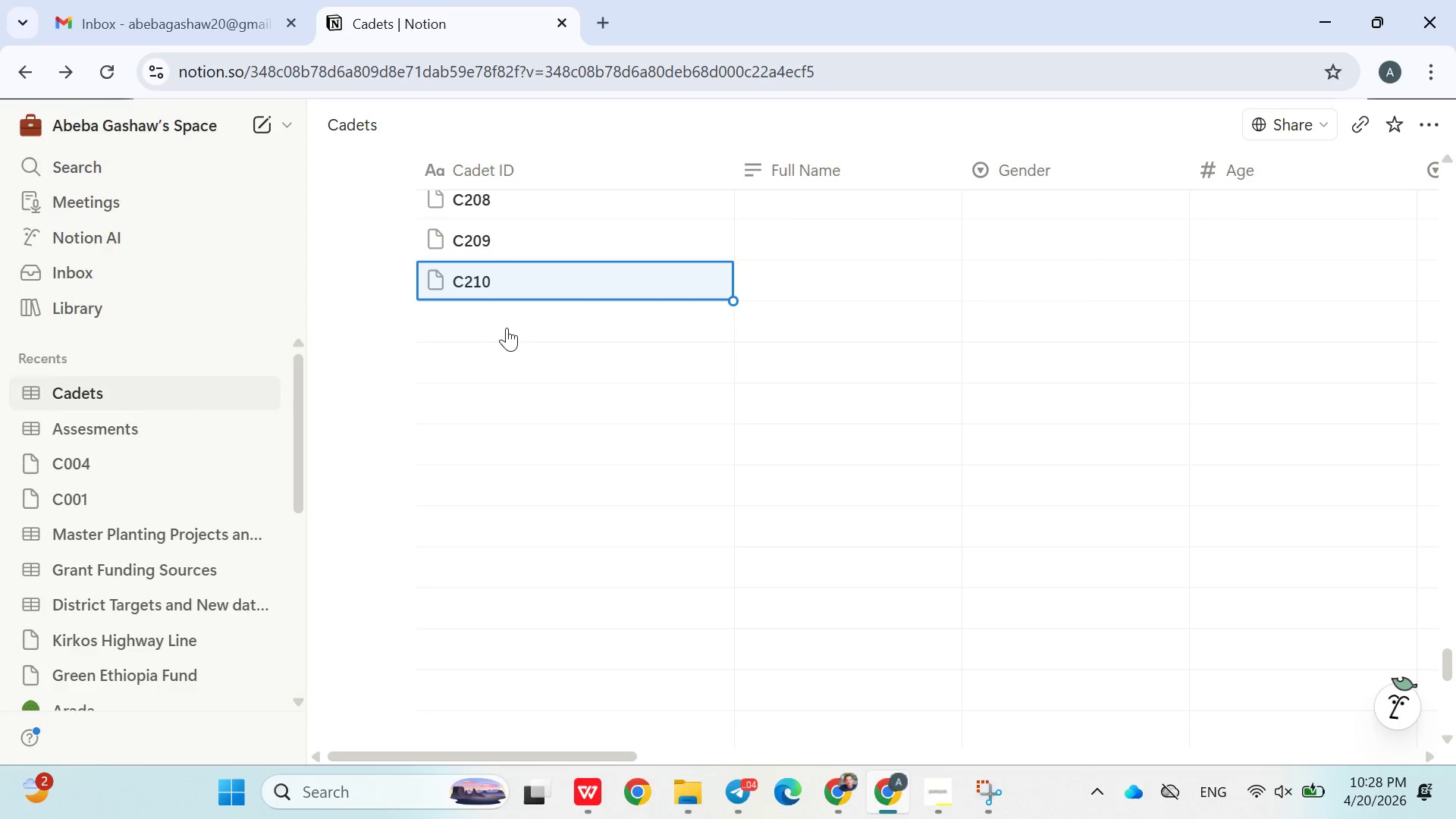 
left_click([501, 328])
 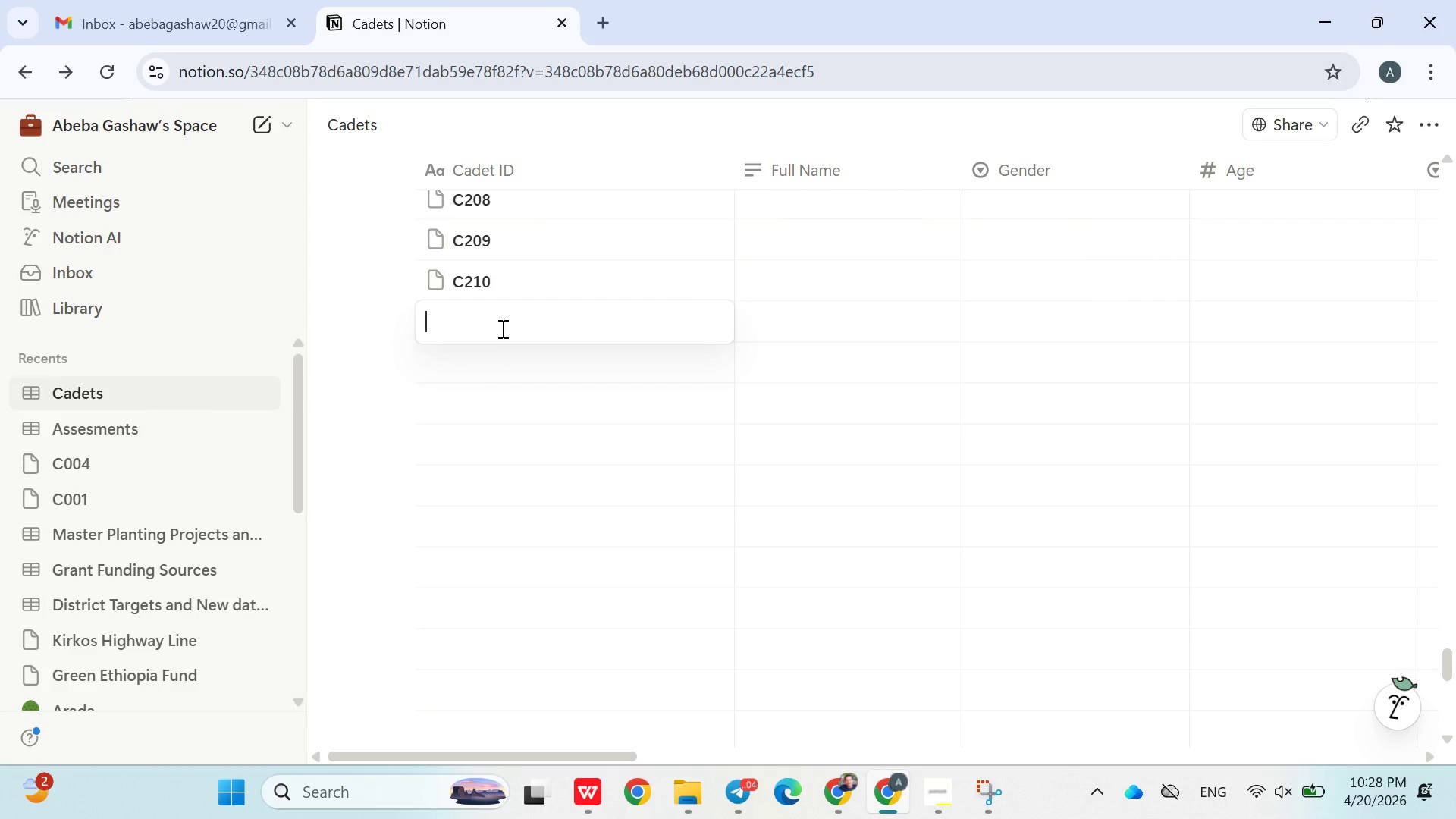 
type(C@!!)
 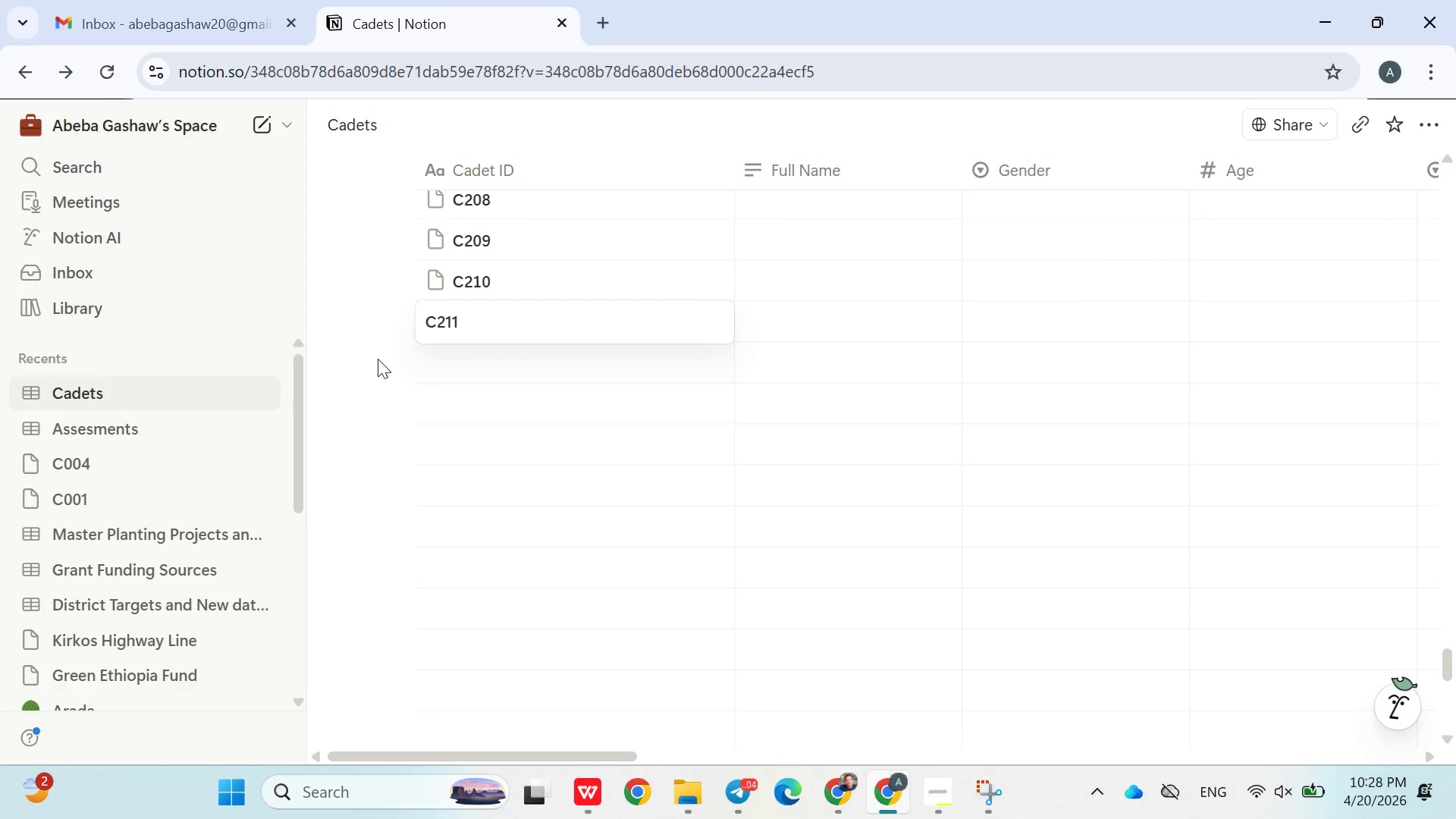 
left_click([362, 358])
 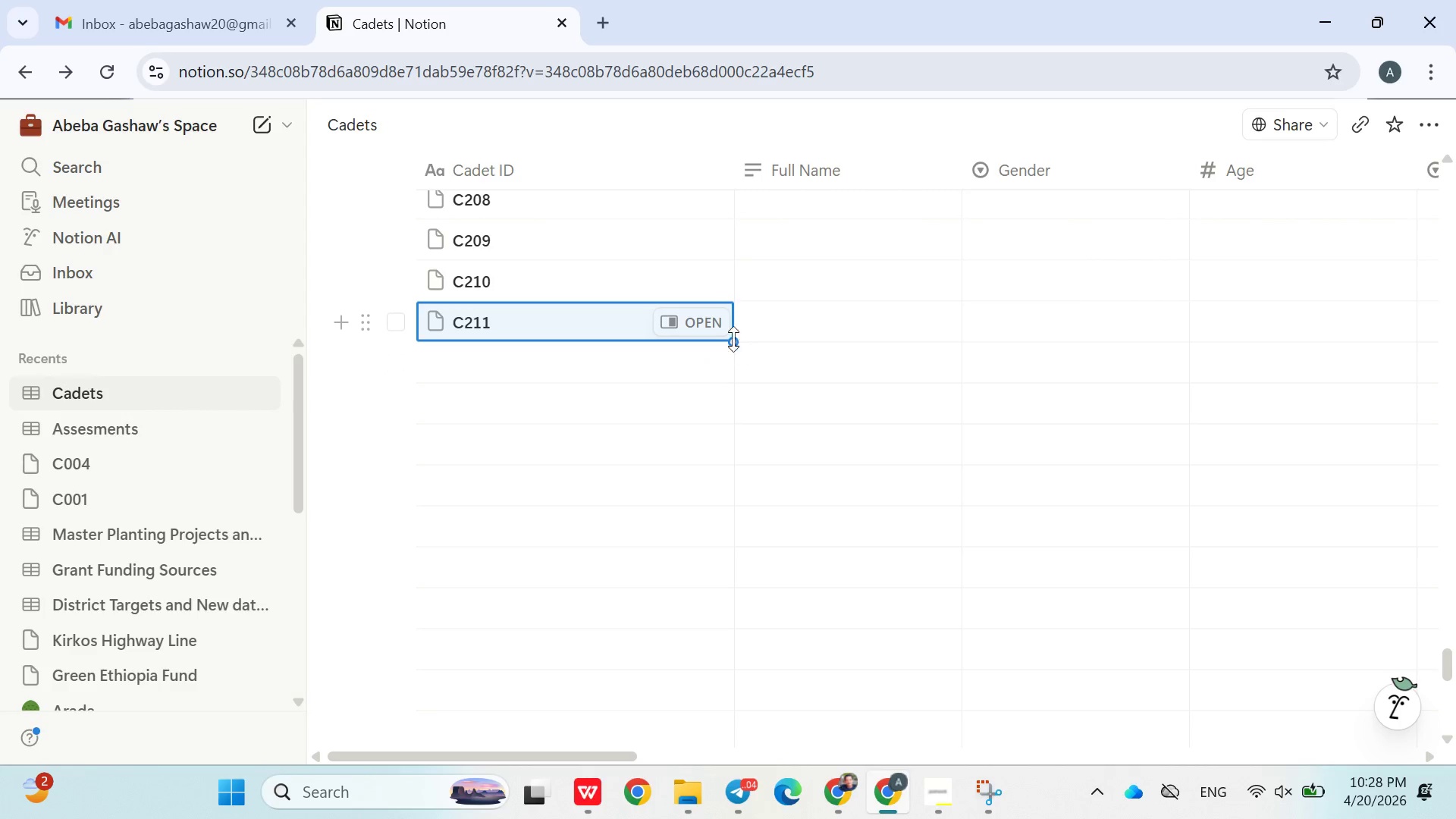 
left_click_drag(start_coordinate=[729, 339], to_coordinate=[699, 742])
 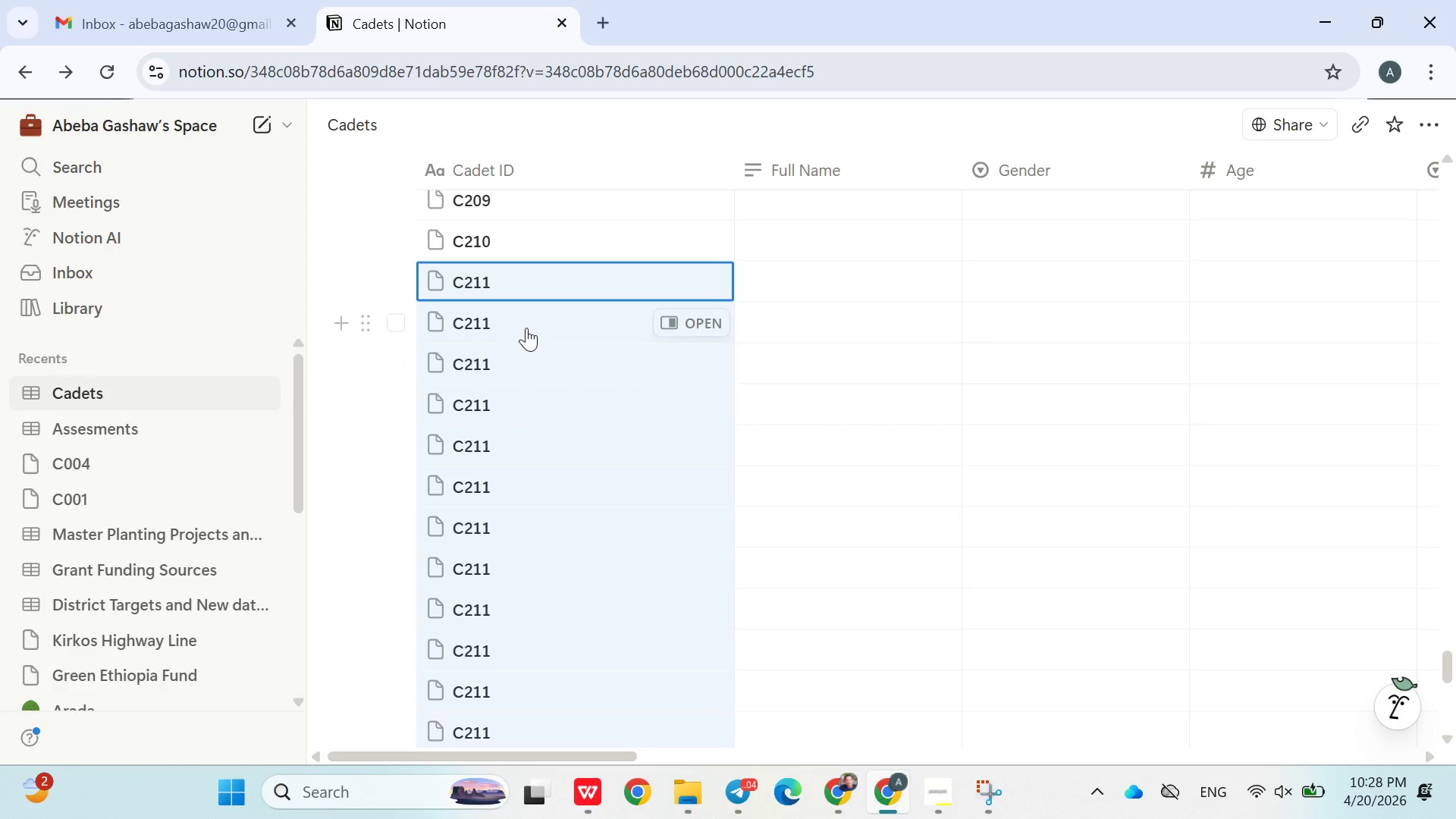 
double_click([526, 327])
 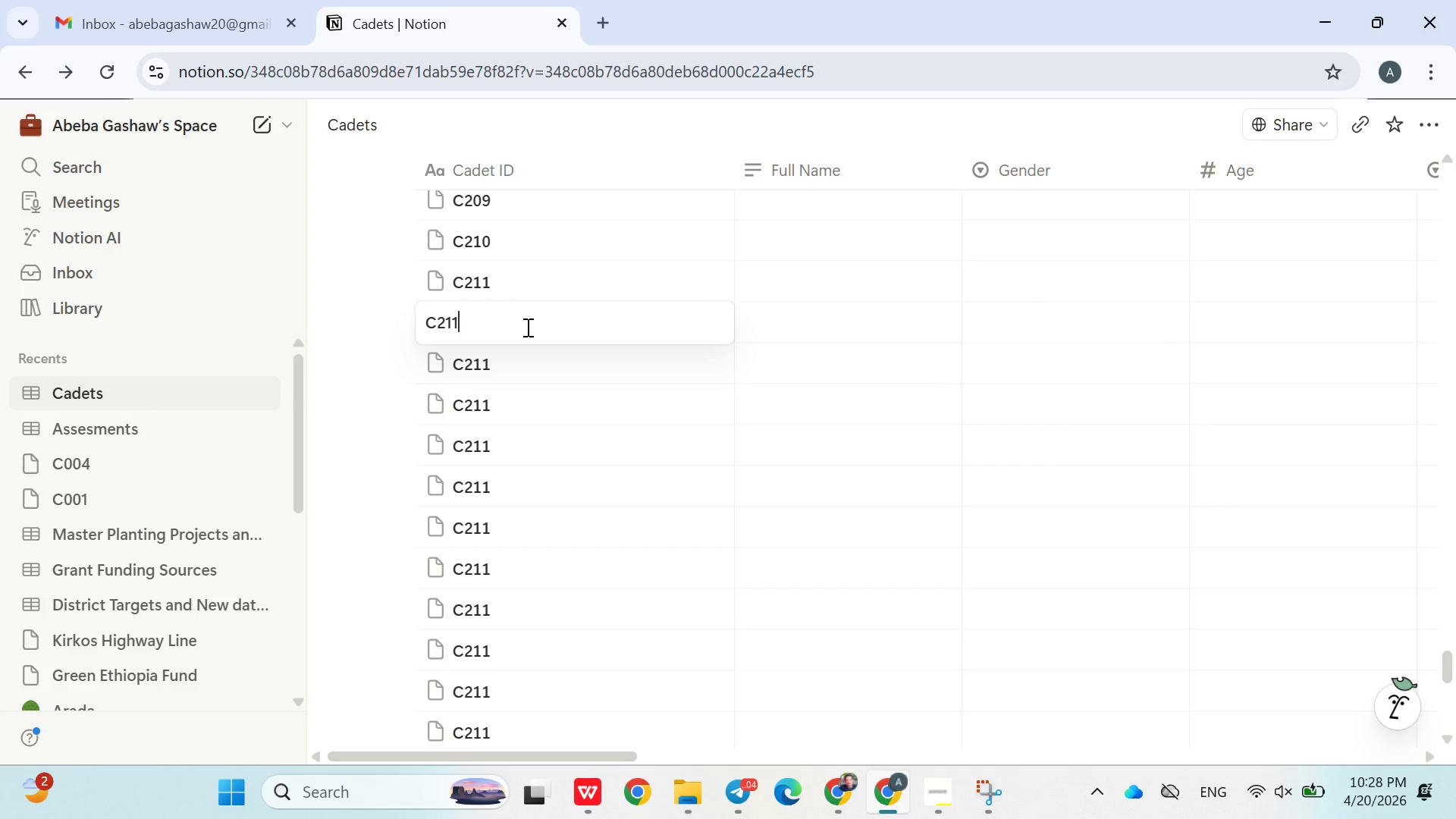 
key(2)
 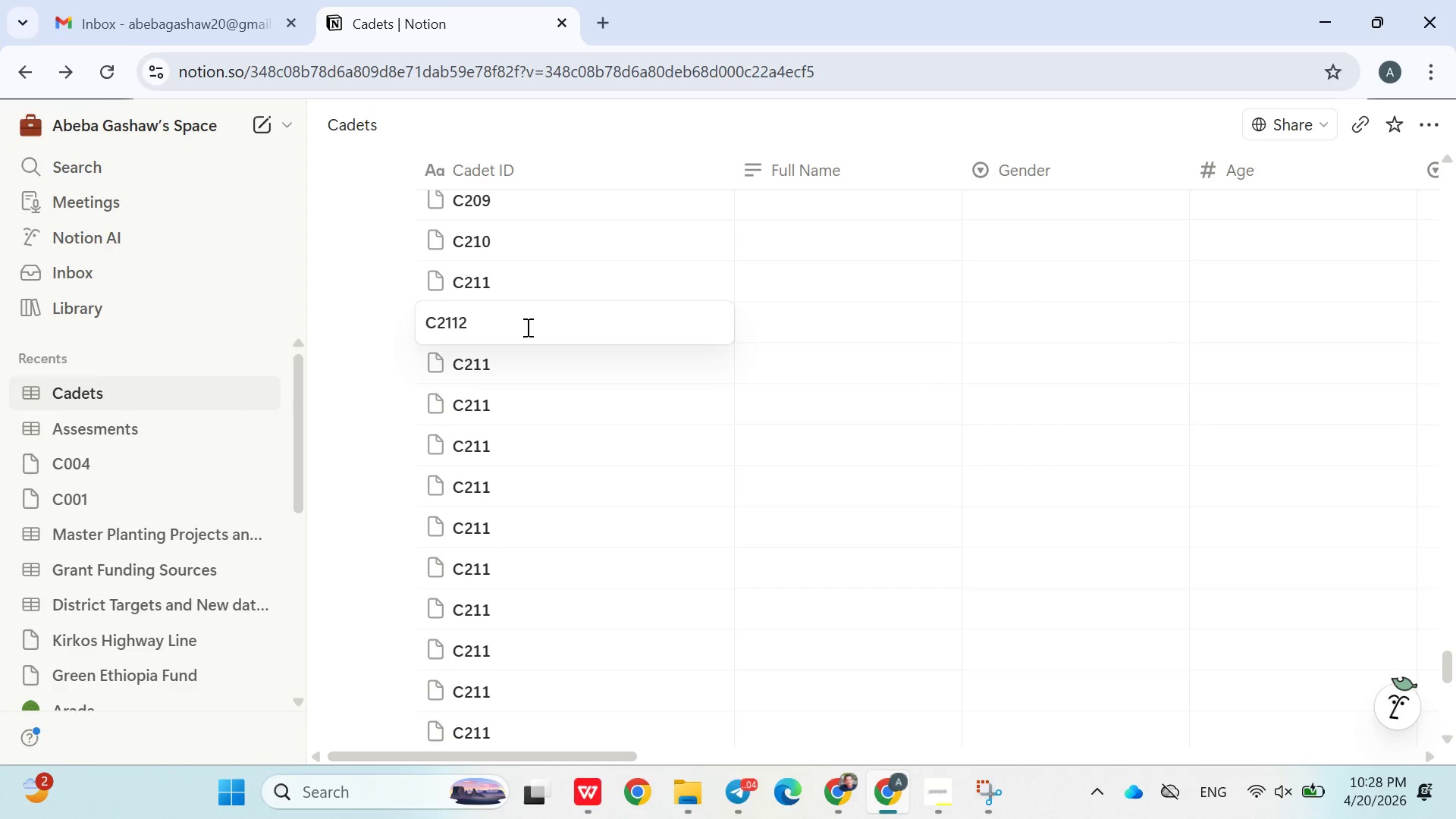 
key(Backspace)
 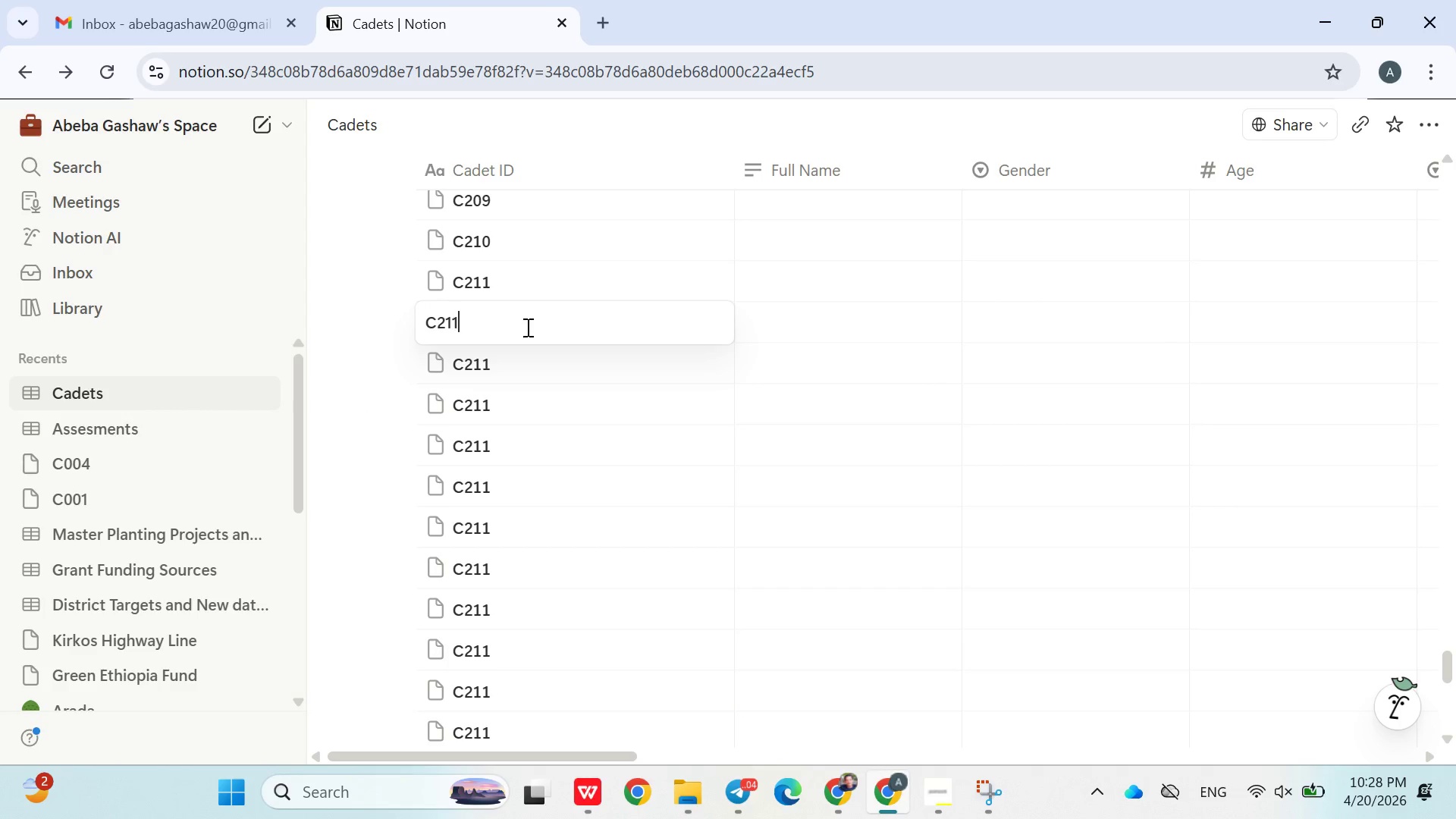 
key(Backspace)
 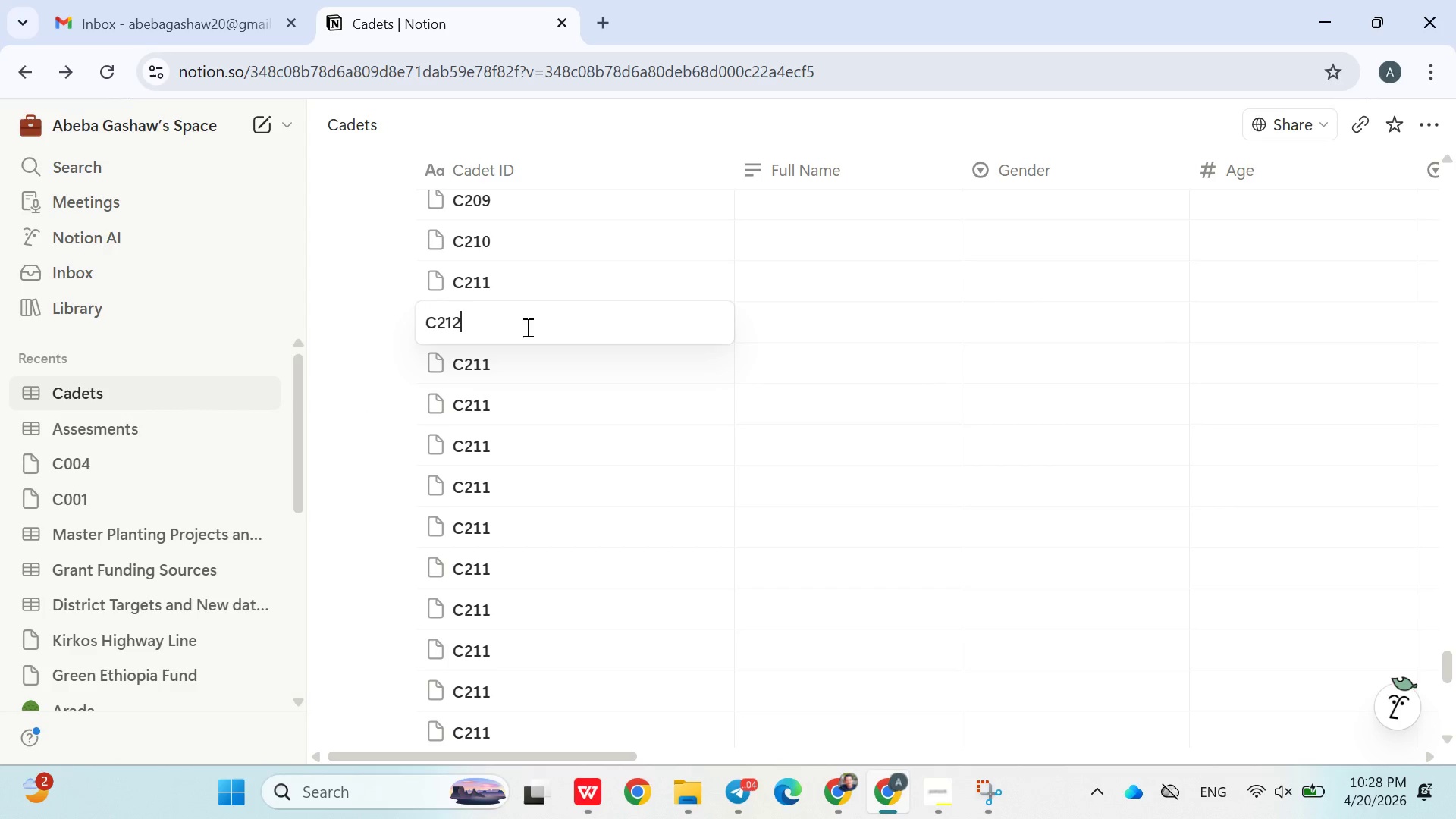 
key(2)
 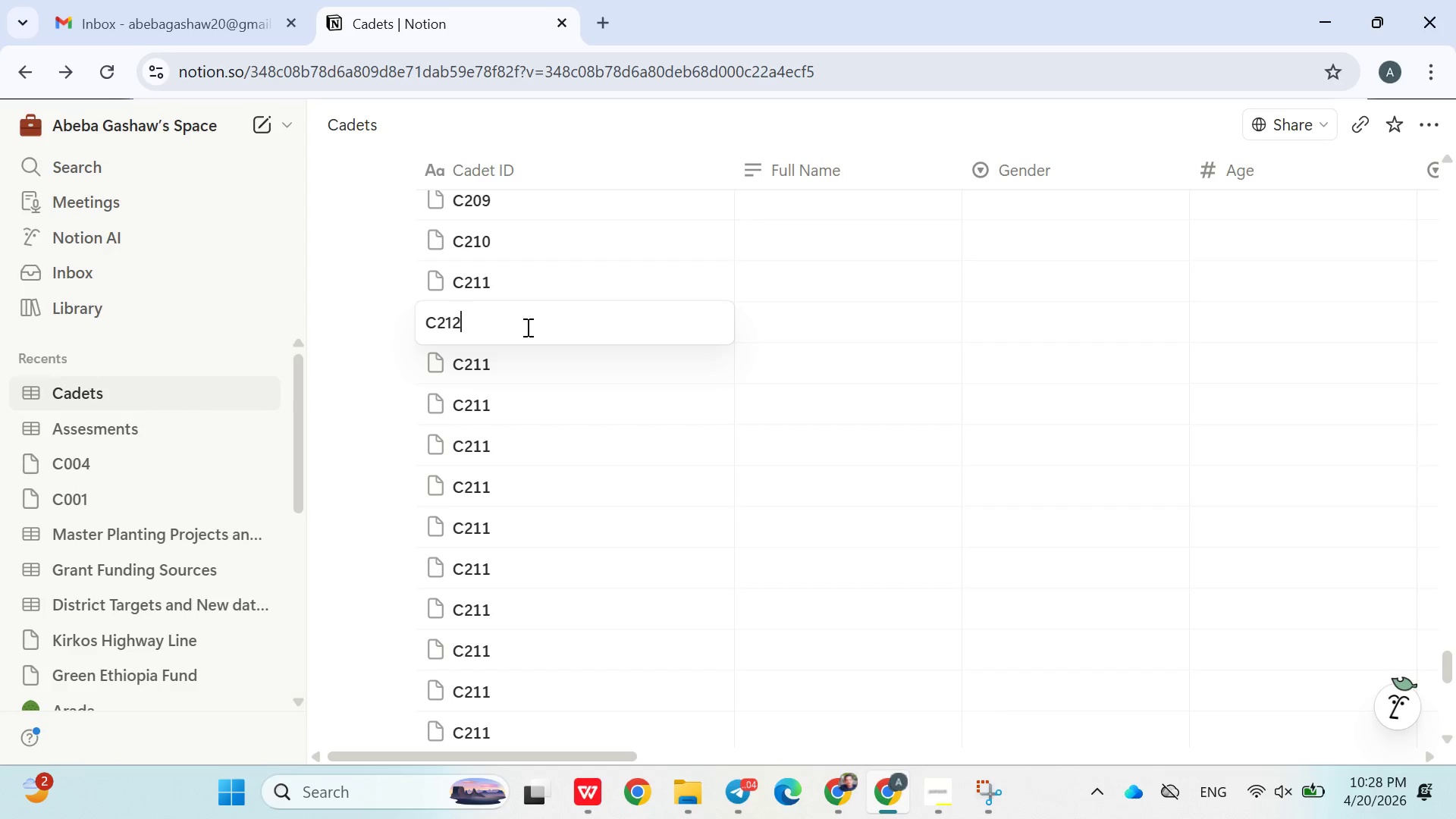 
wait(14.66)
 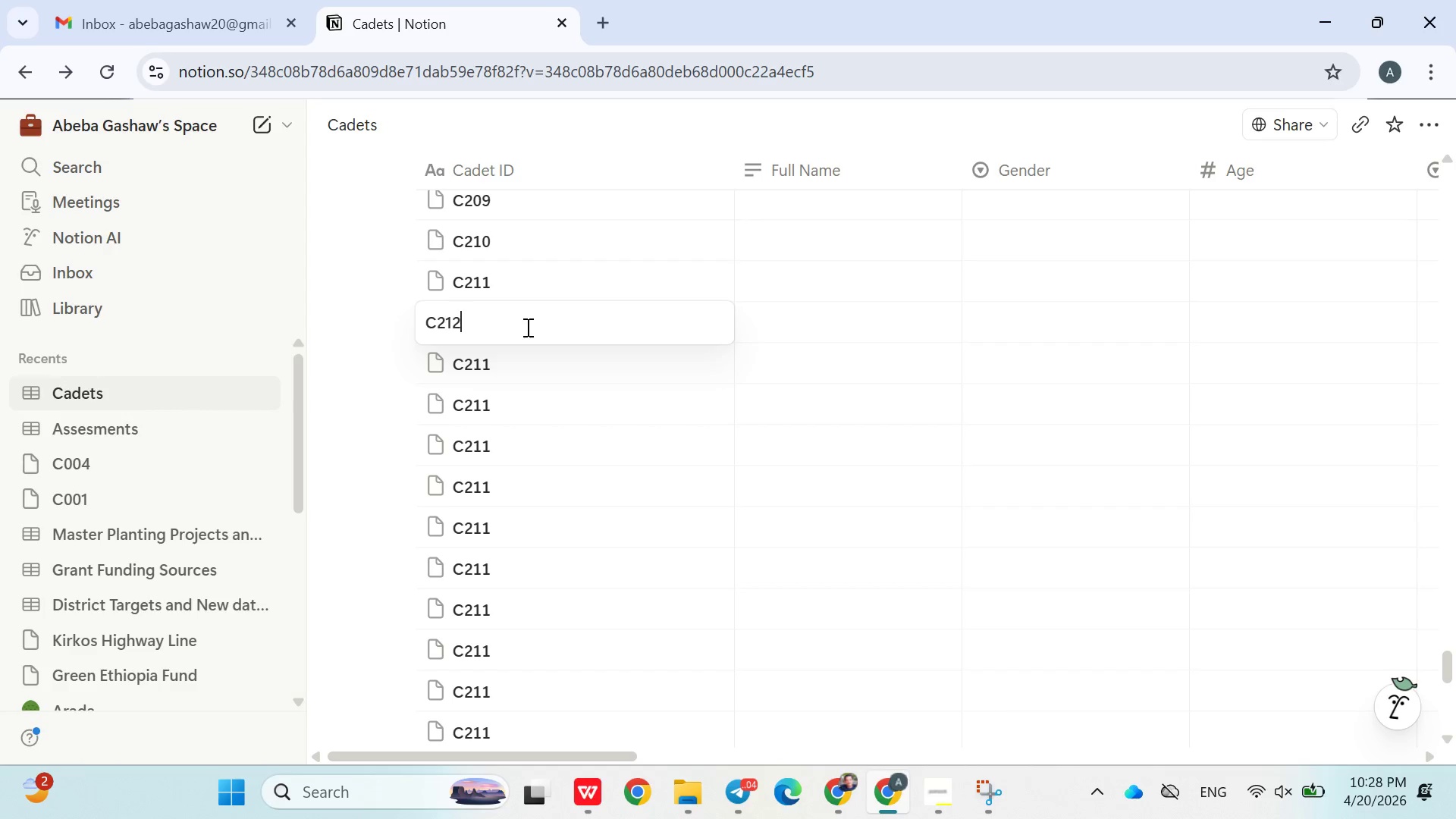 
double_click([526, 366])
 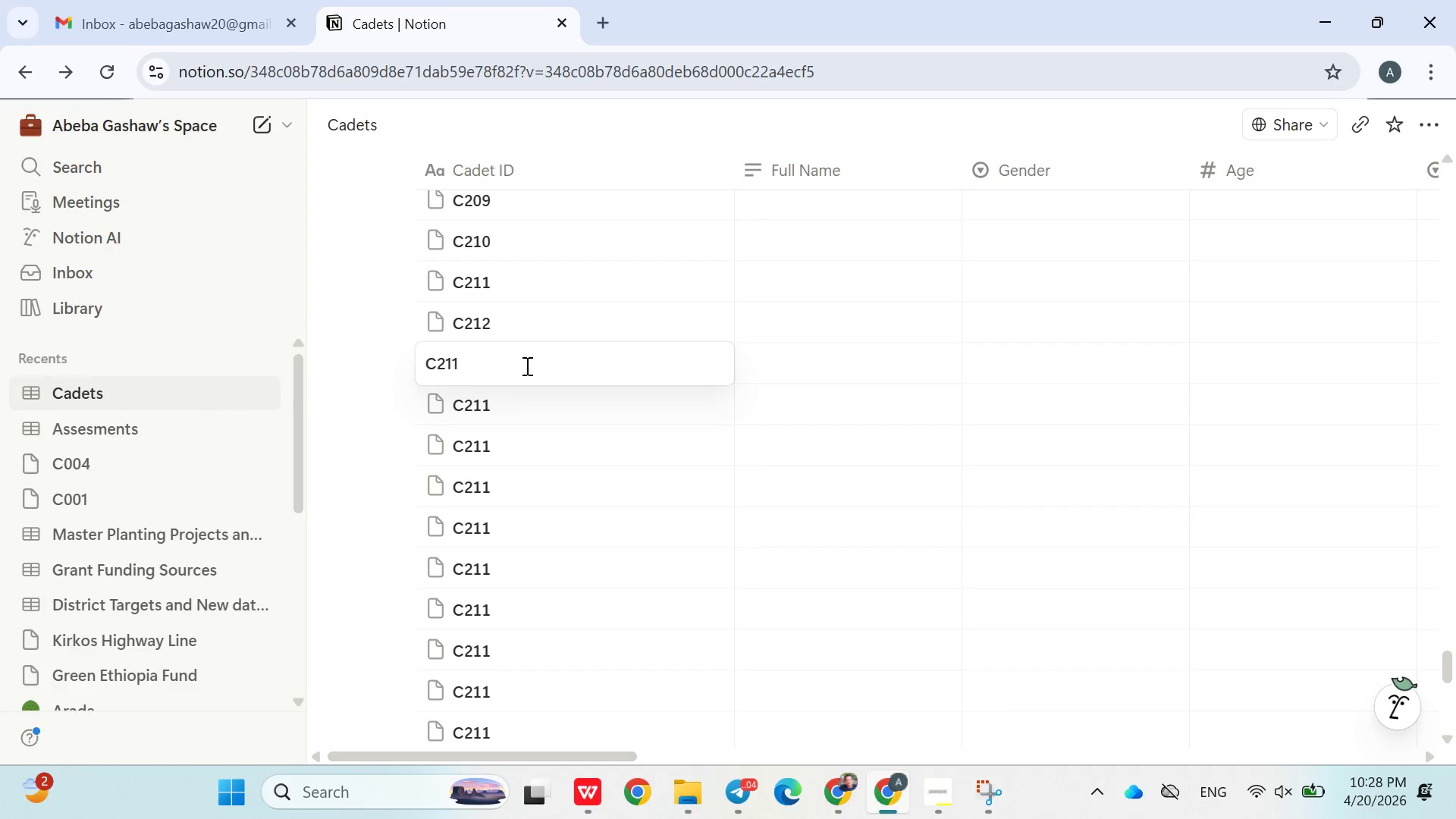 
key(Backspace)
 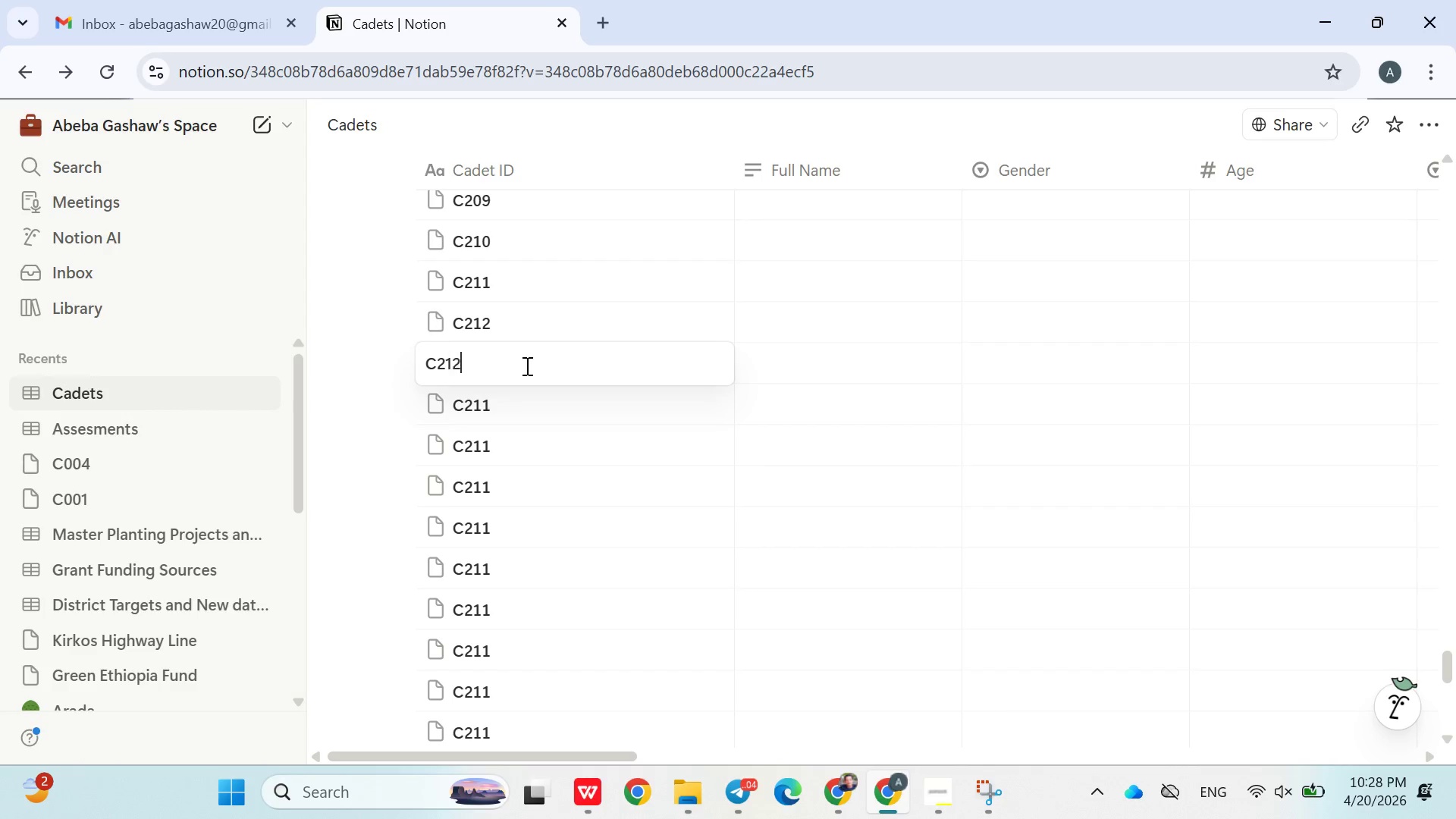 
key(2)
 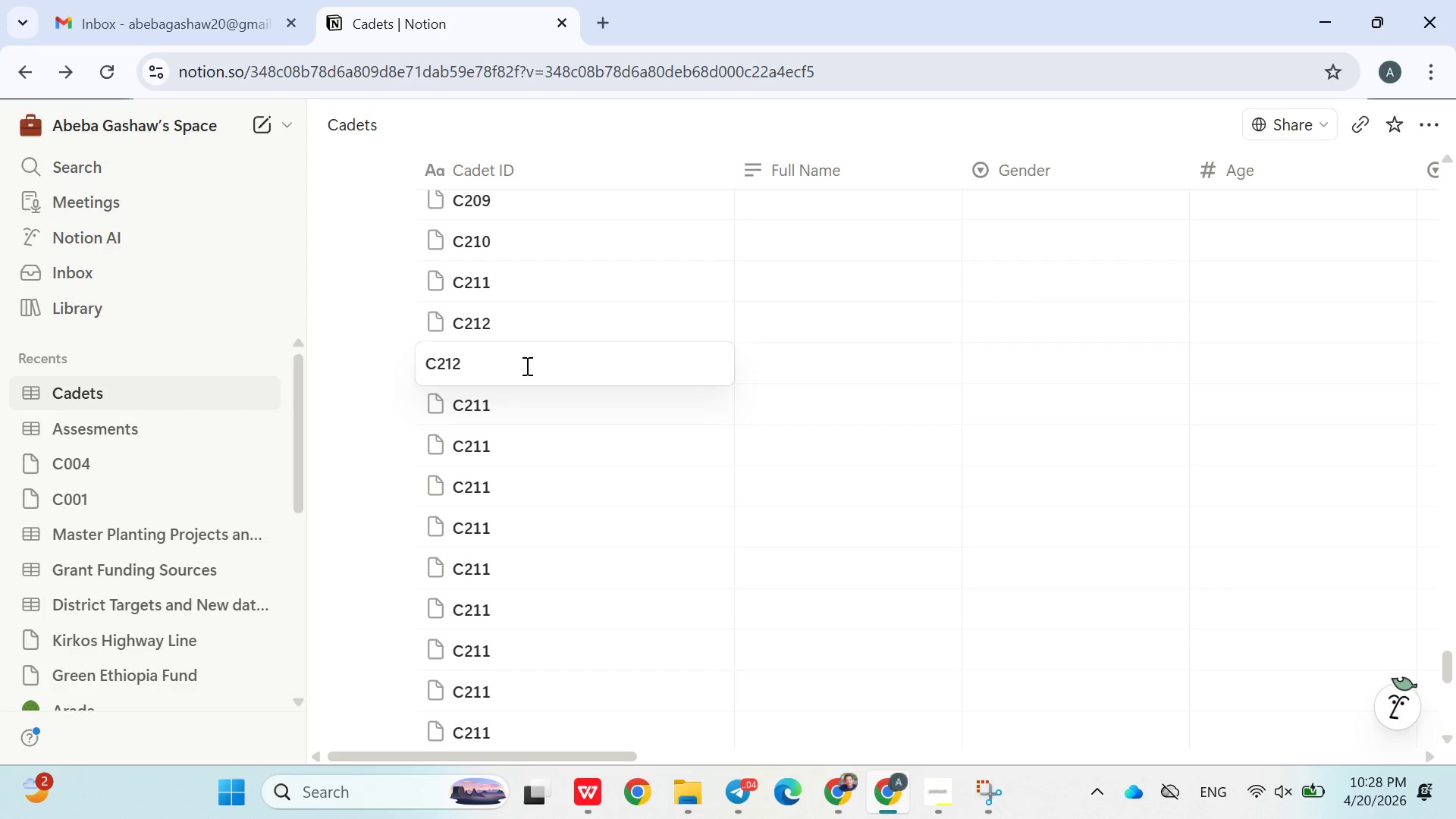 
key(Backspace)
 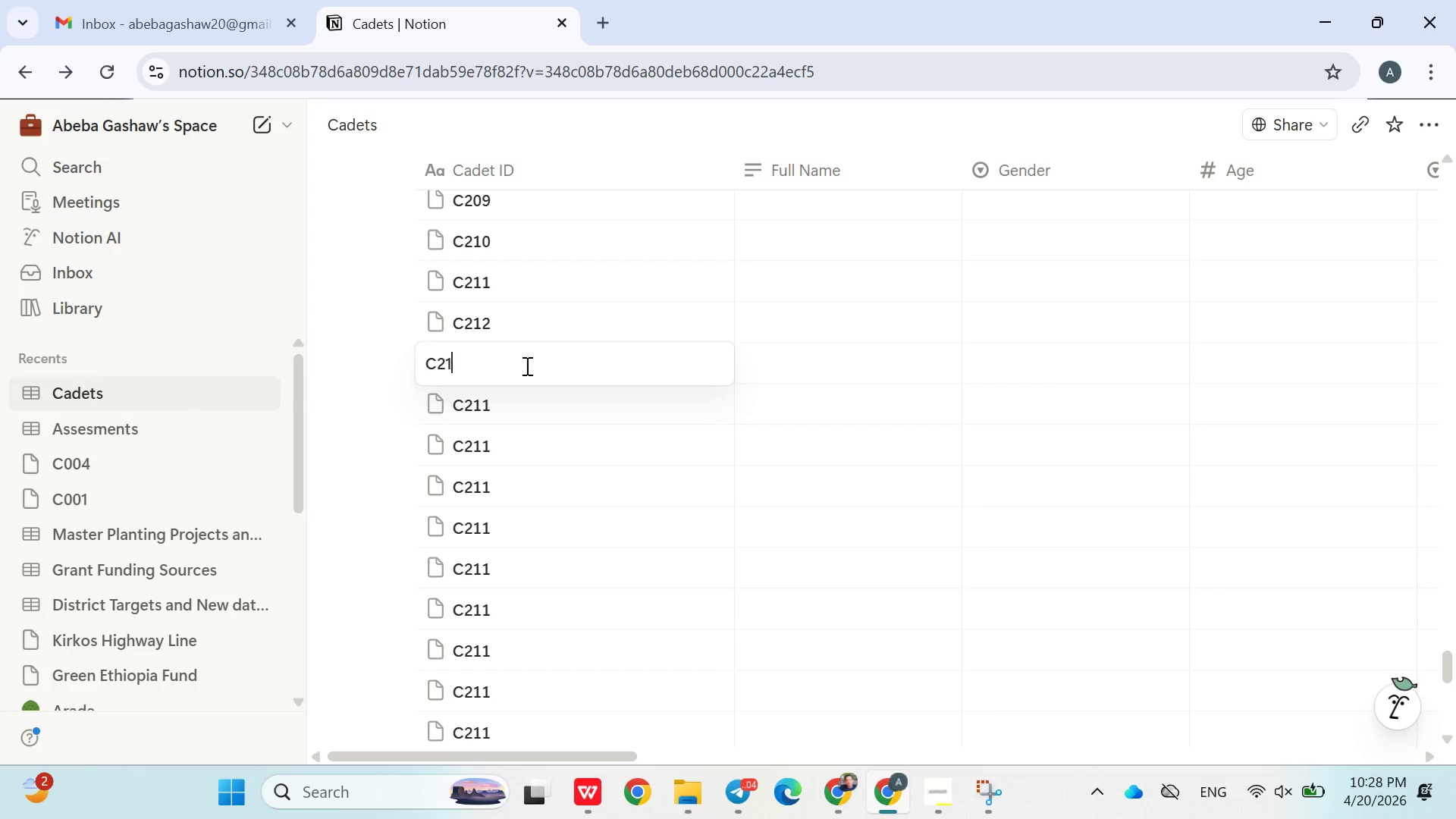 
key(3)
 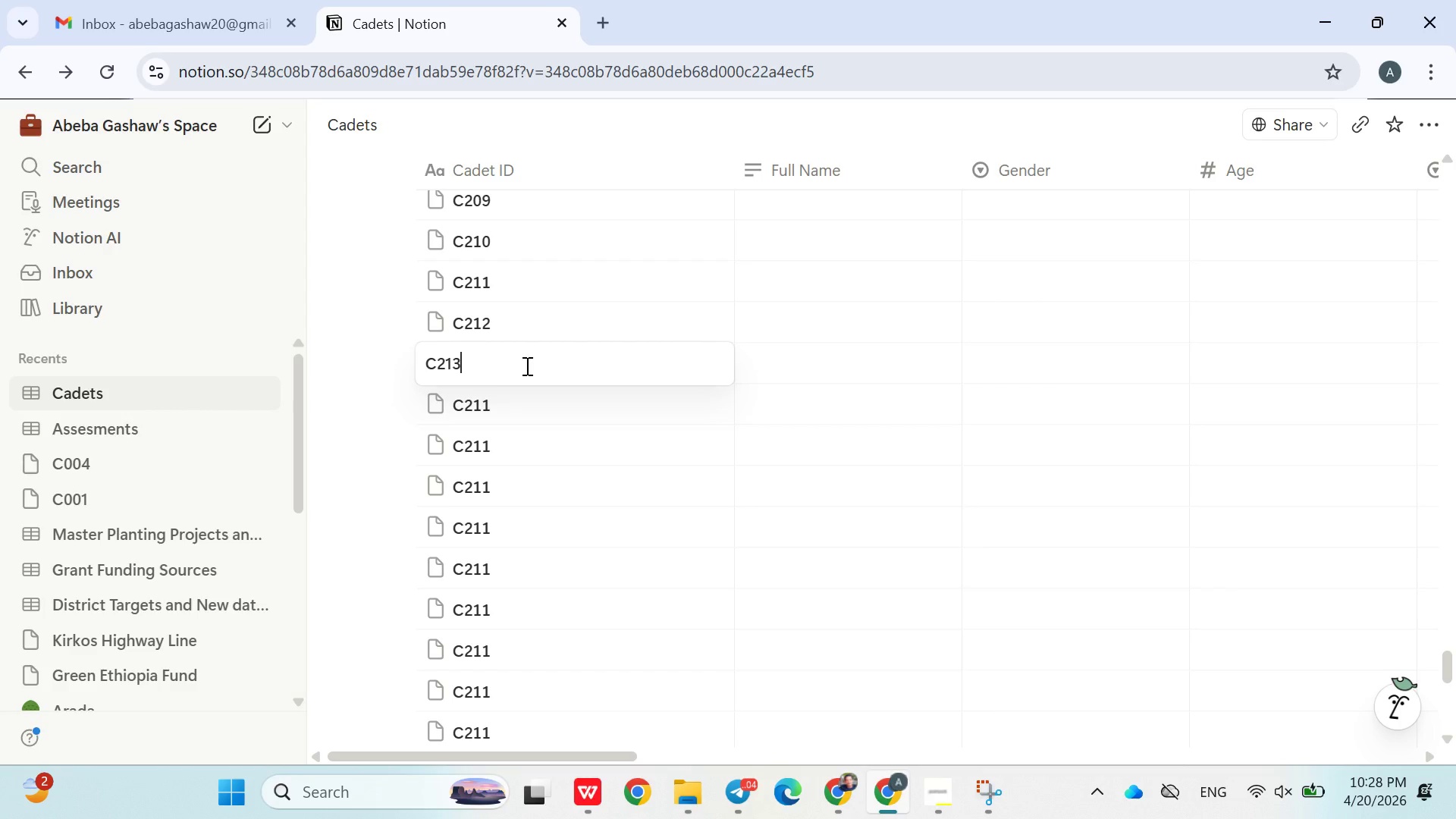 
wait(18.16)
 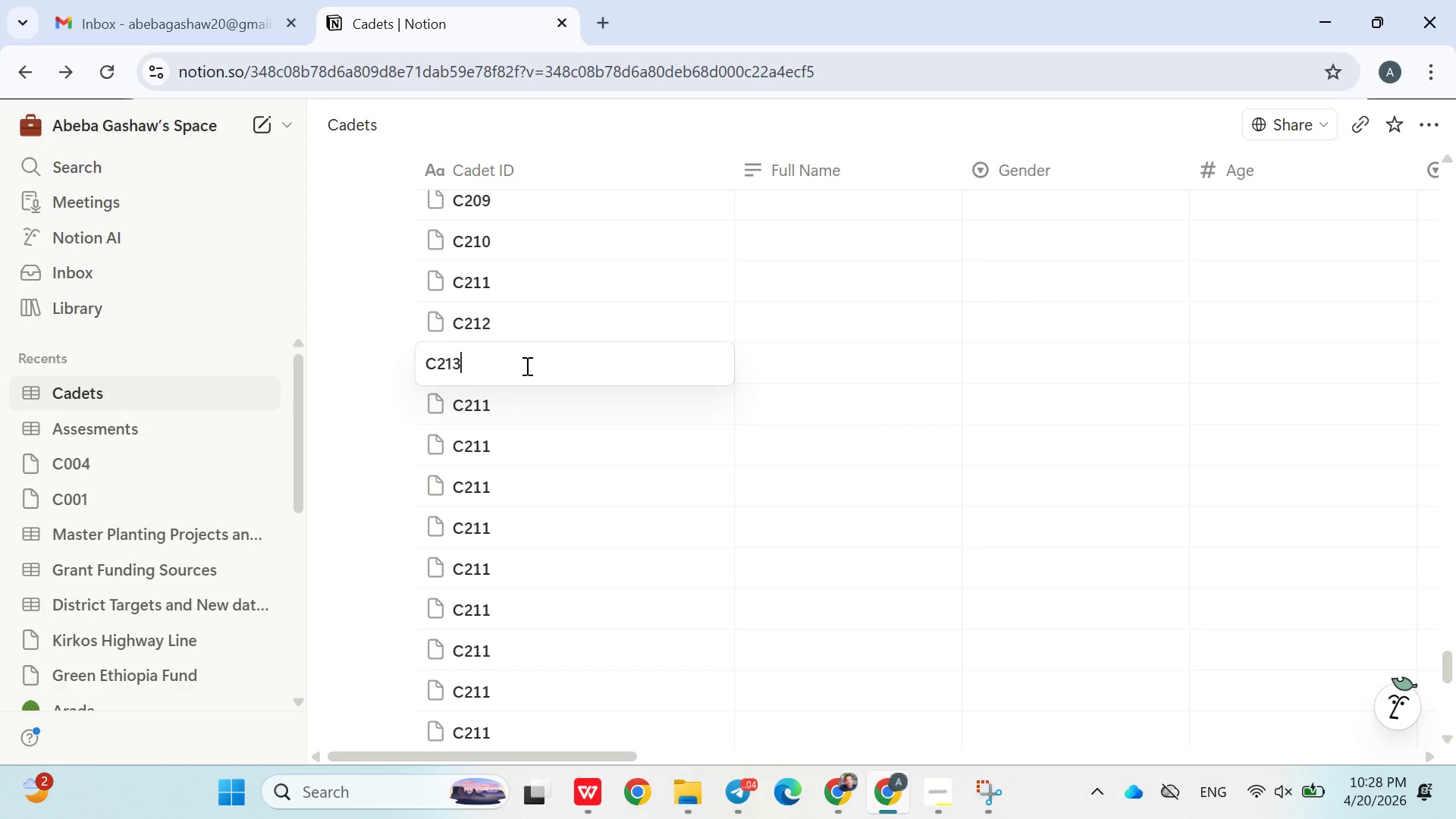 
double_click([507, 398])
 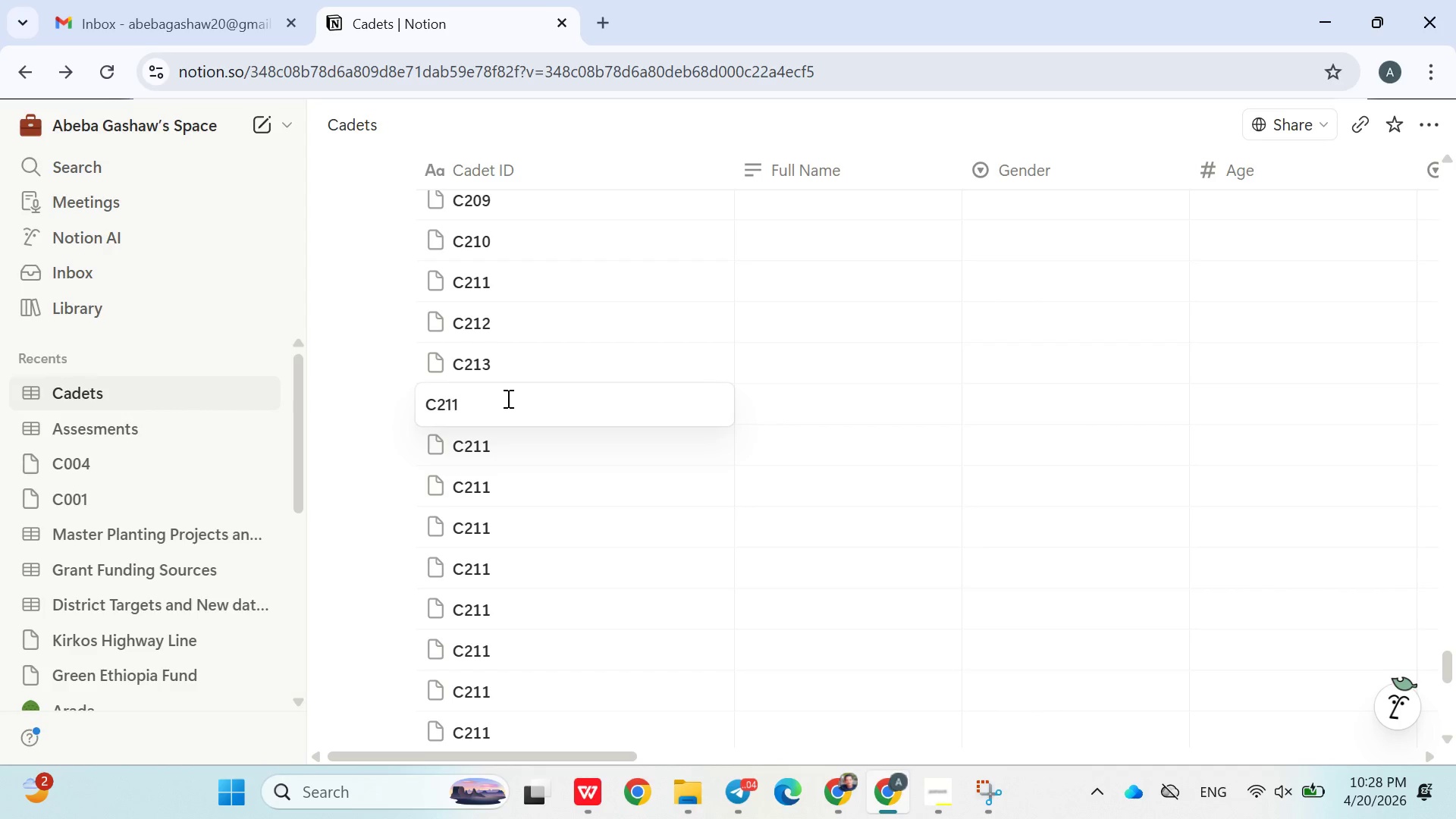 
key(Backspace)
 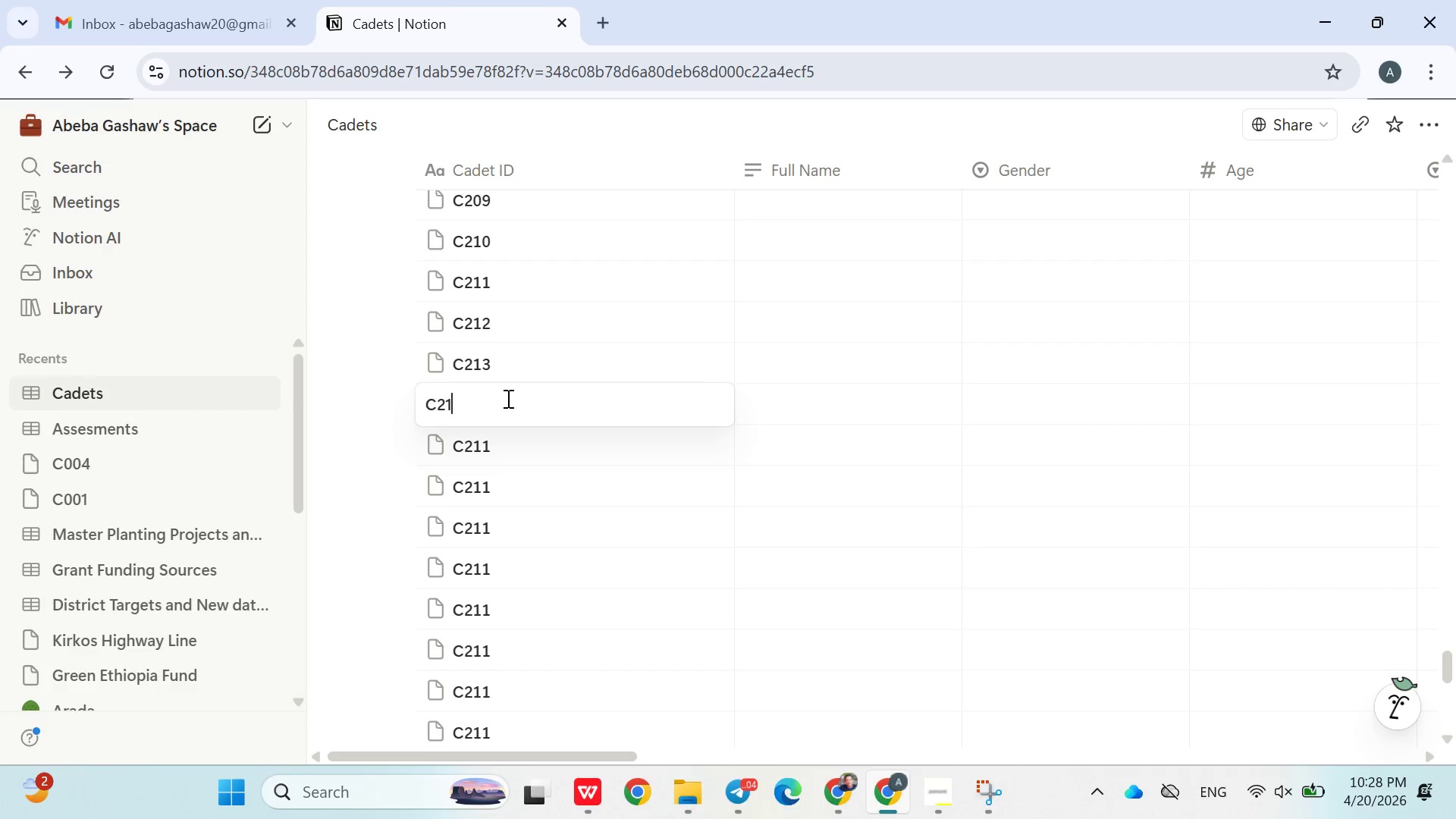 
key(4)
 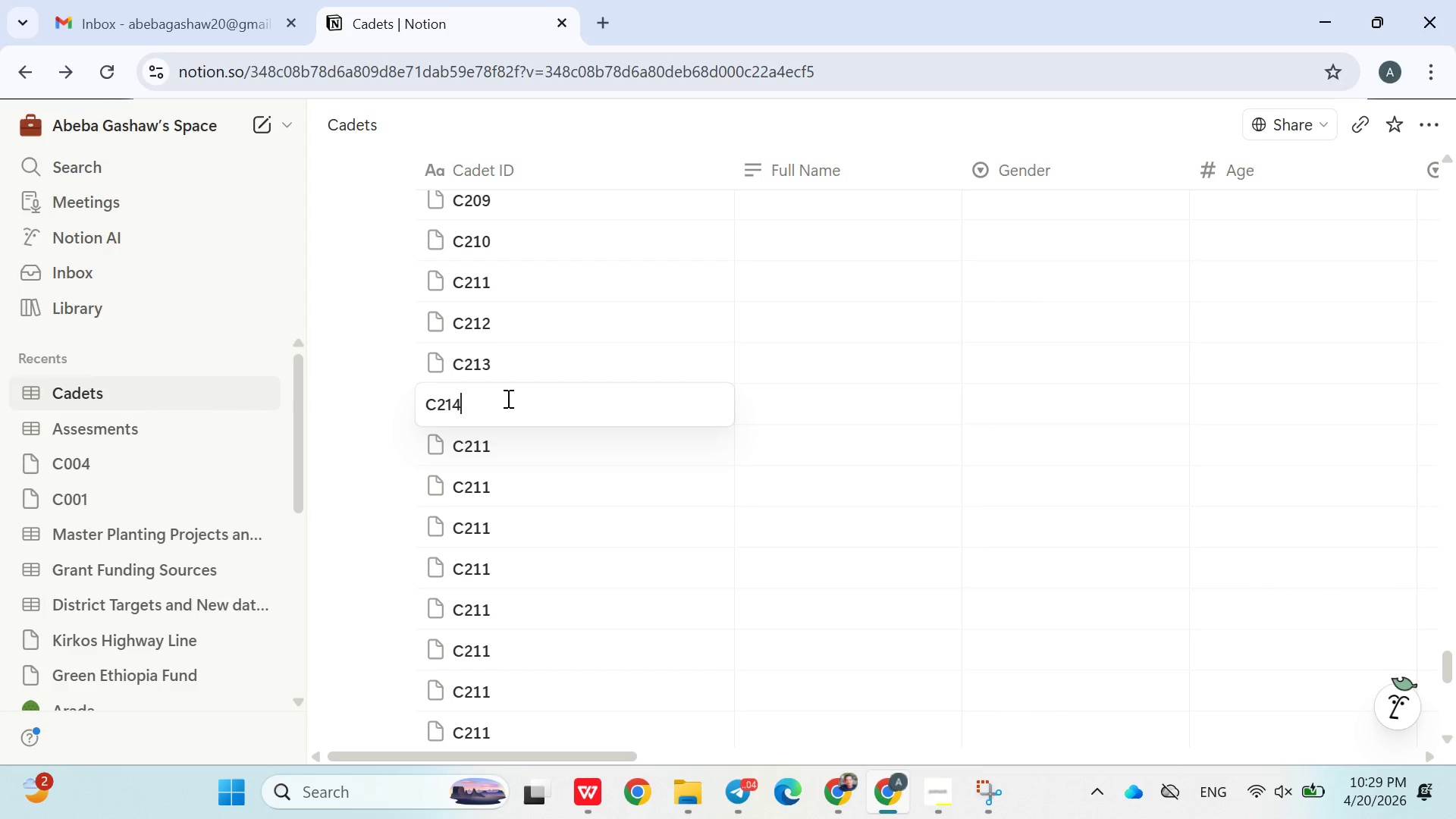 
key(Enter)
 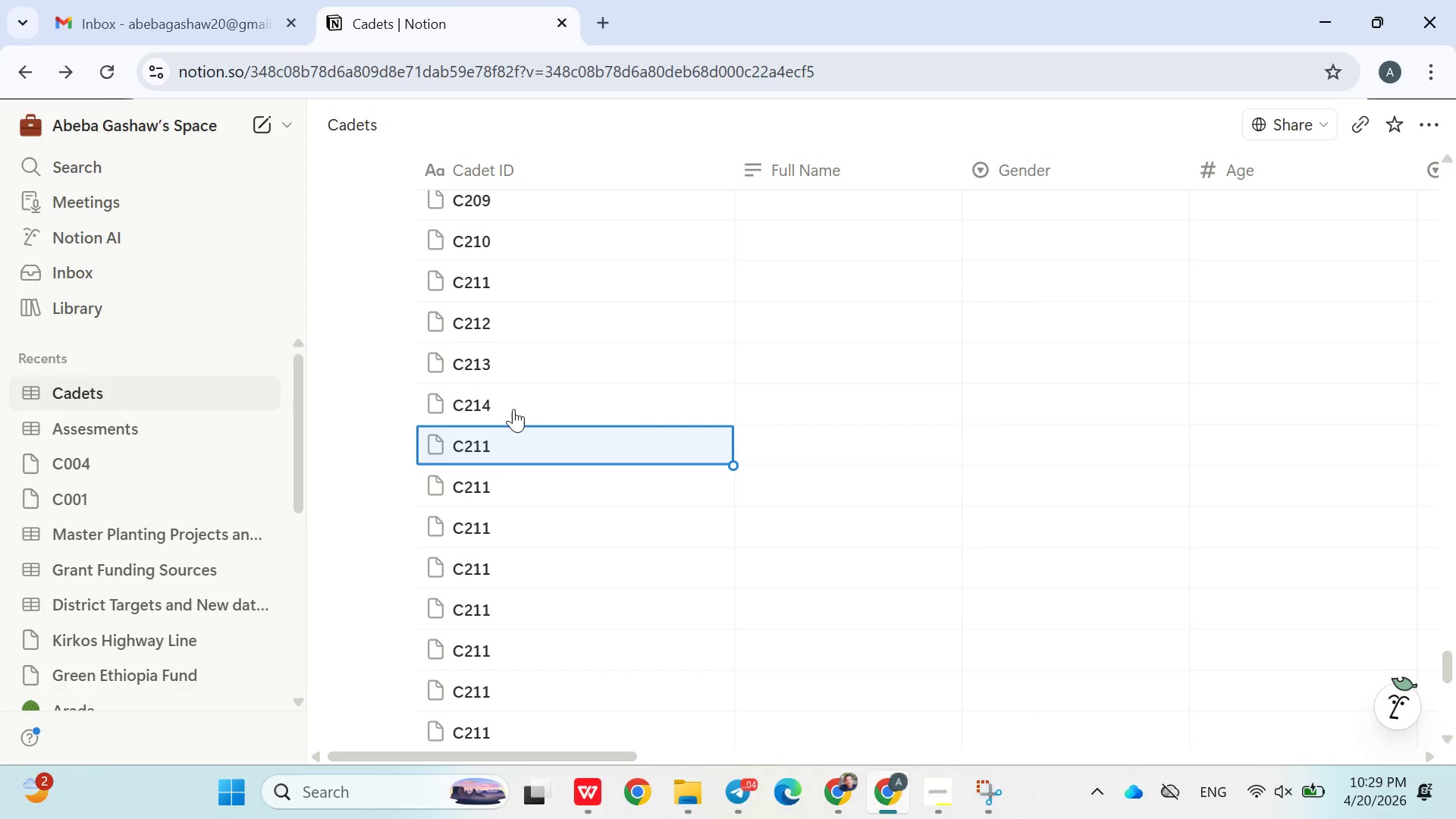 
double_click([520, 431])
 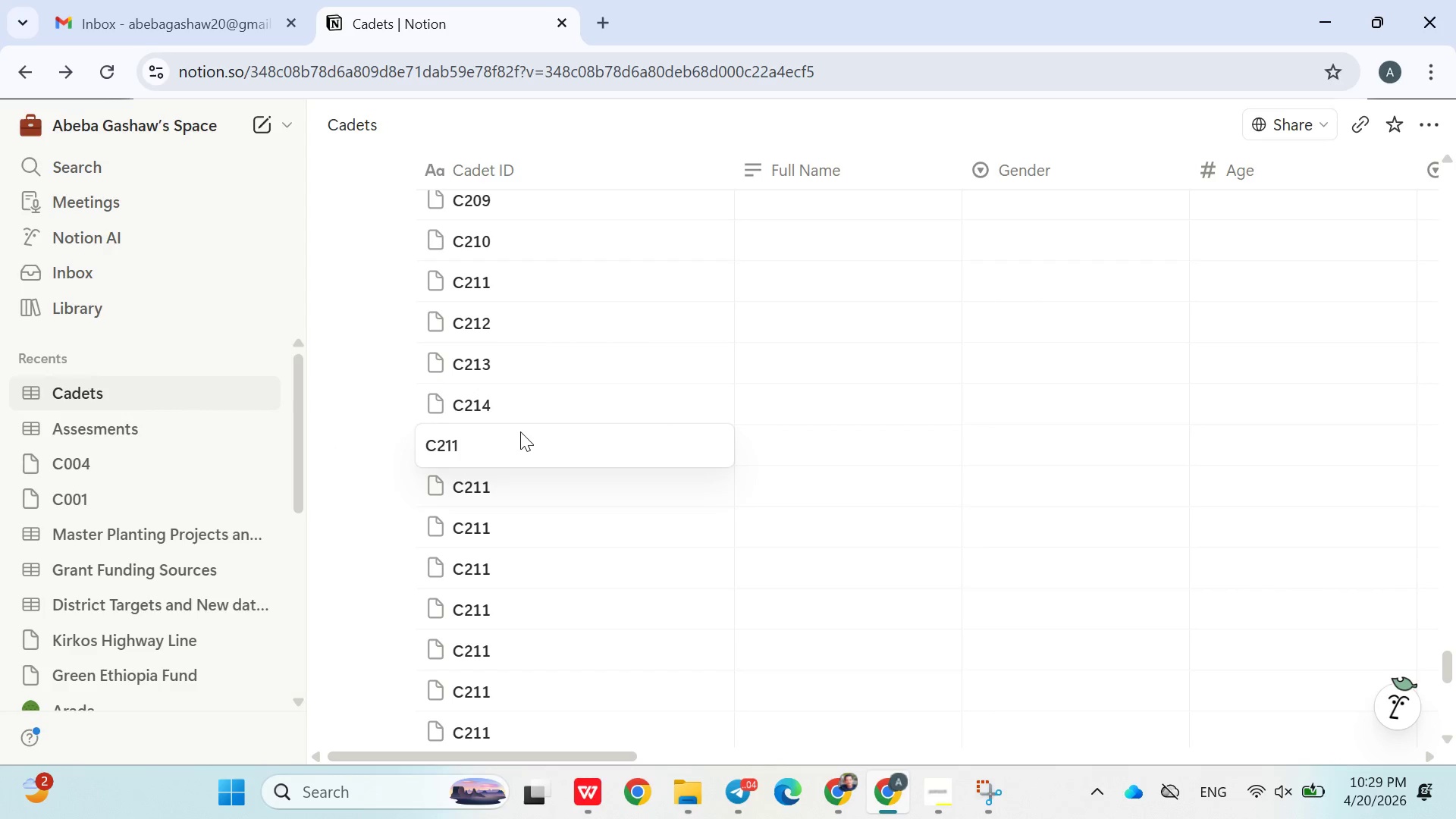 
key(Backspace)
 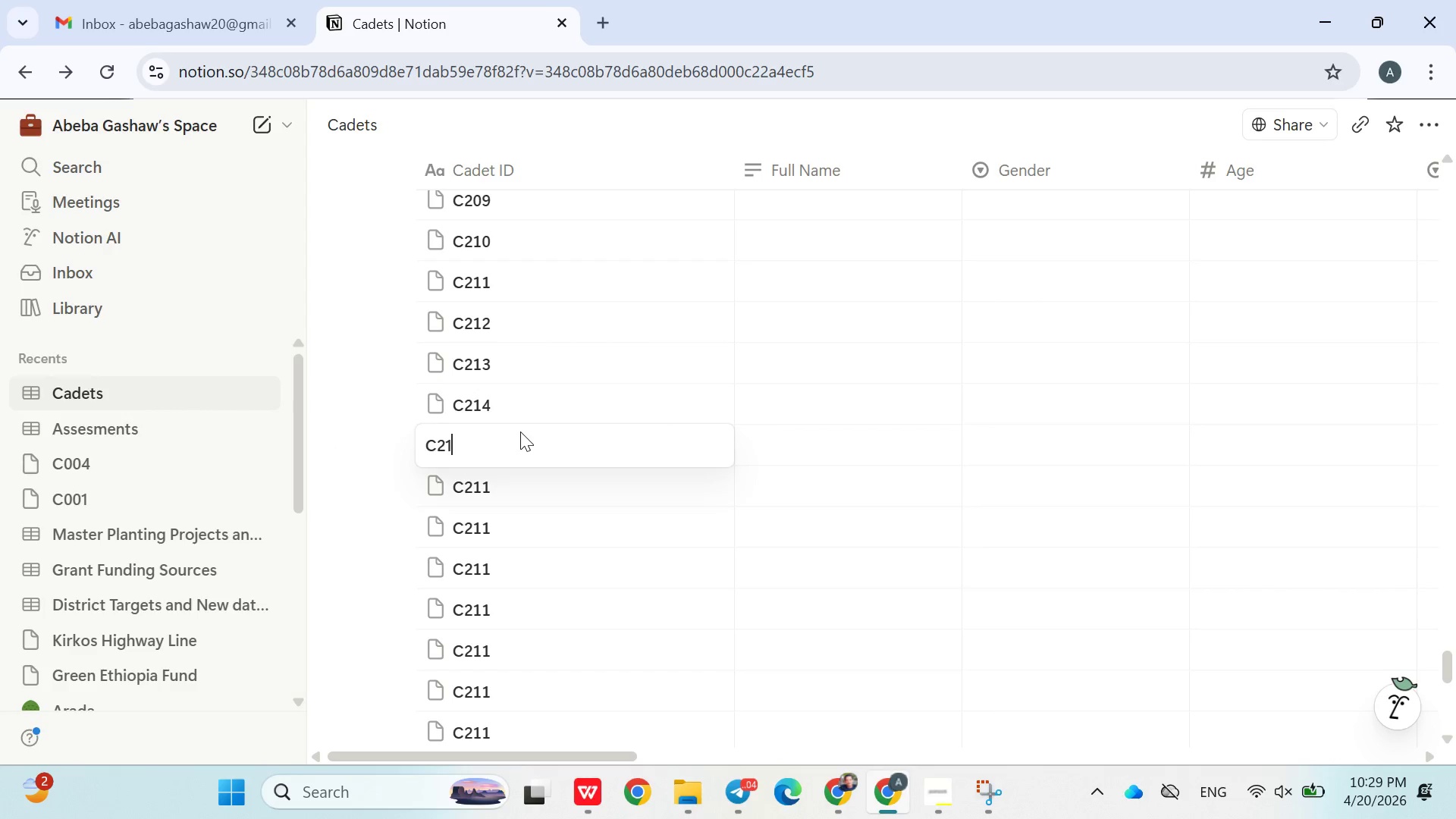 
key(5)
 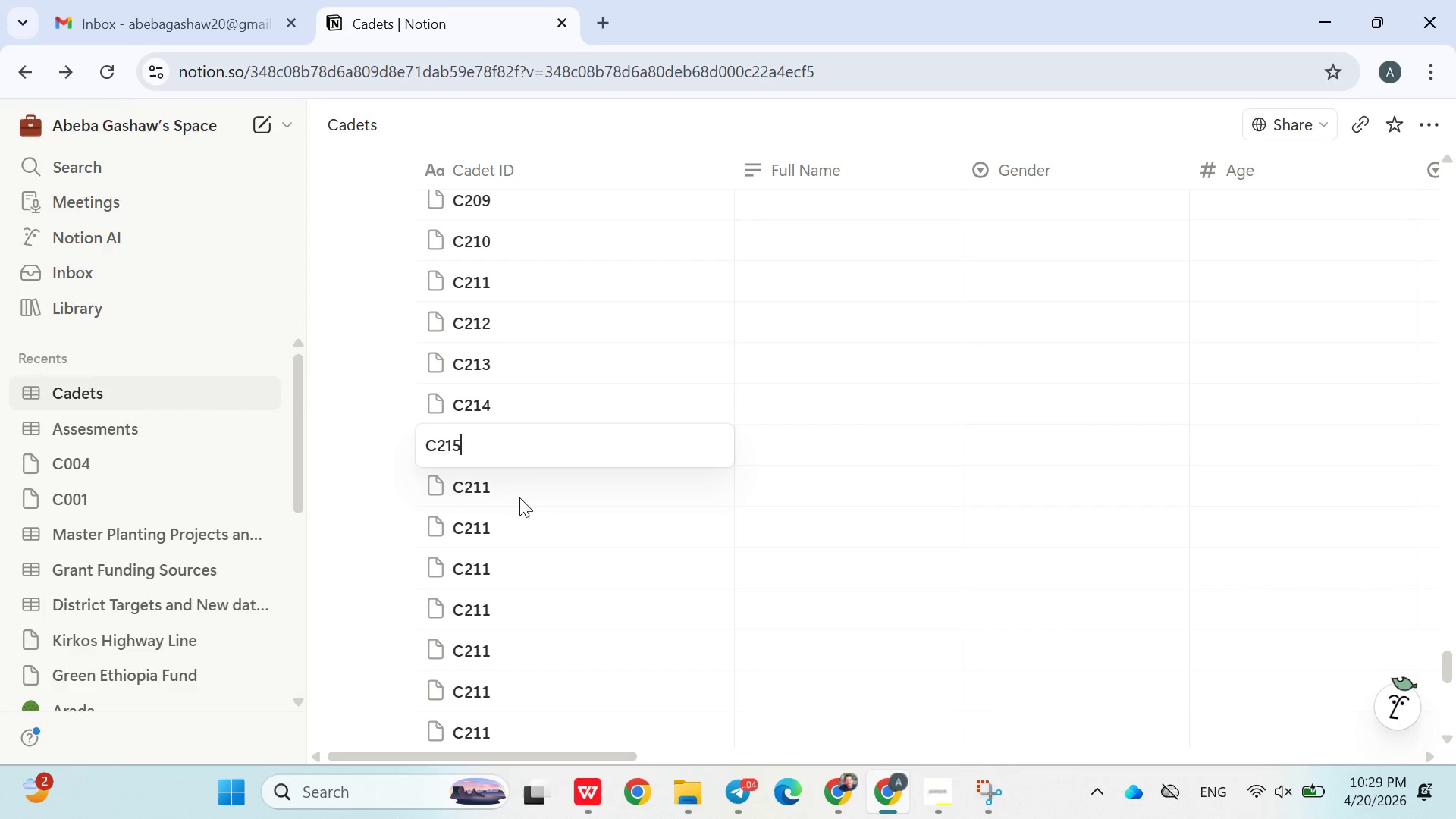 
wait(17.02)
 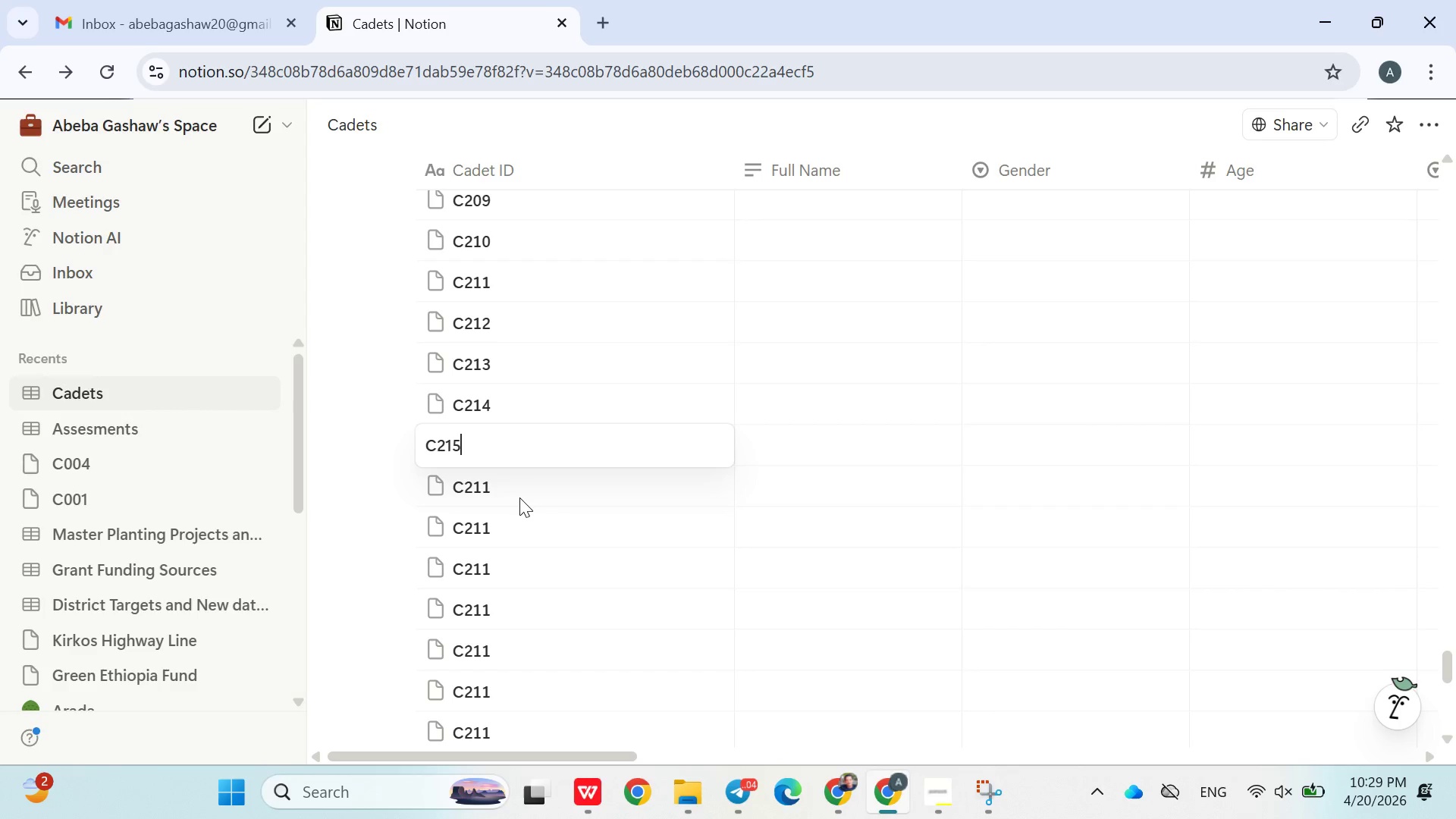 
double_click([514, 488])
 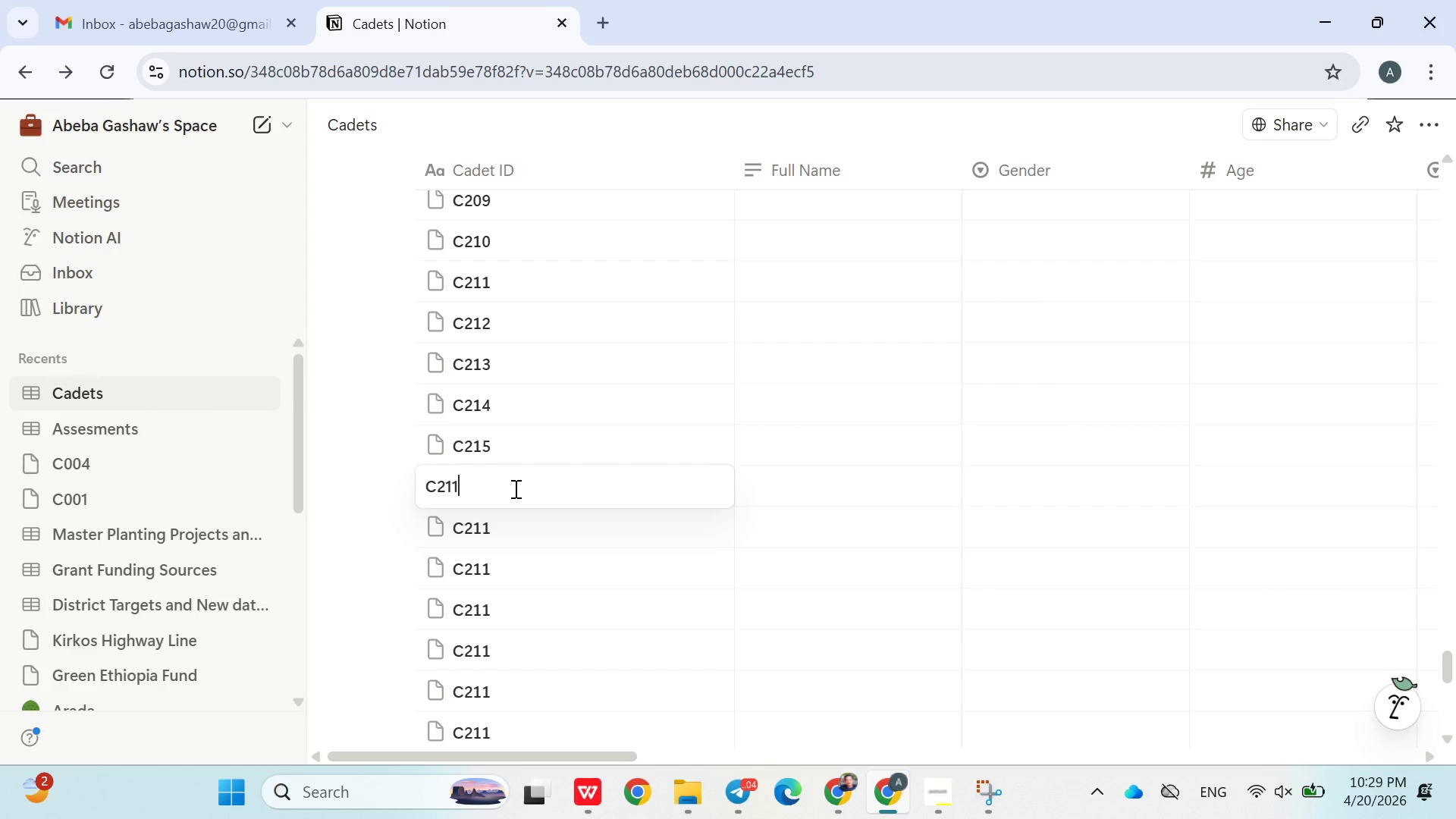 
key(Backspace)
 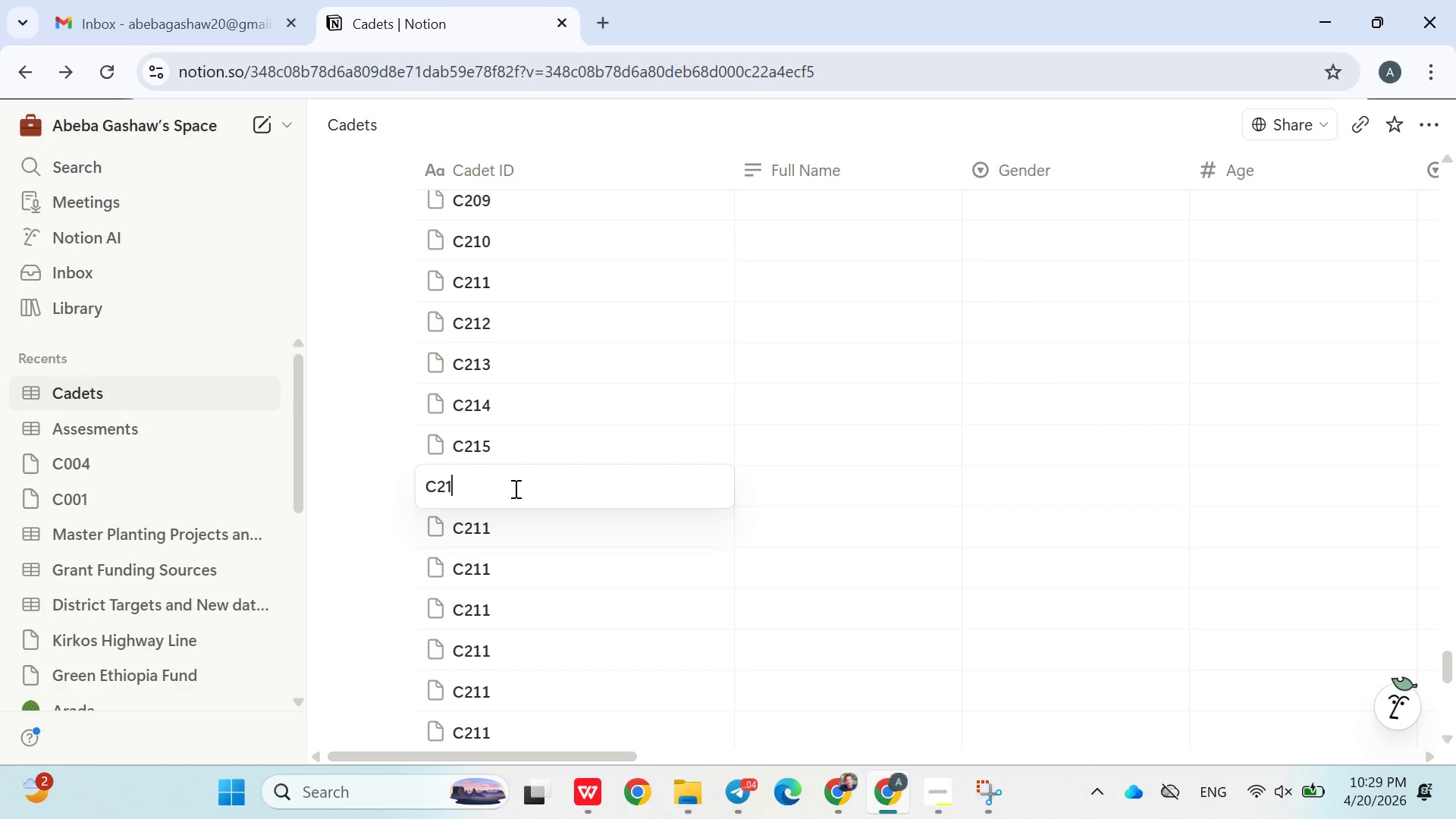 
key(6)
 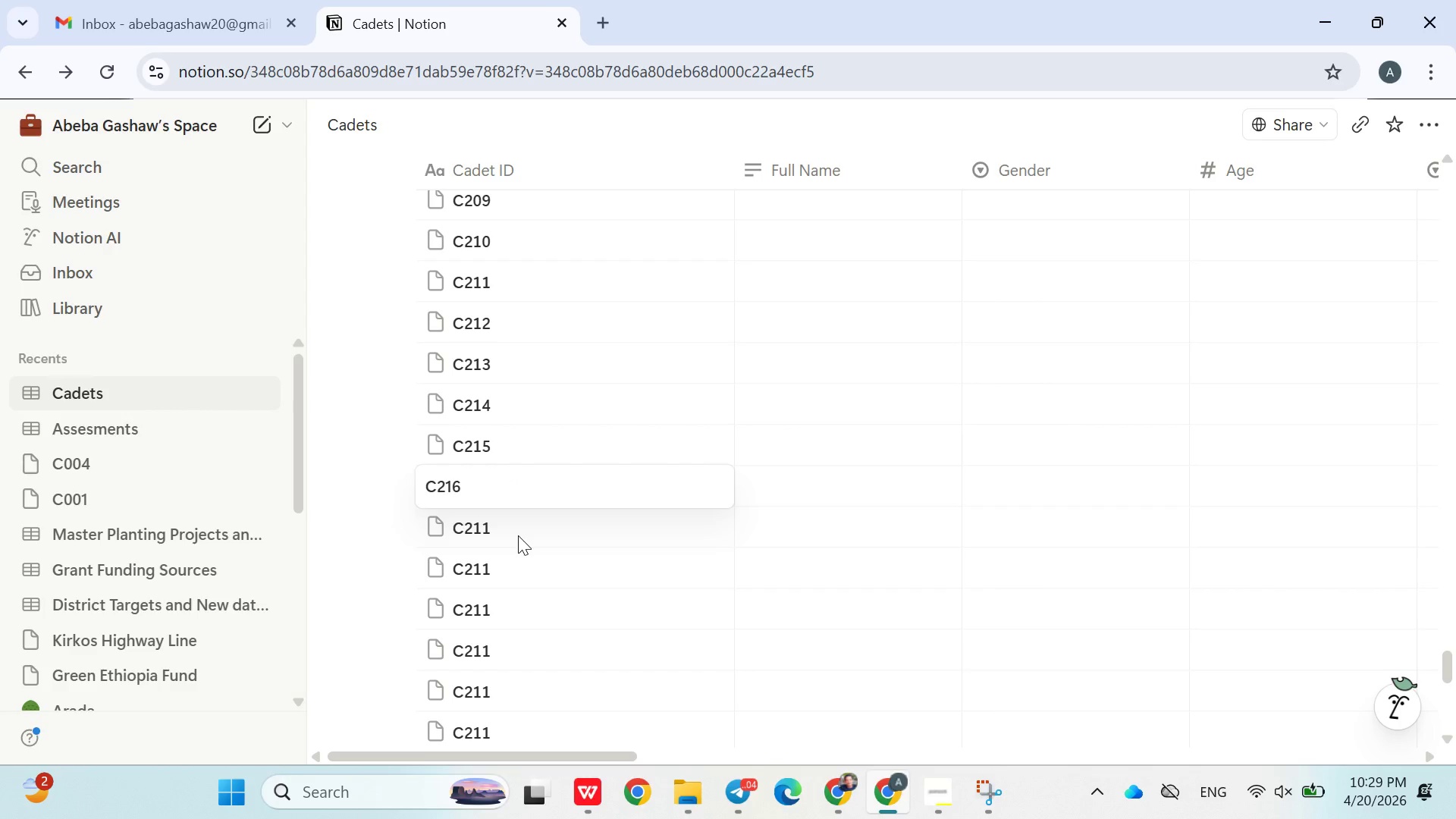 
wait(5.58)
 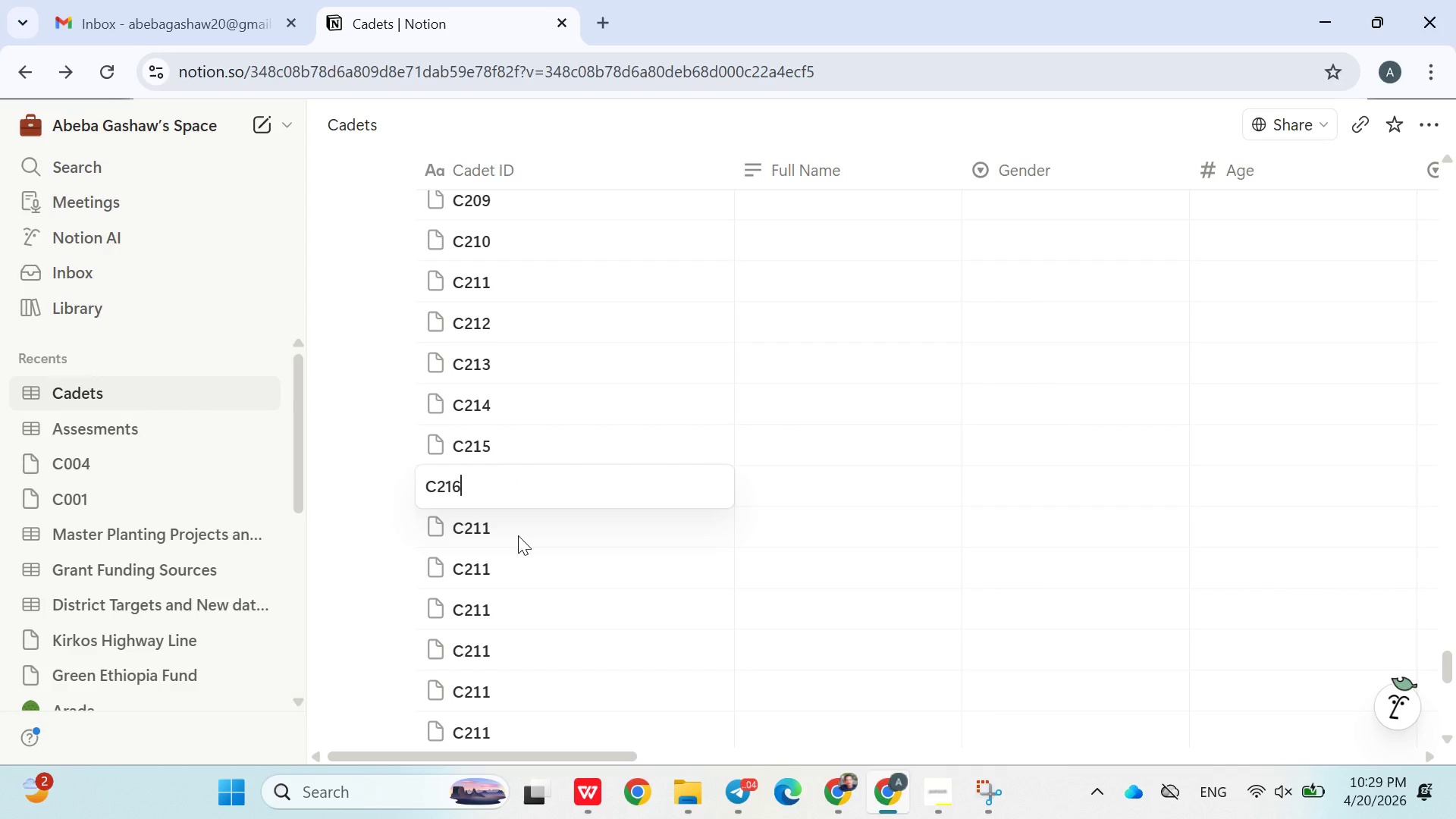 
double_click([516, 525])
 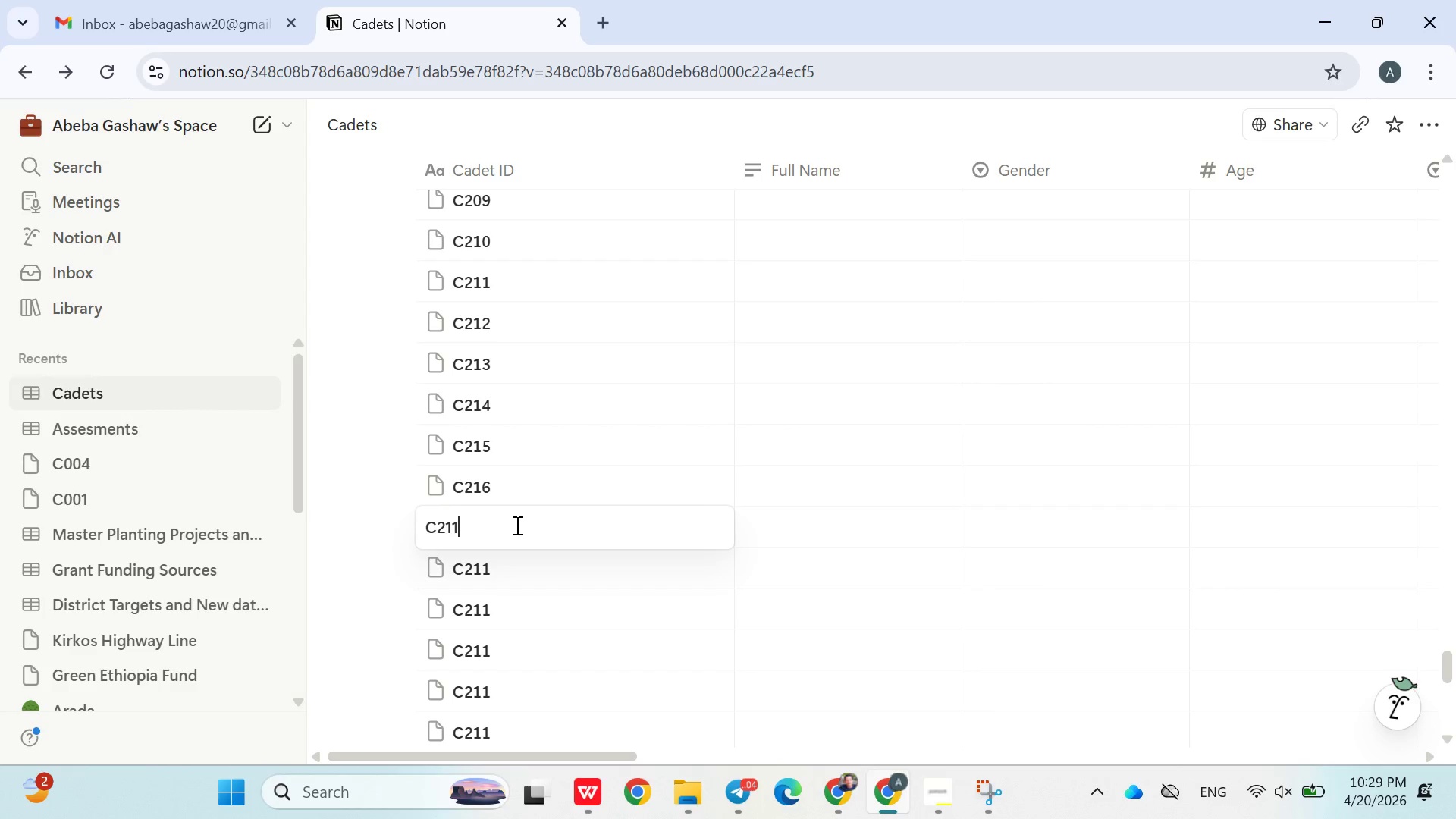 
key(Backspace)
 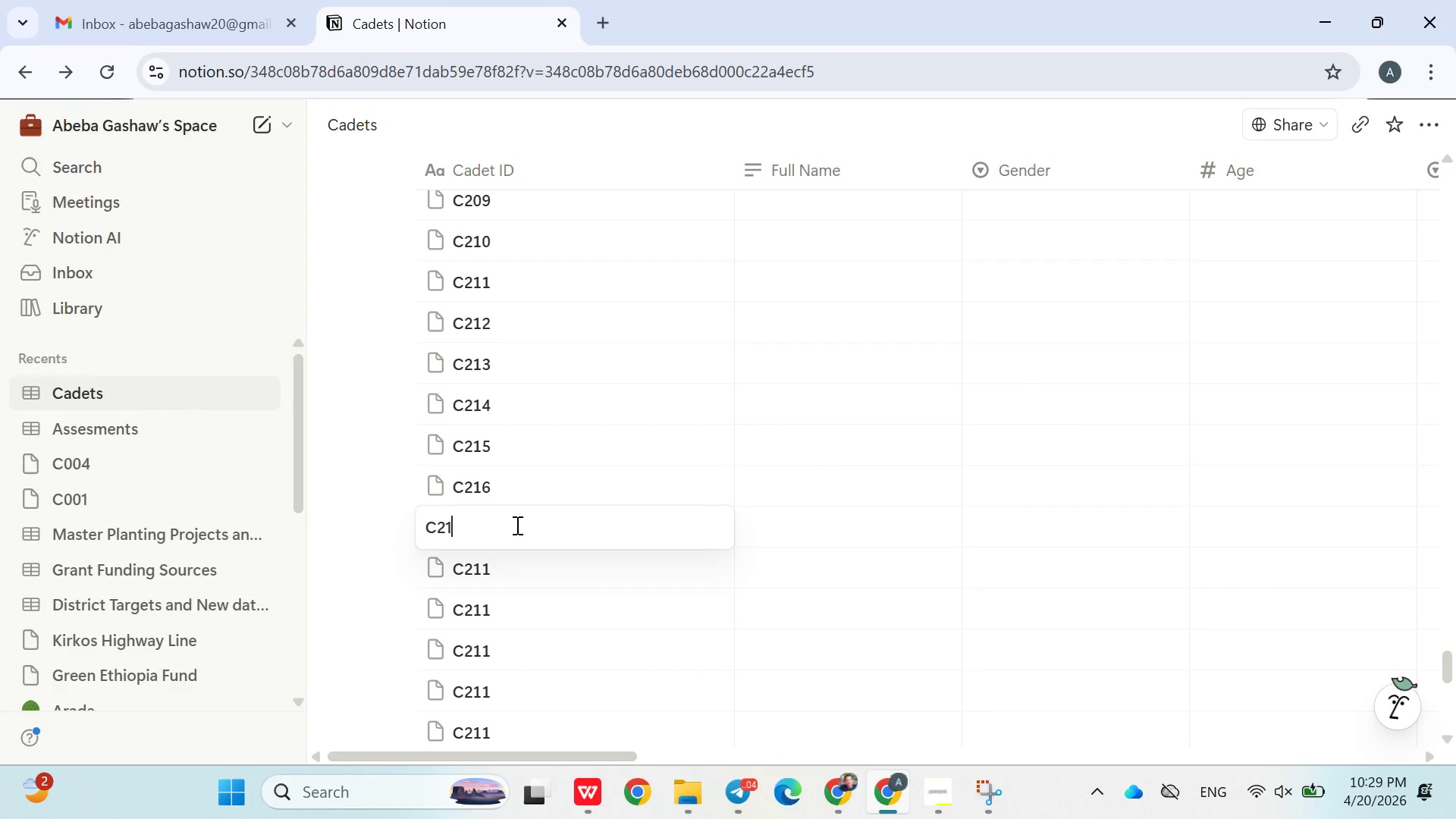 
key(7)
 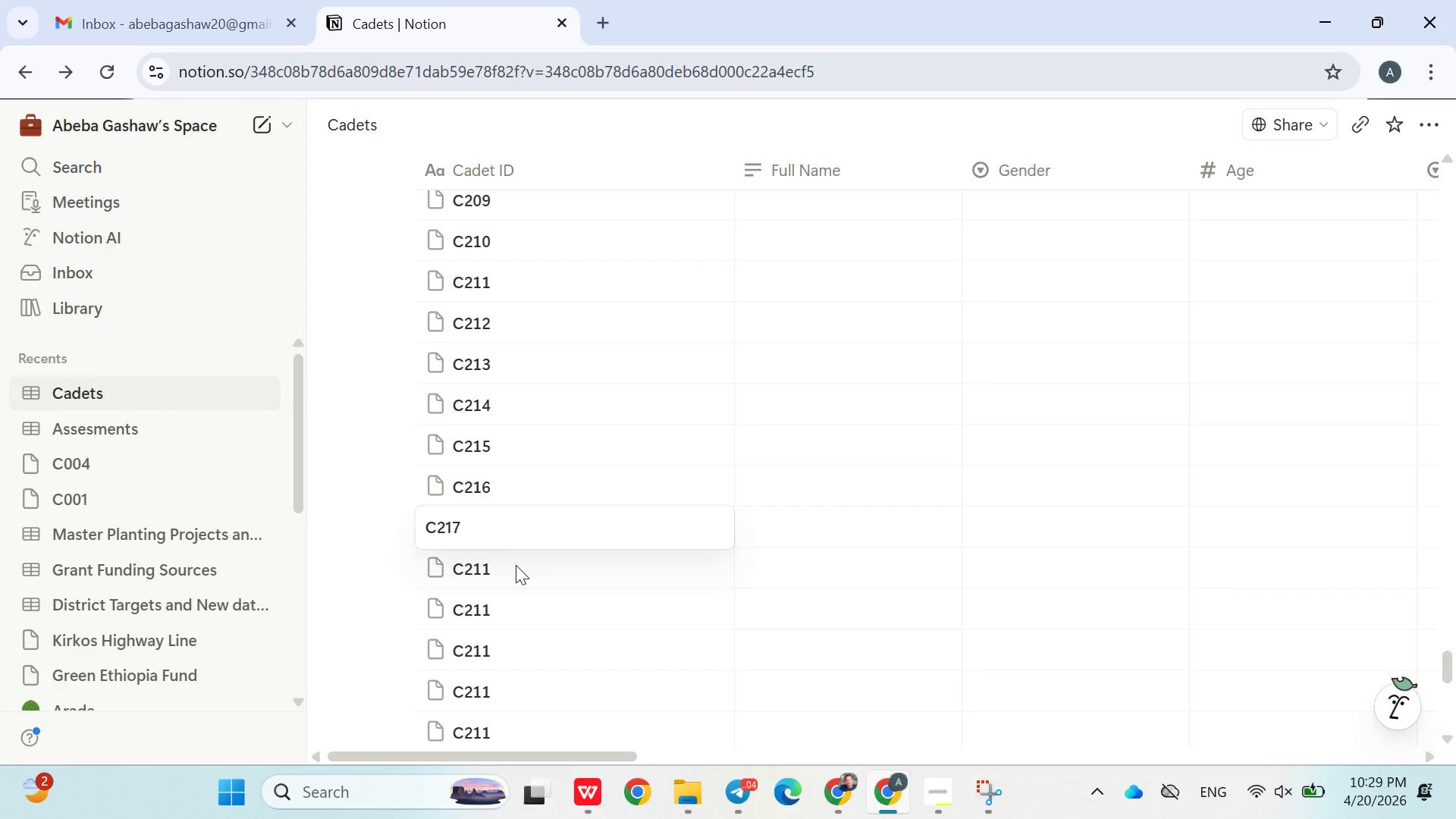 
double_click([516, 570])
 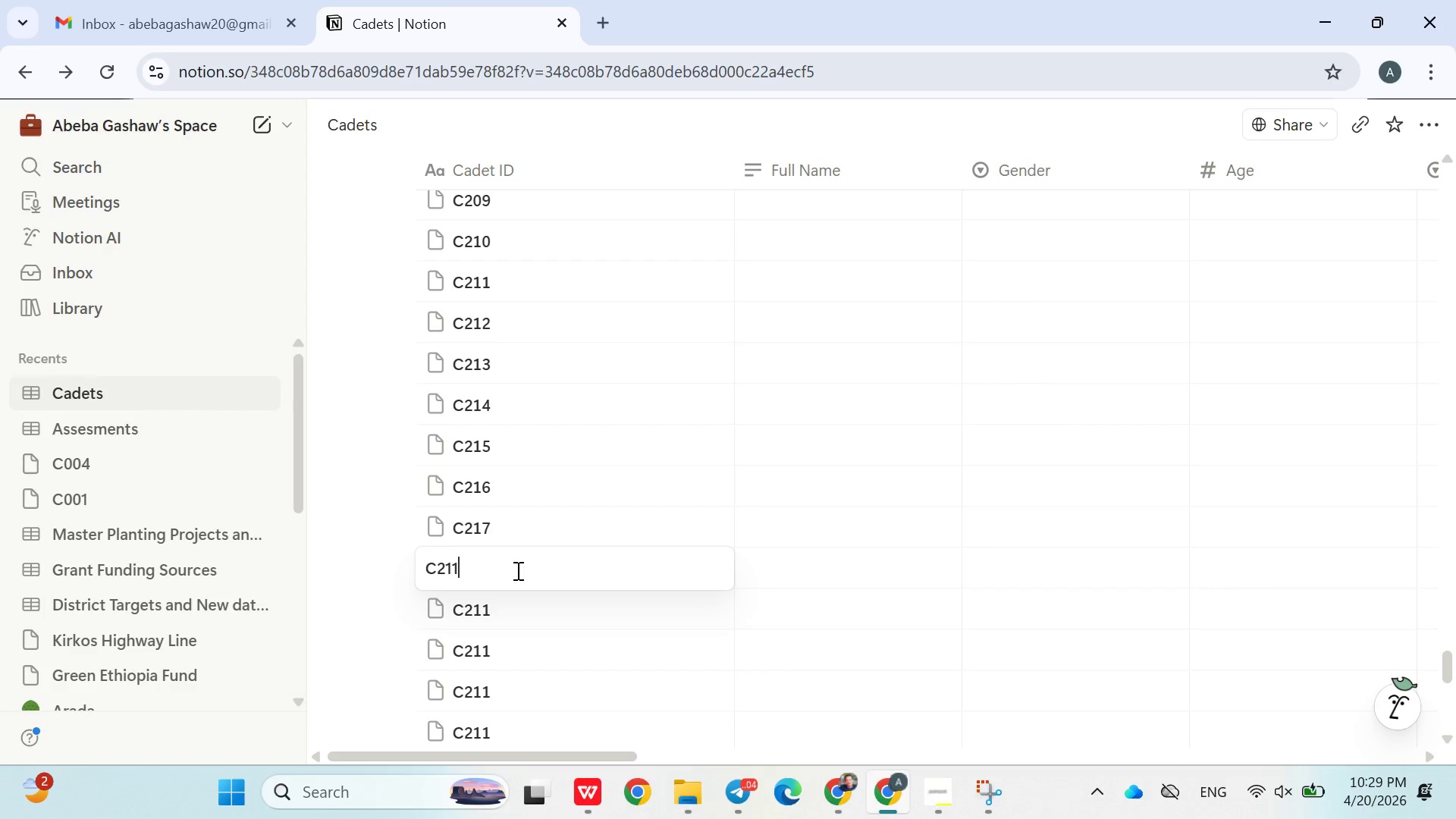 
key(Backspace)
 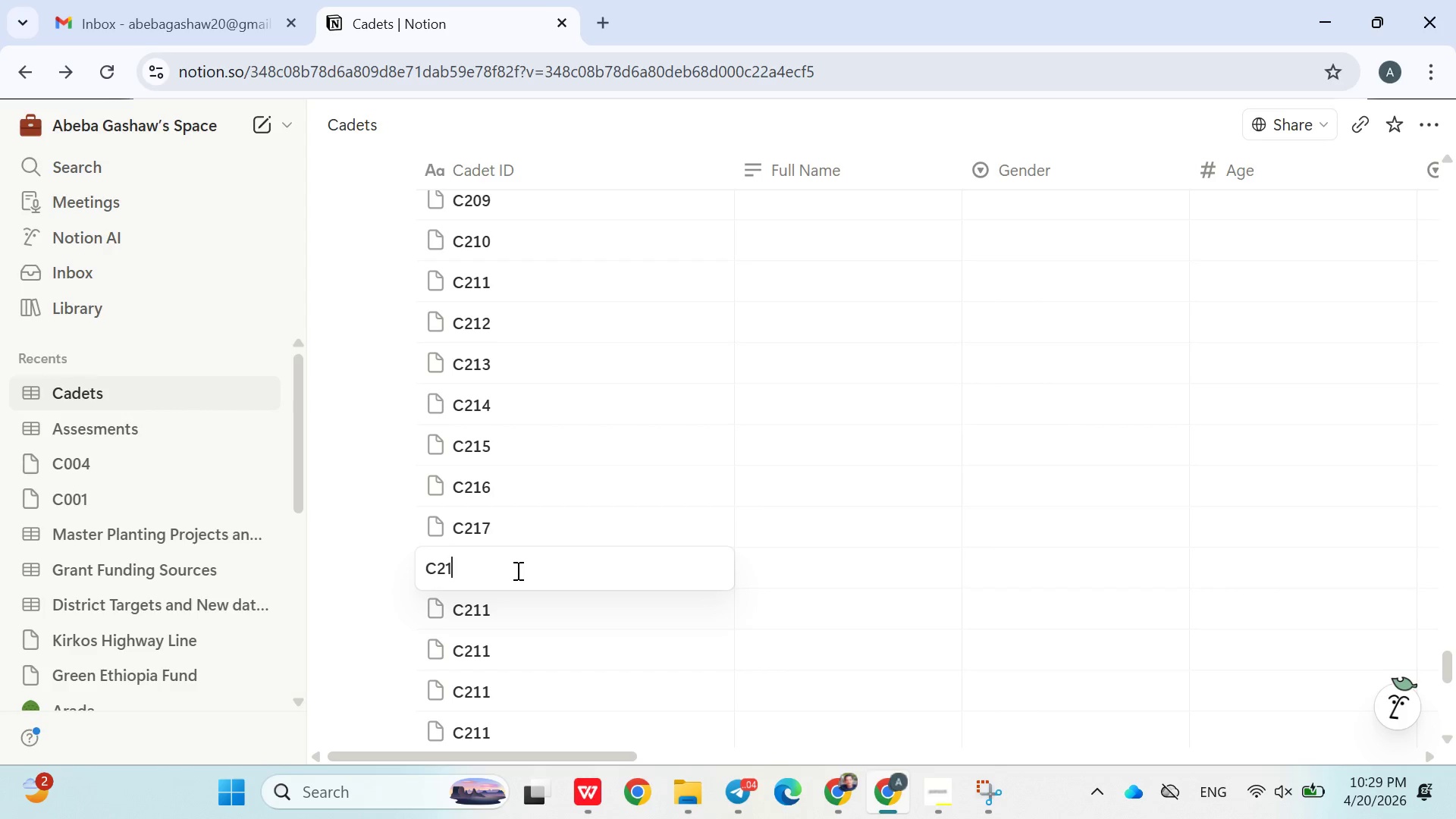 
key(8)
 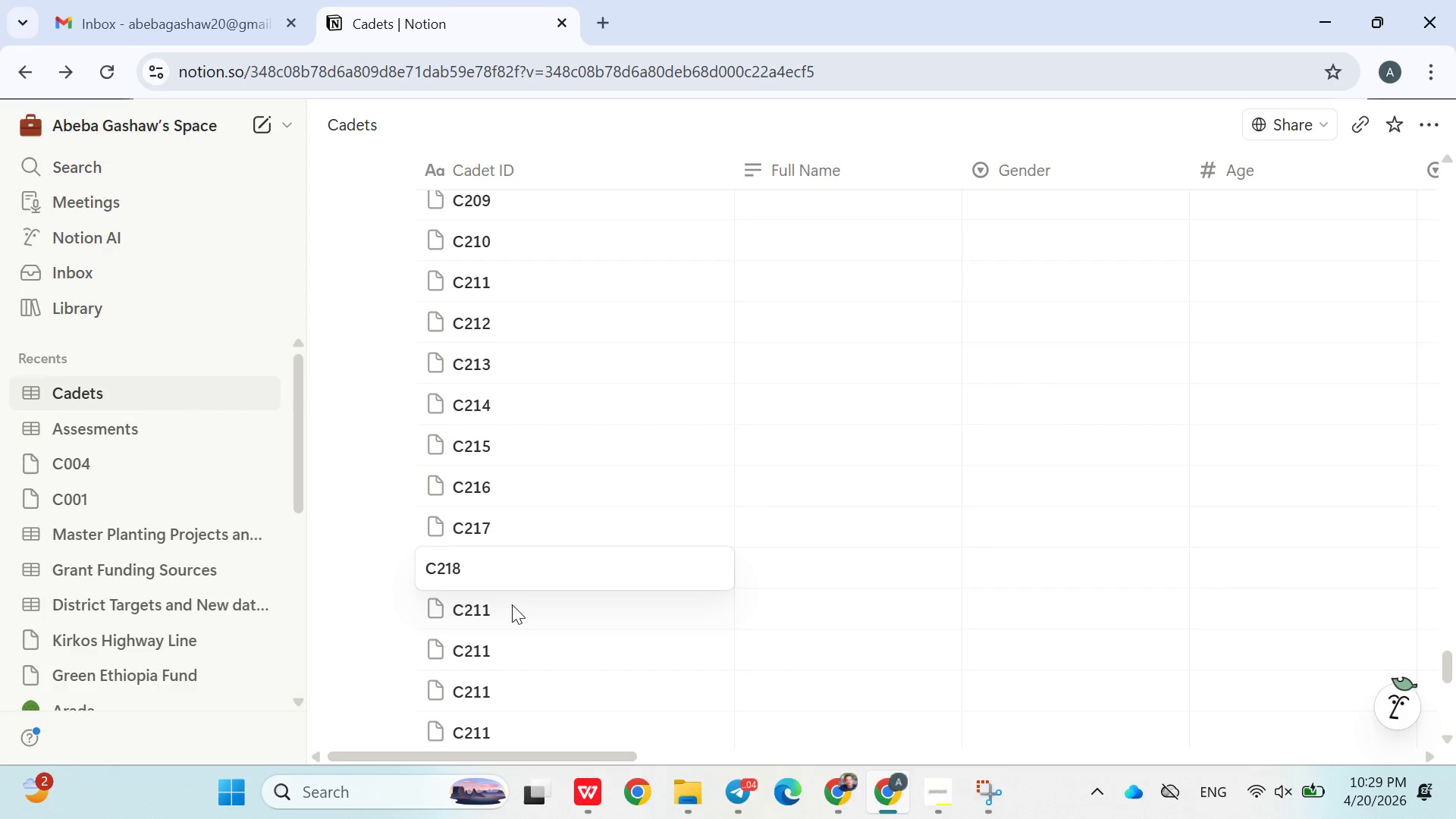 
double_click([512, 606])
 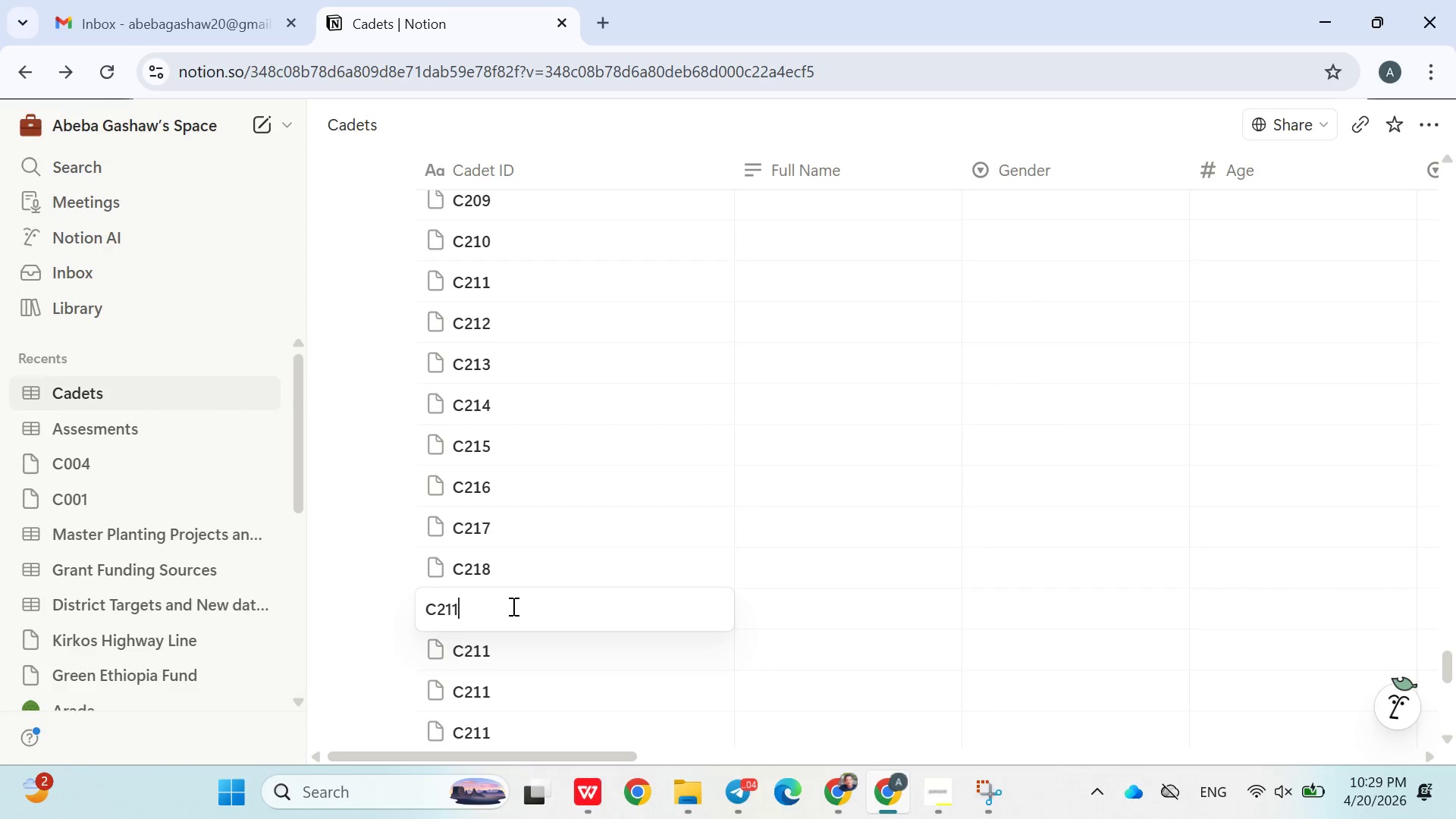 
key(Backspace)
 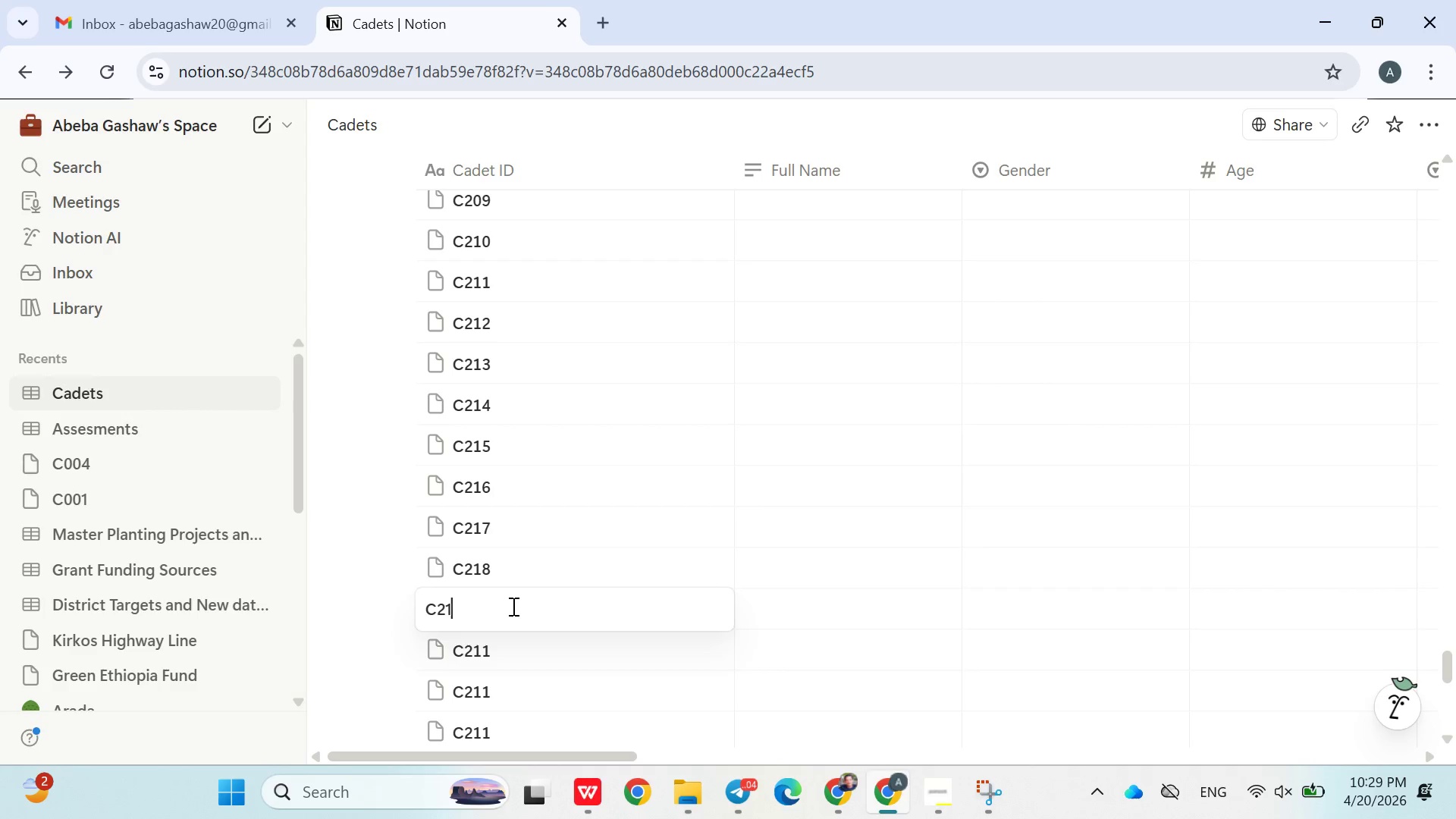 
key(9)
 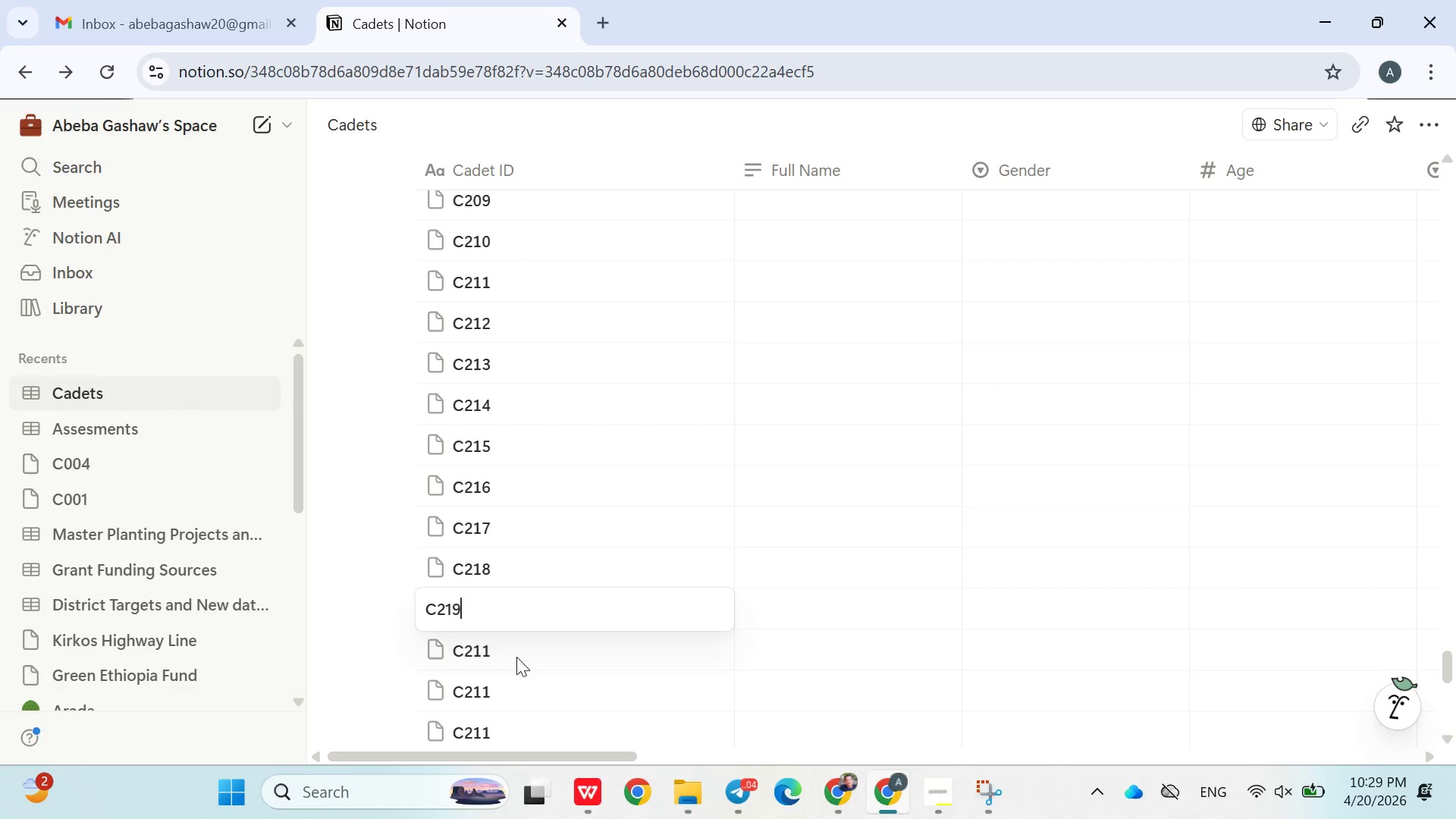 
double_click([516, 654])
 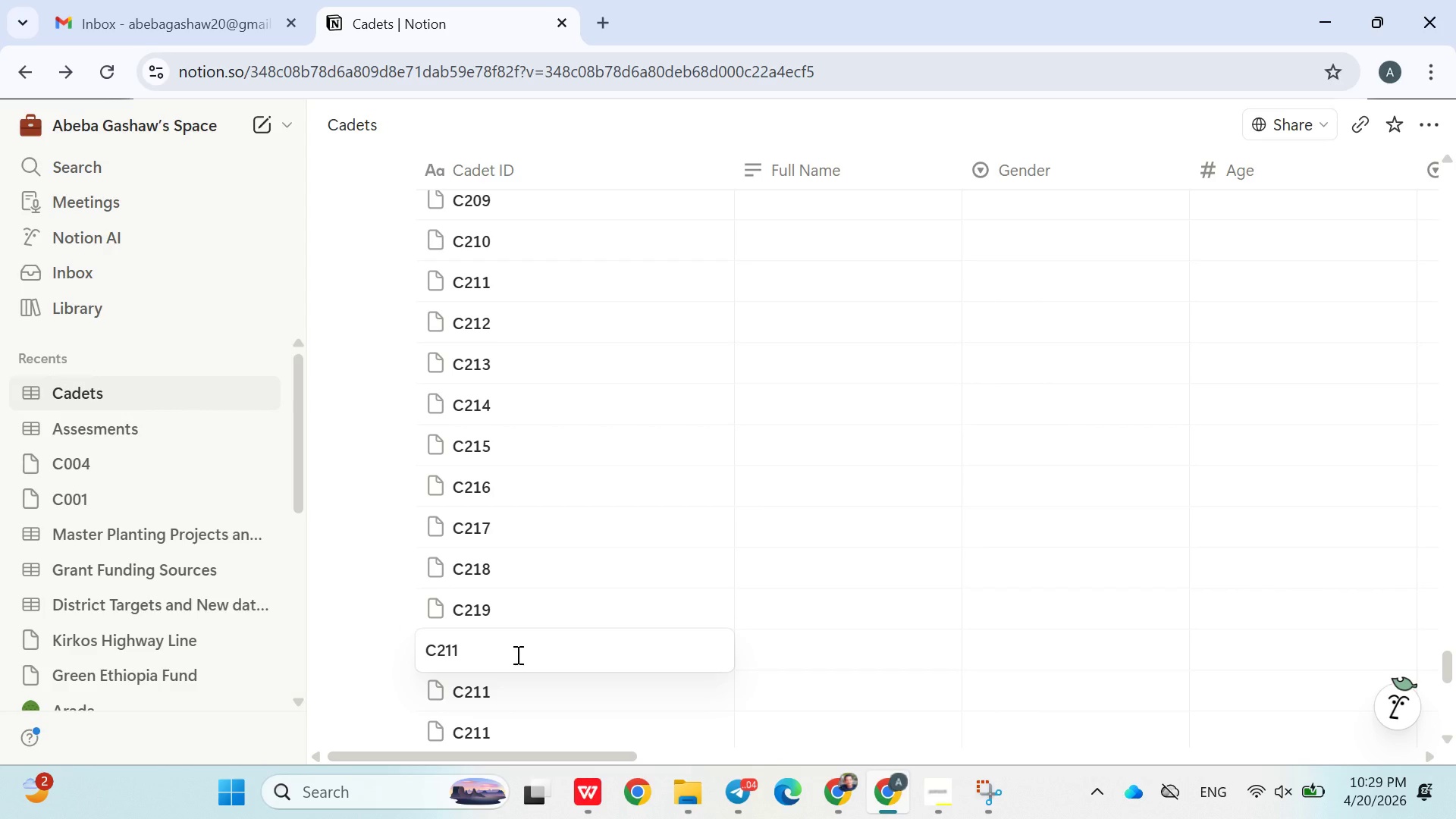 
key(Backspace)
key(Backspace)
type(20)
 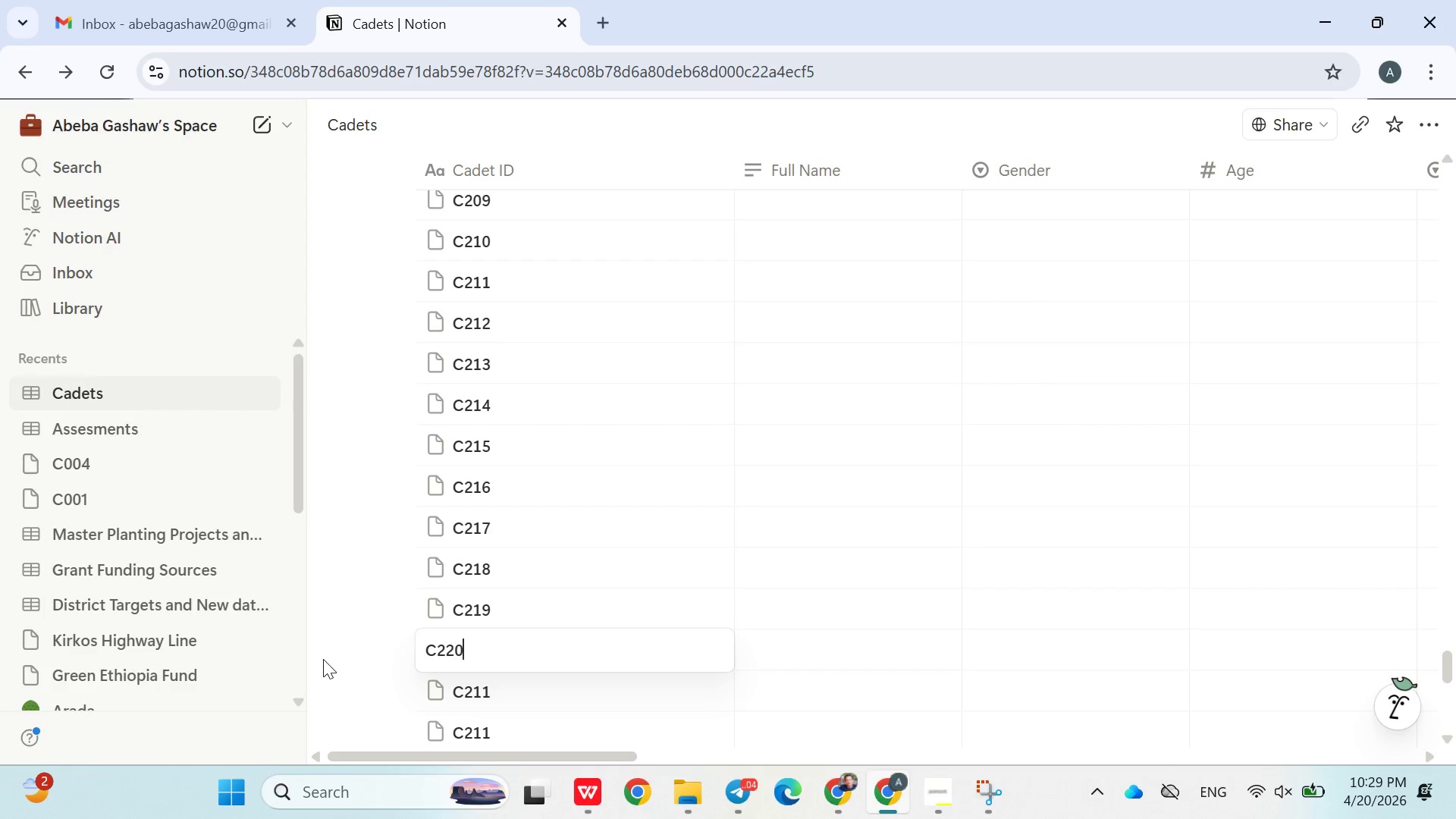 
left_click([353, 652])
 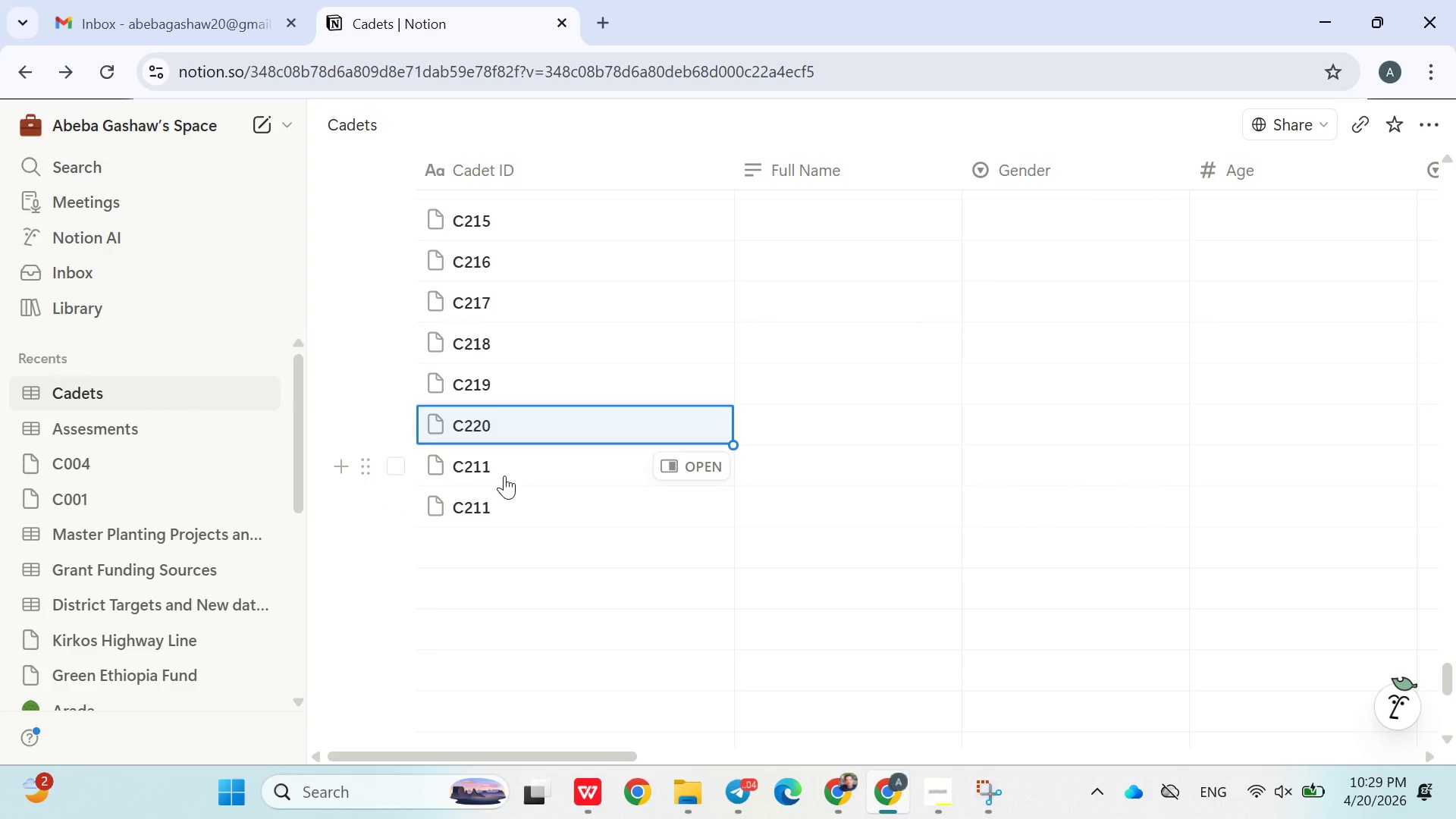 
double_click([507, 468])
 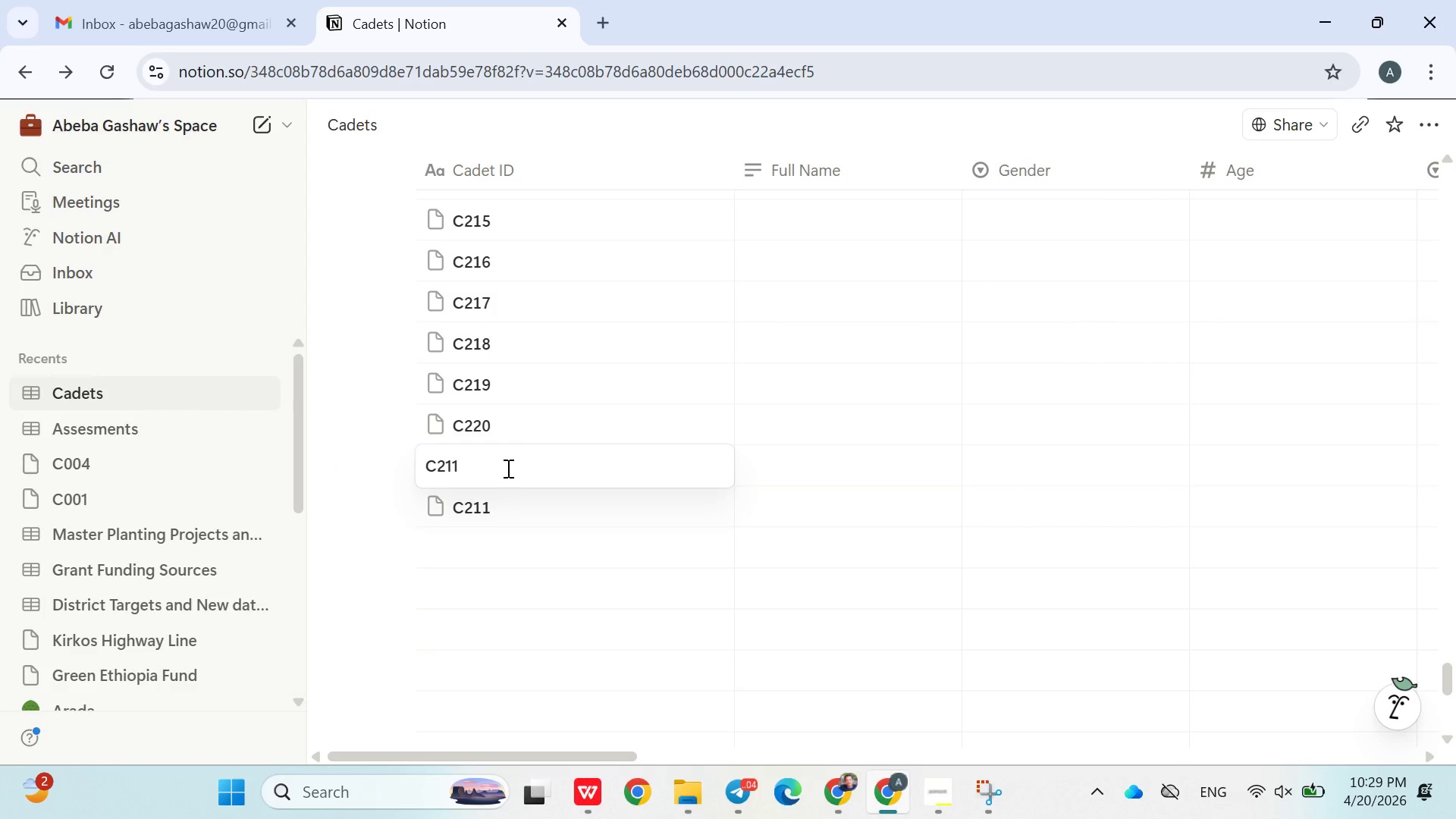 
key(Backspace)
key(Backspace)
type(21)
 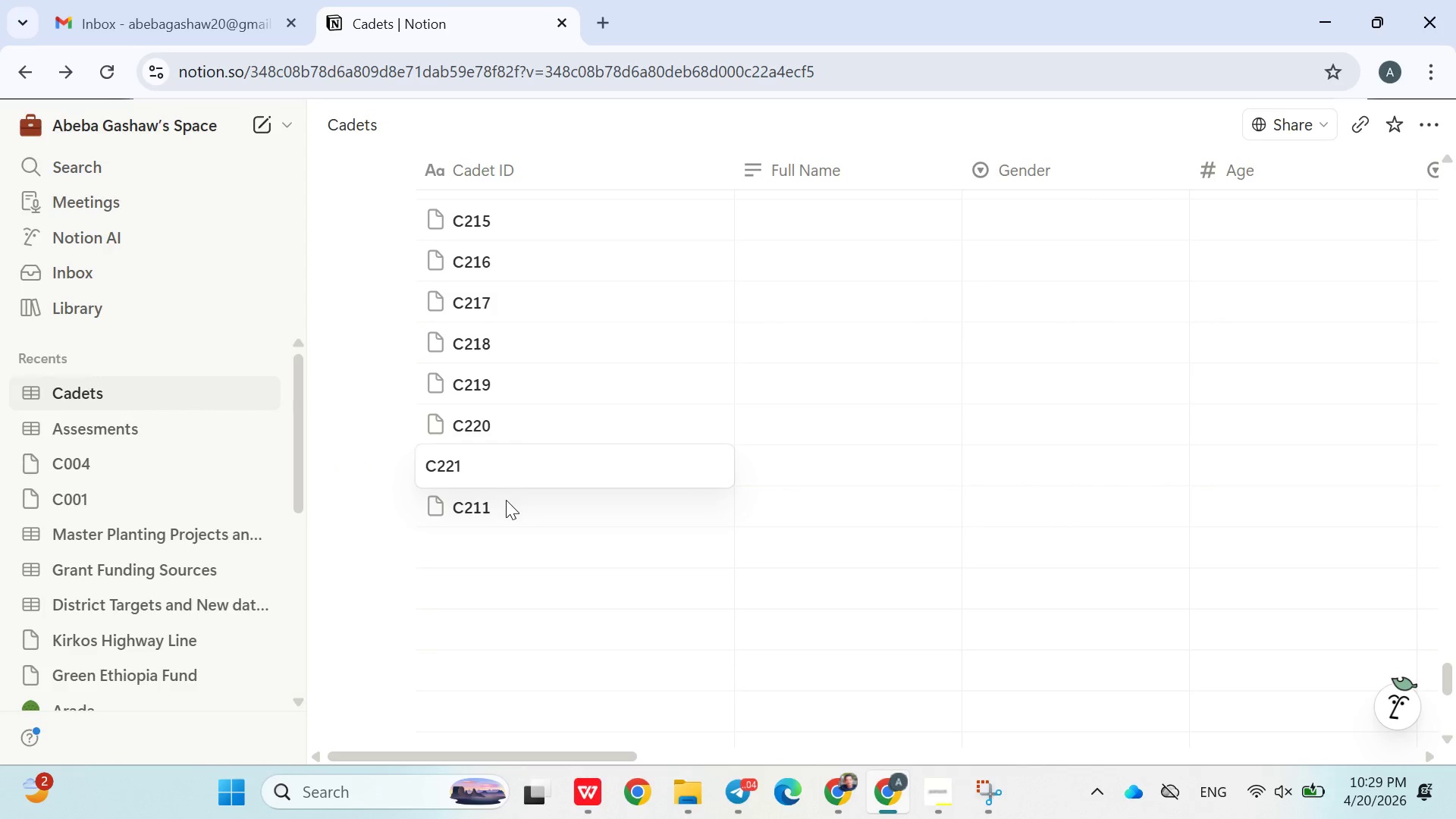 
double_click([506, 504])
 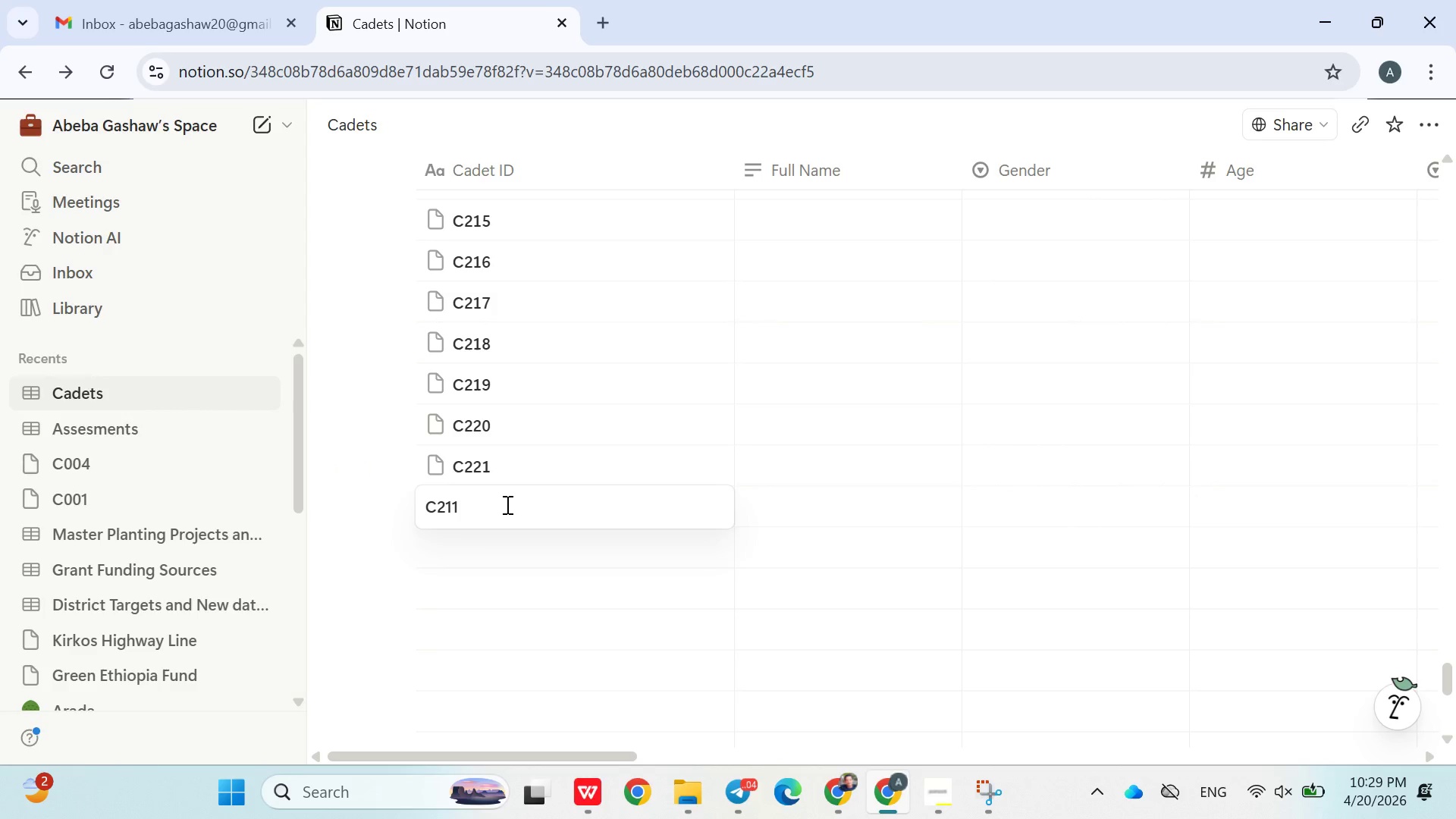 
key(Backspace)
key(Backspace)
type(22)
 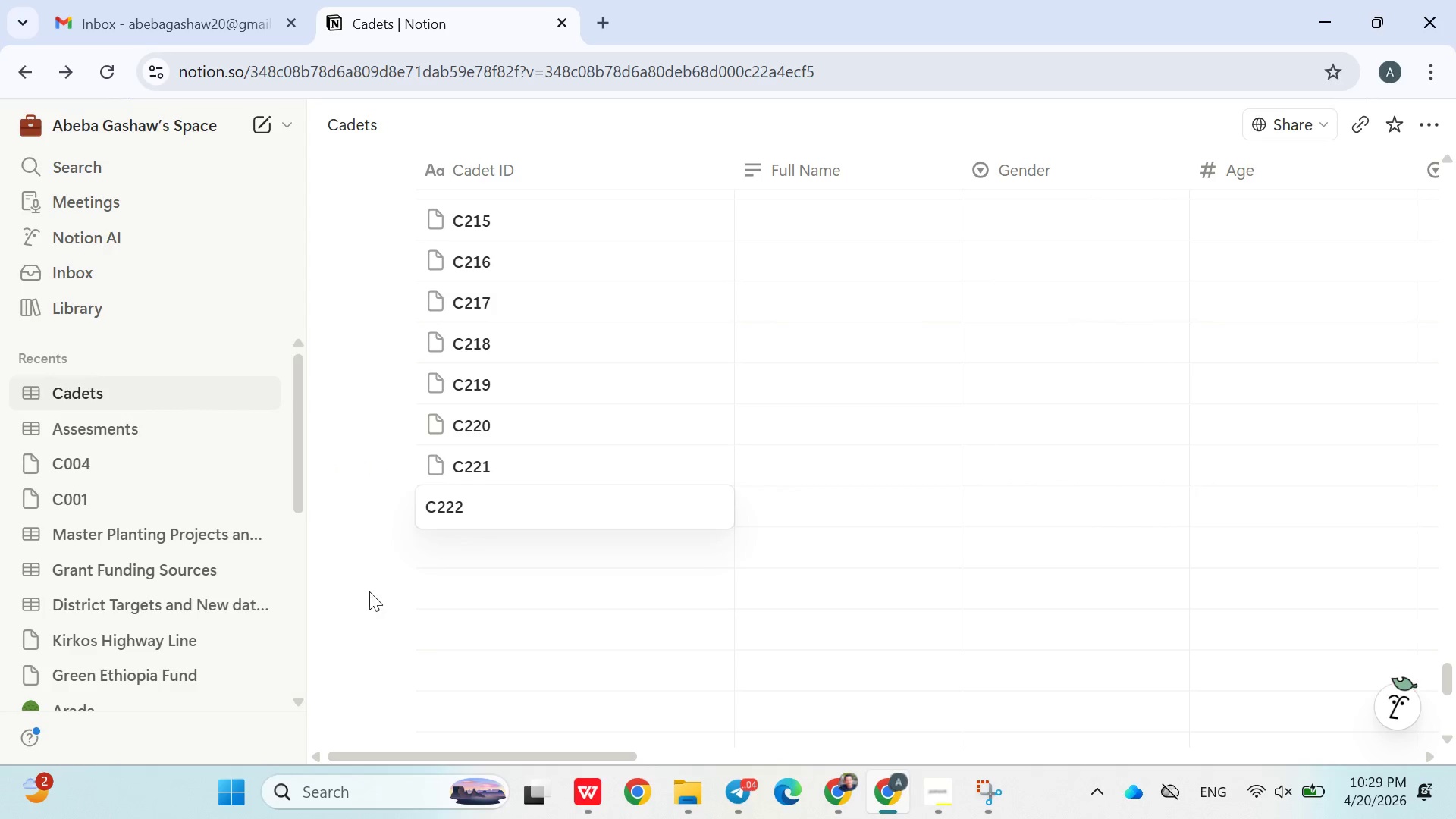 
left_click([357, 596])
 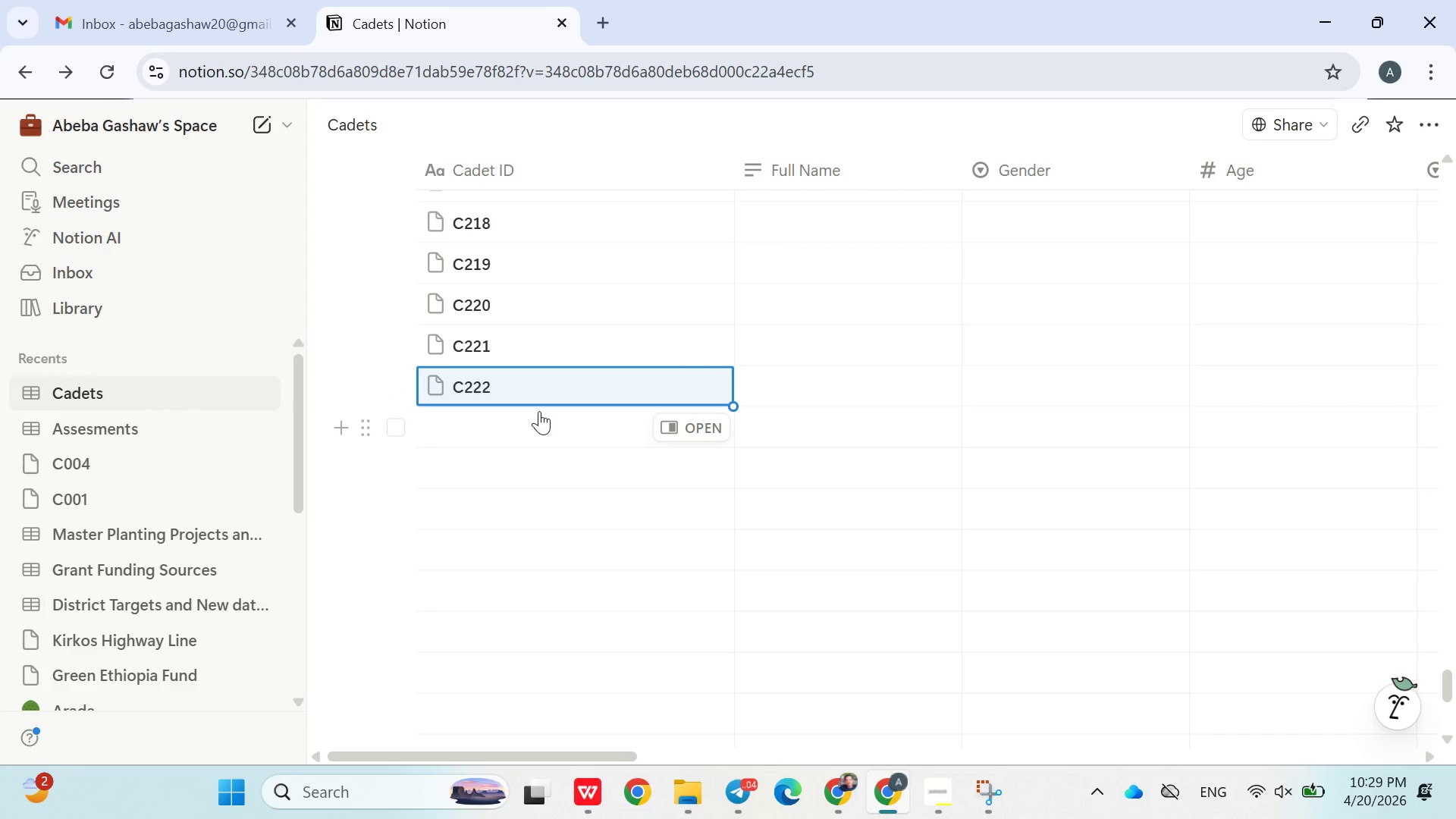 
wait(11.14)
 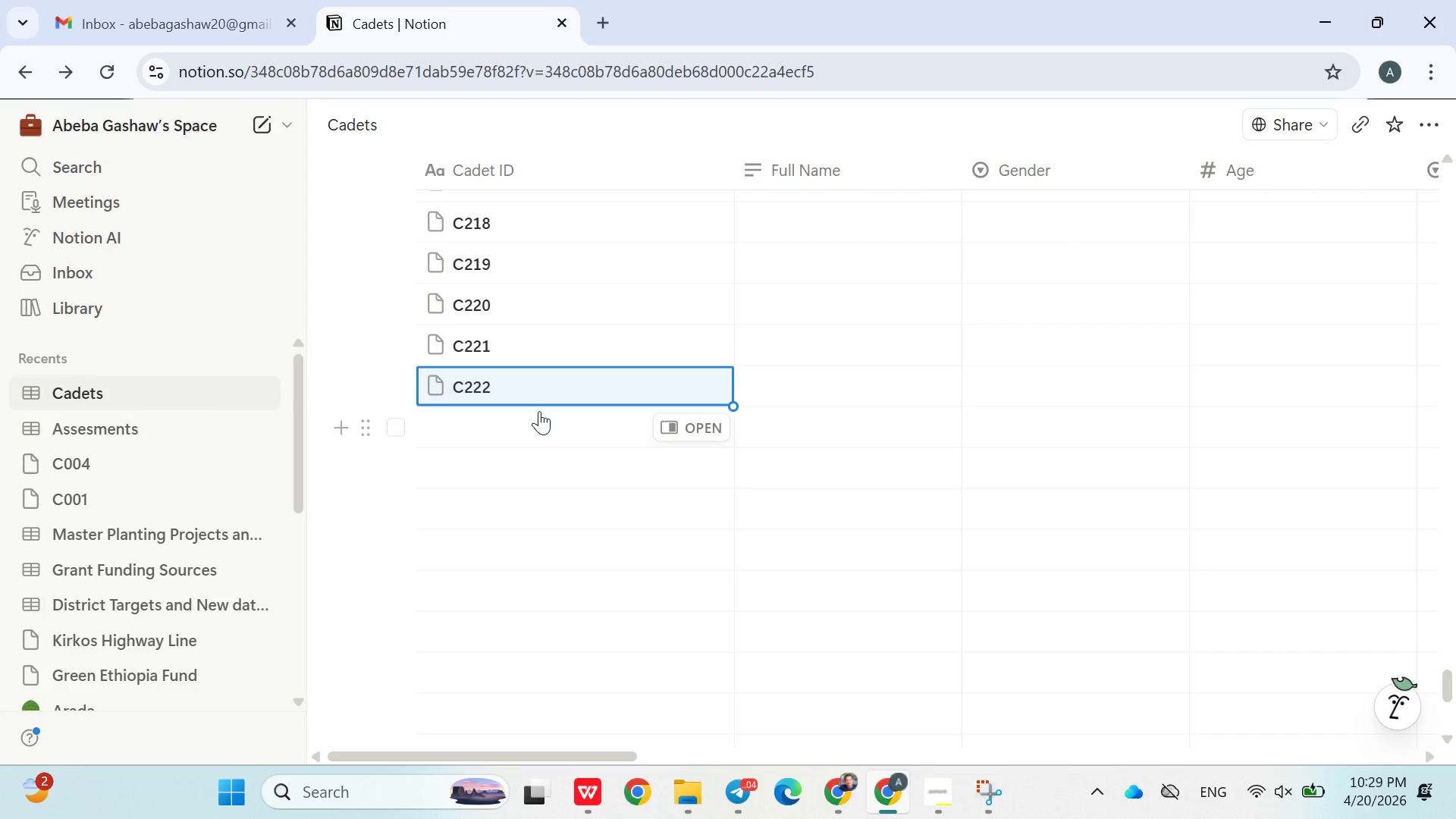 
left_click_drag(start_coordinate=[731, 410], to_coordinate=[687, 733])
 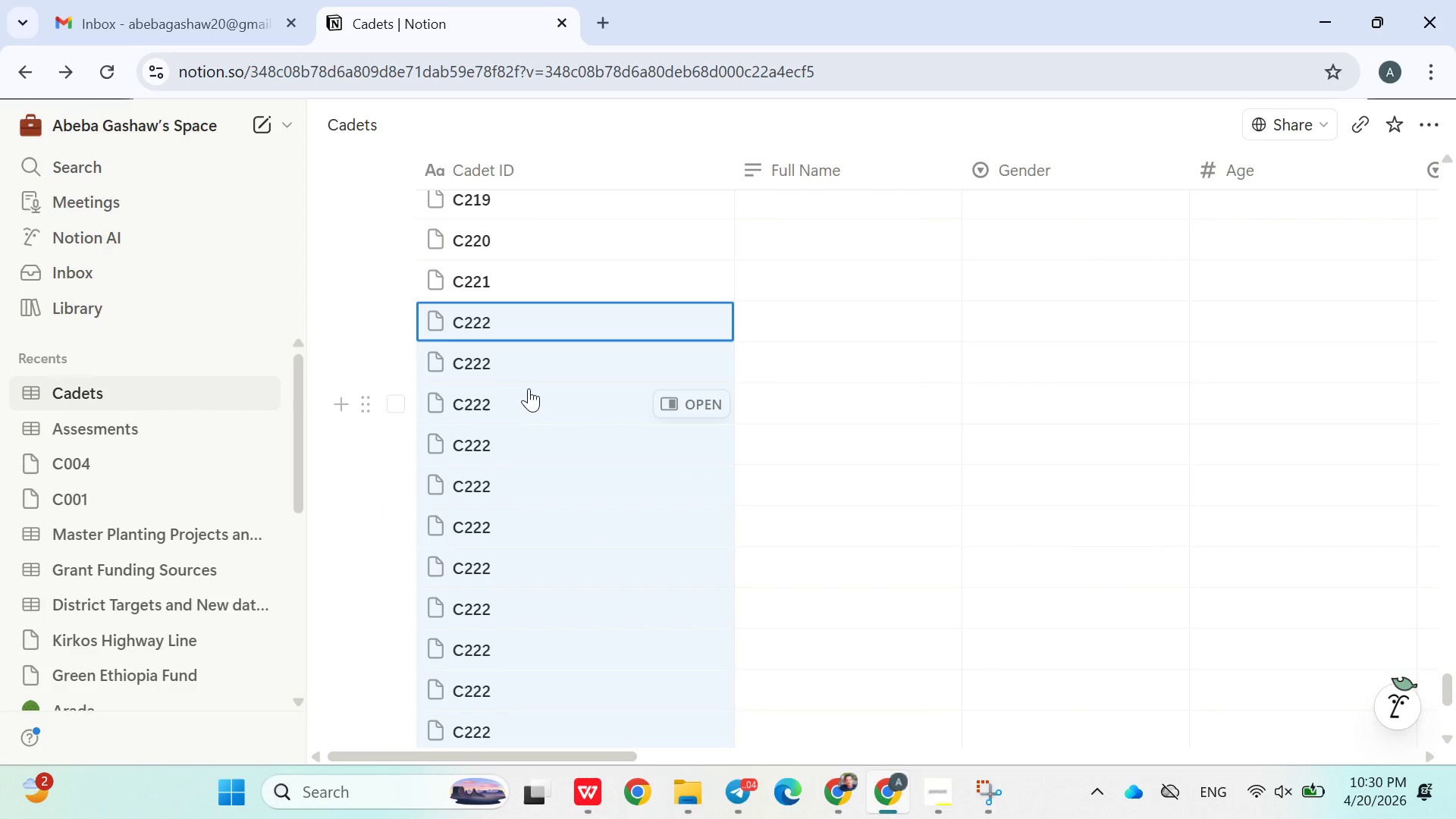 
double_click([521, 366])
 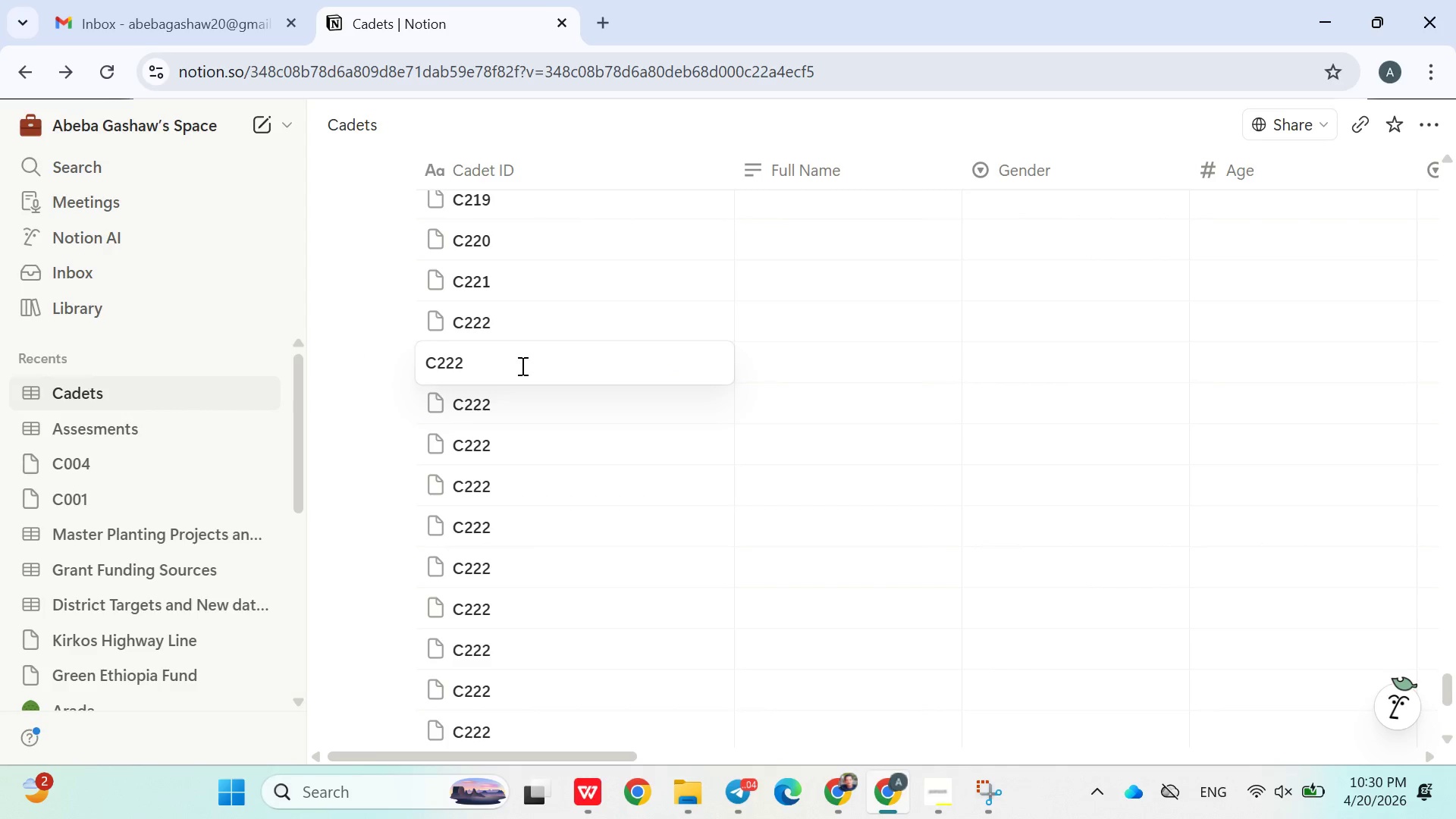 
key(Backspace)
 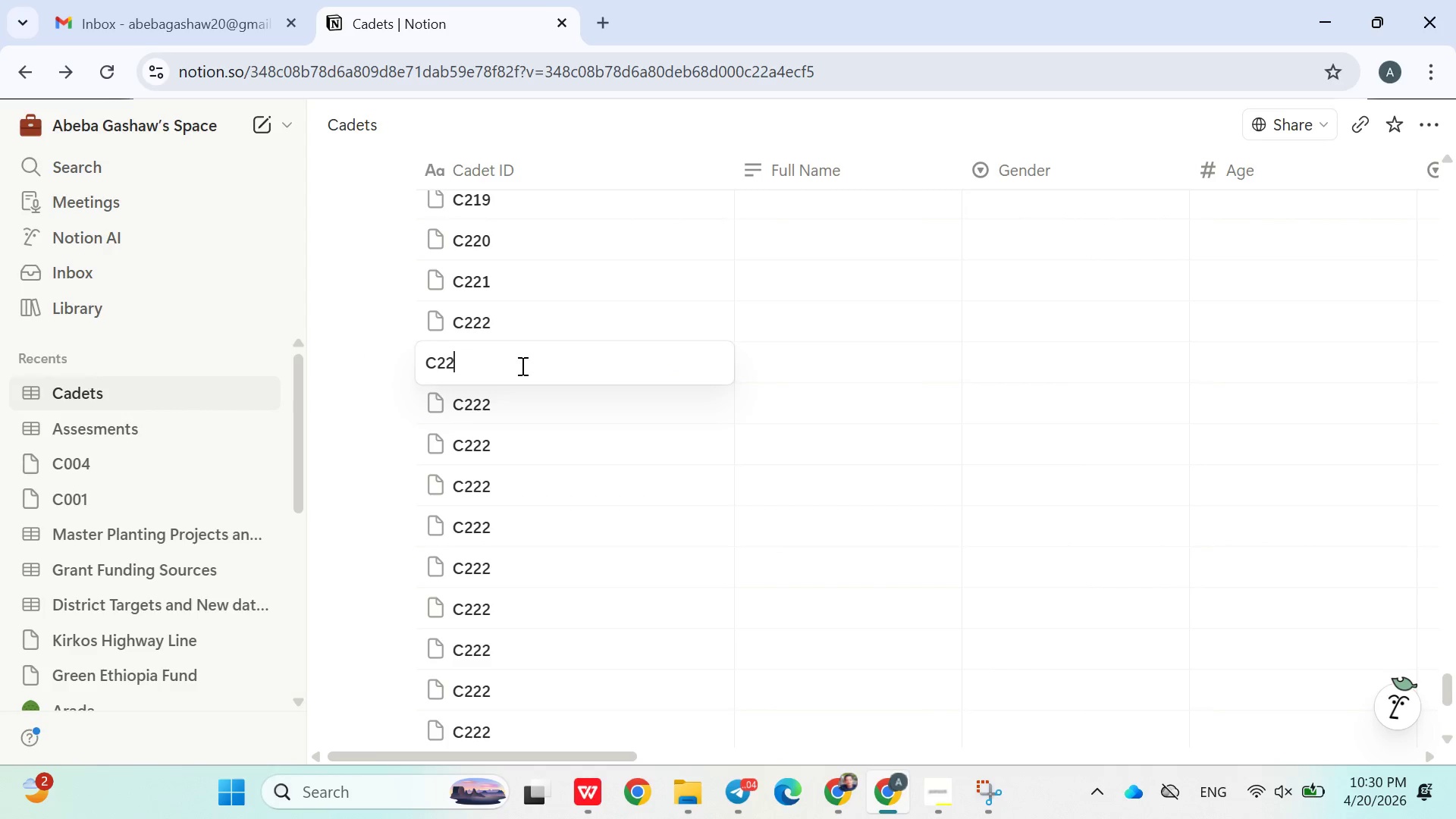 
key(3)
 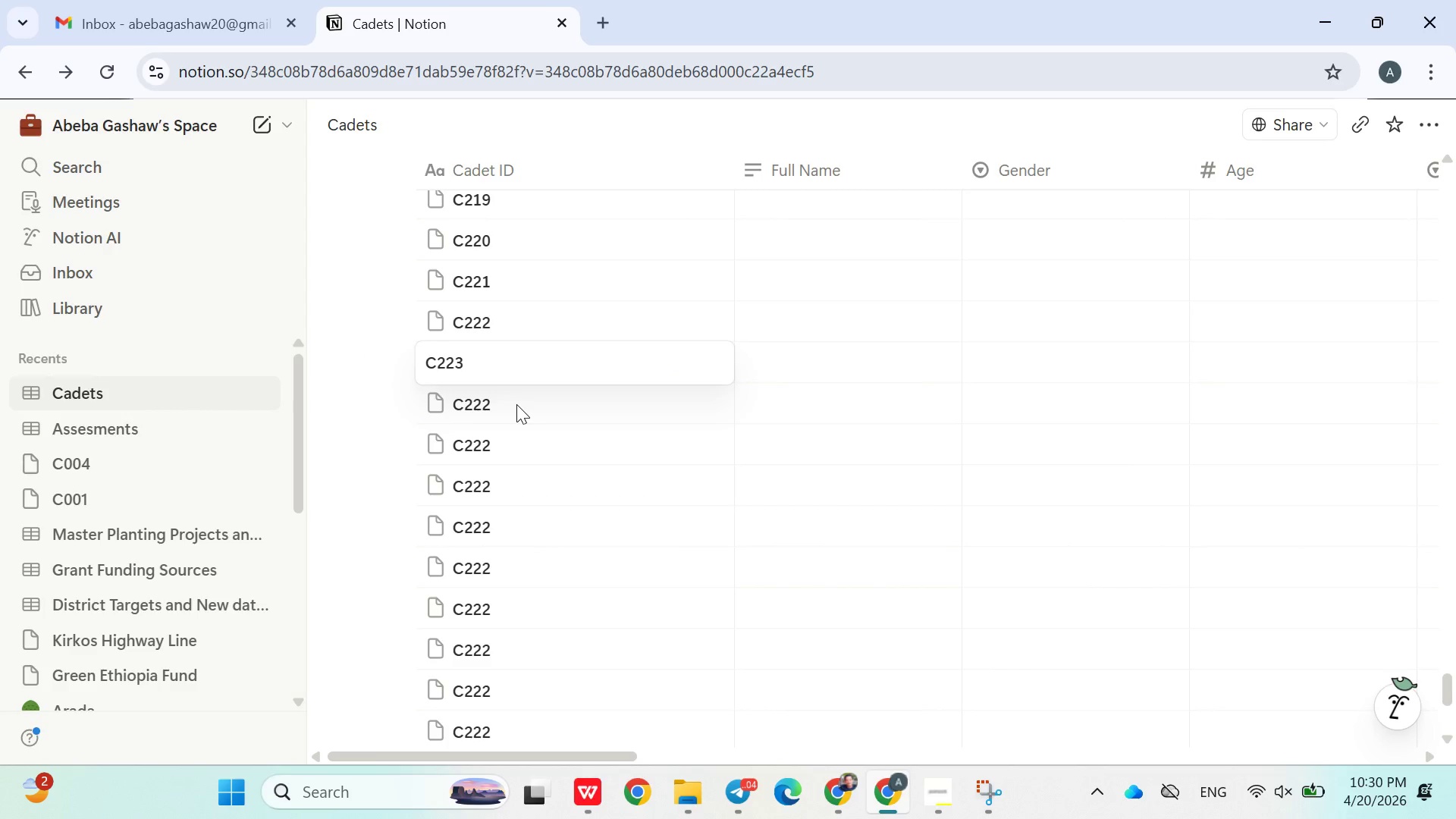 
double_click([516, 406])
 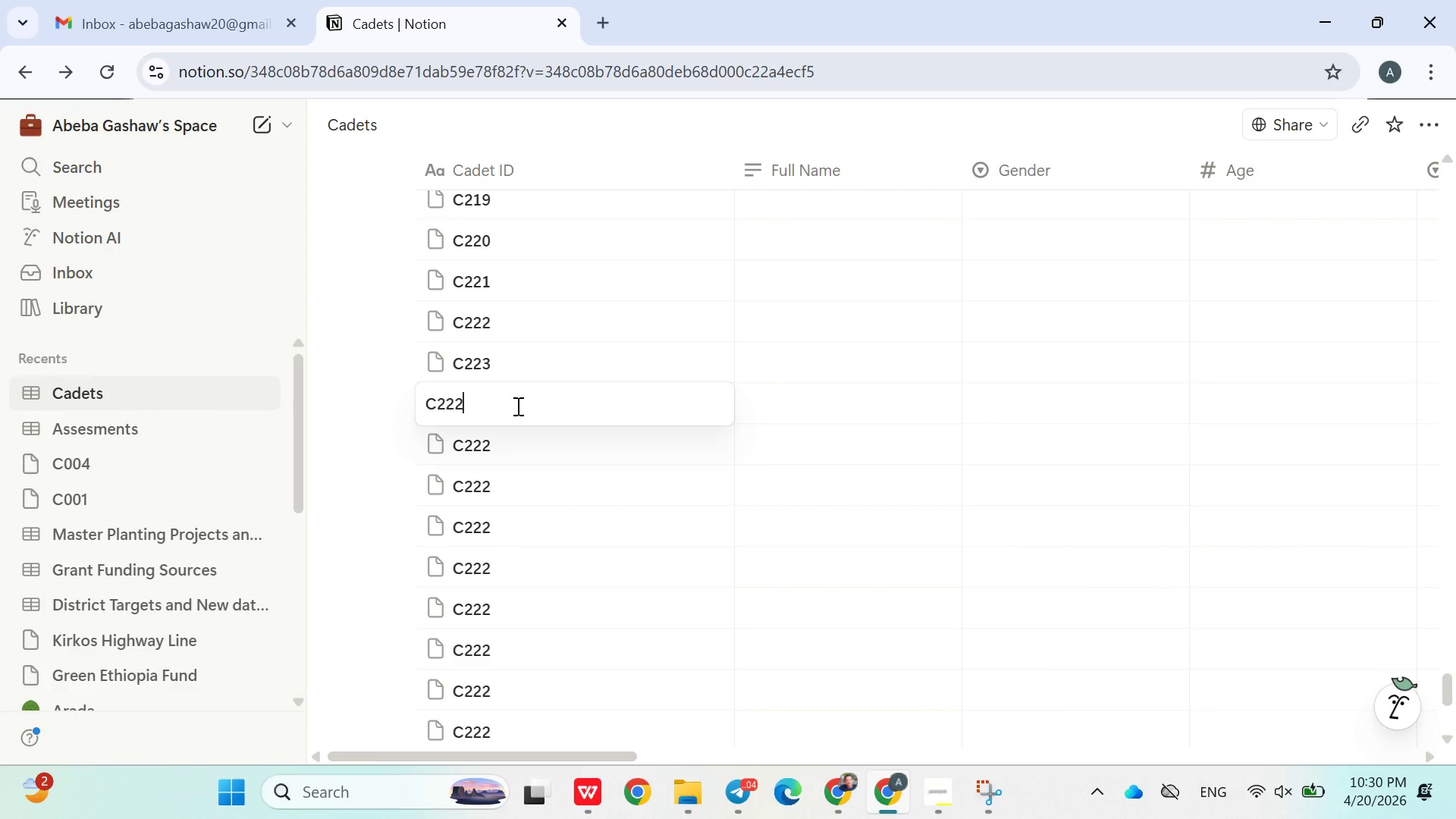 
key(Backspace)
 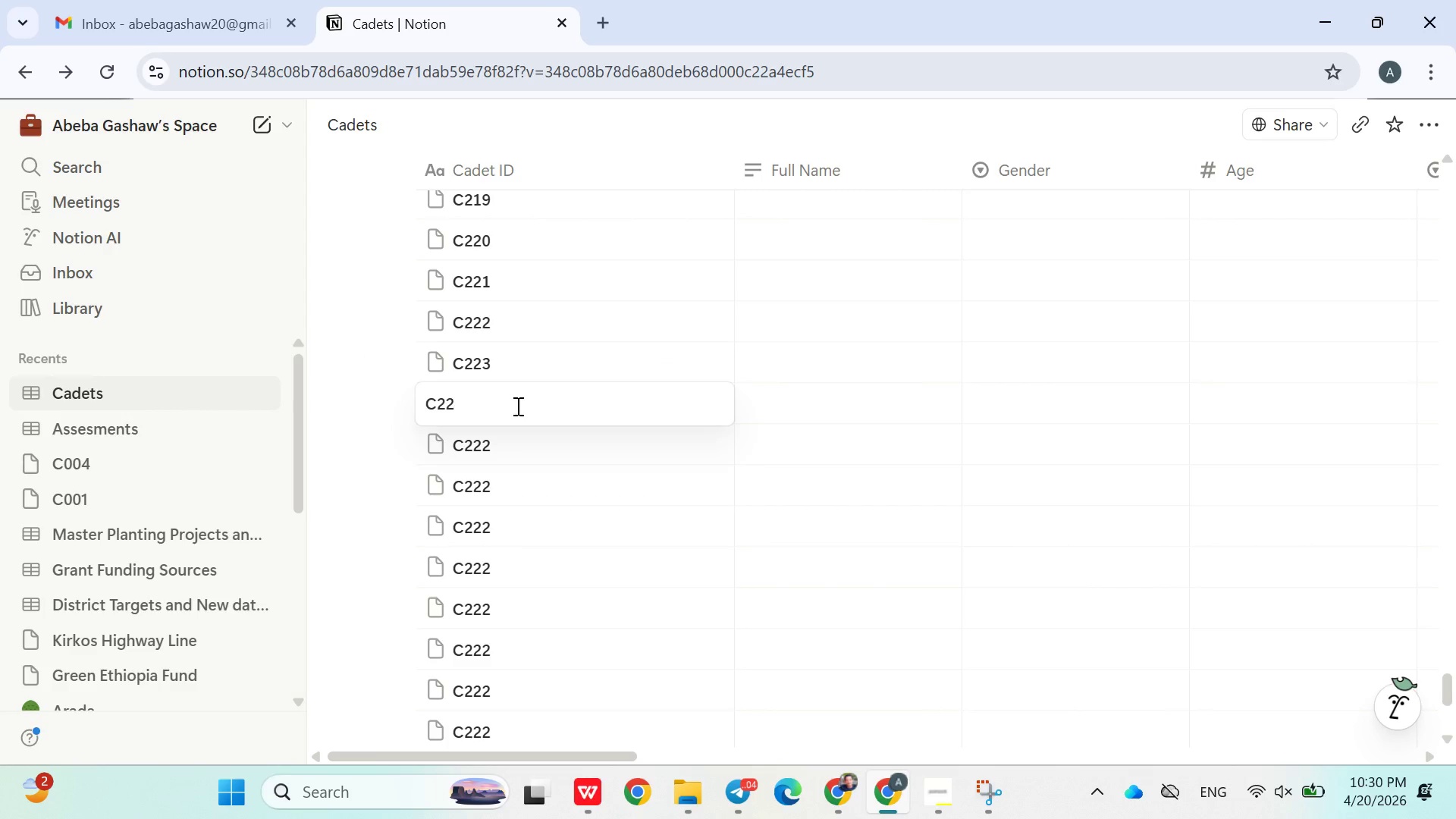 
key(4)
 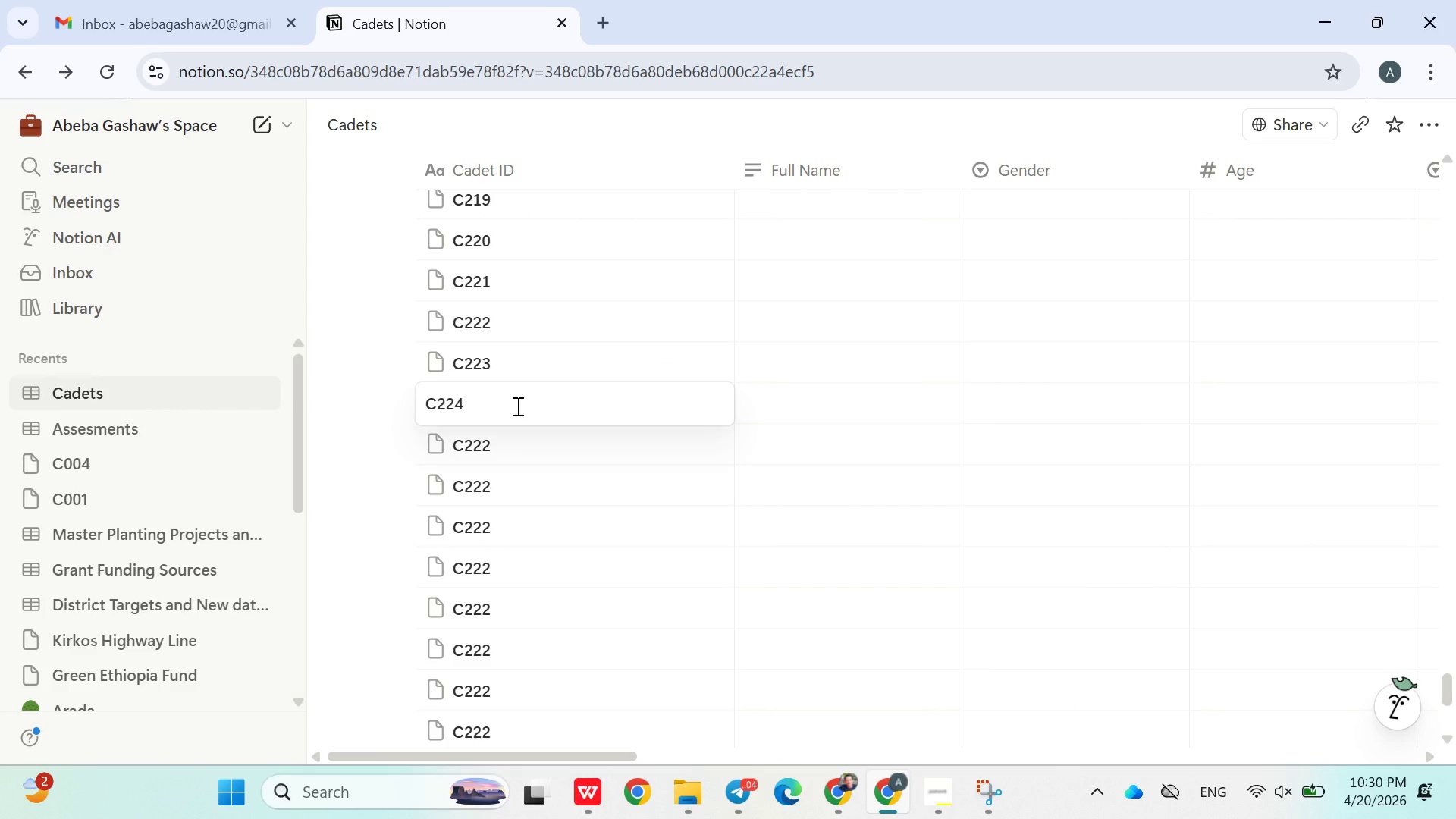 
key(ArrowDown)
 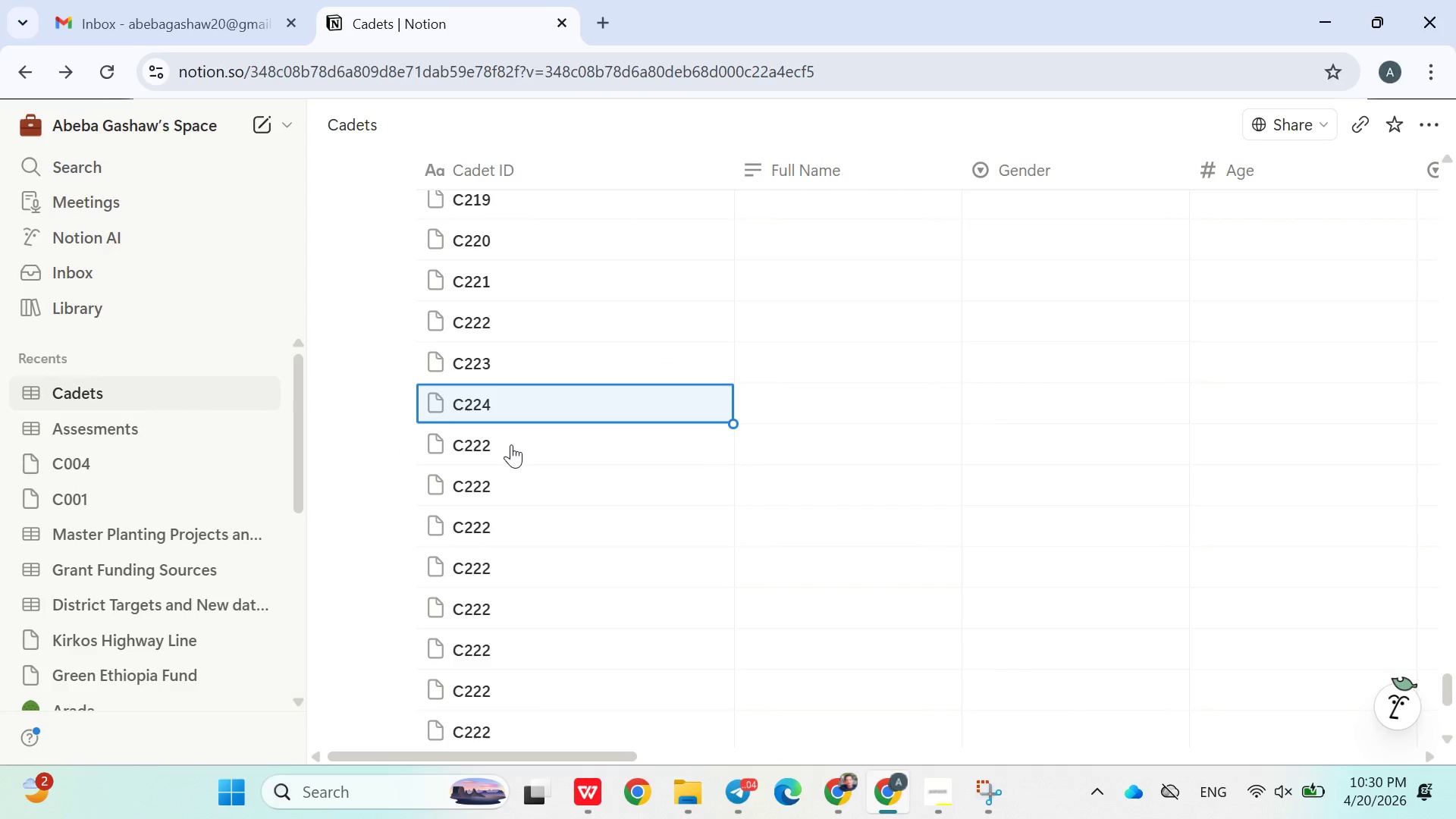 
double_click([511, 444])
 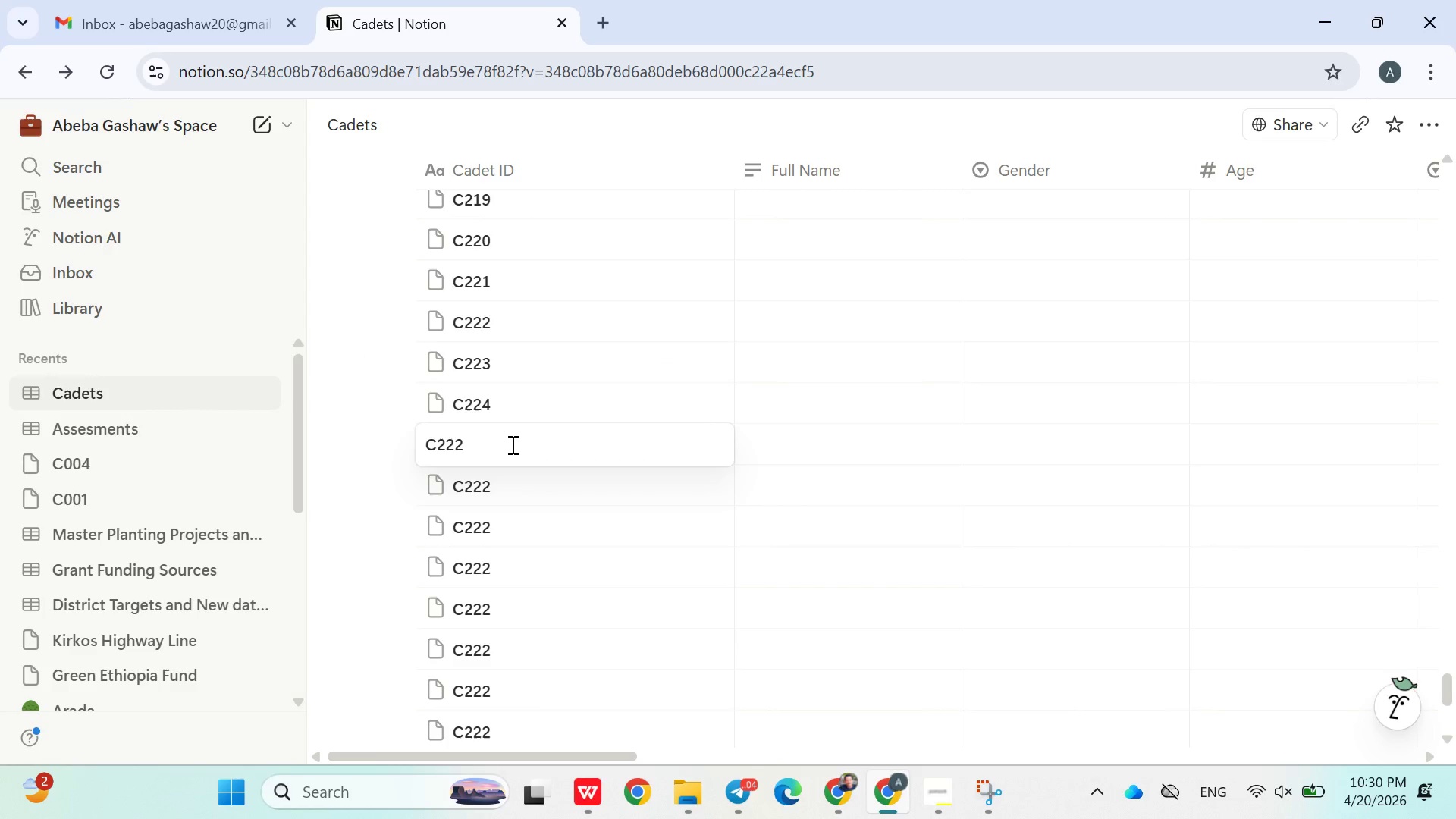 
key(Backspace)
 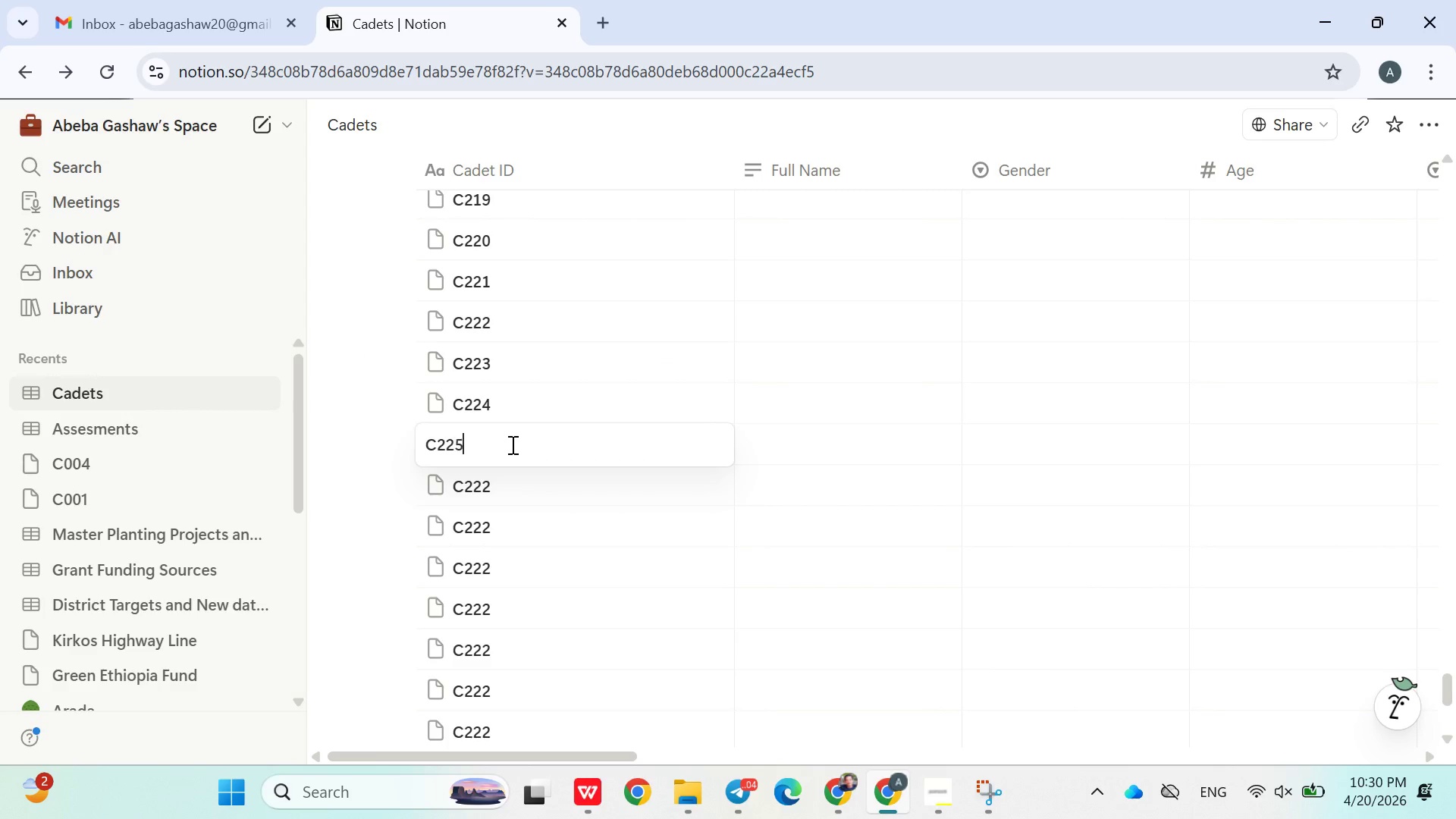 
key(5)
 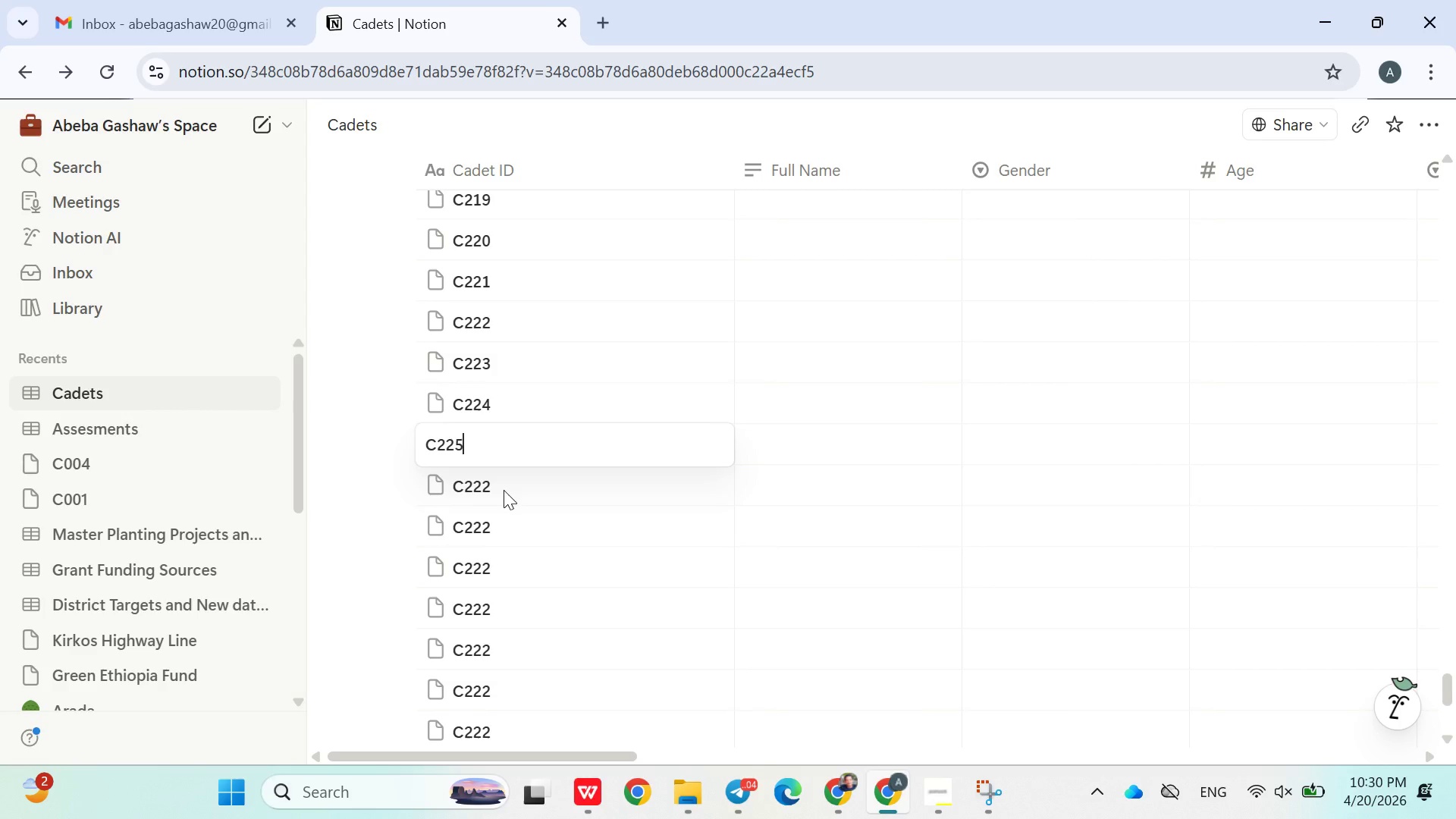 
double_click([504, 488])
 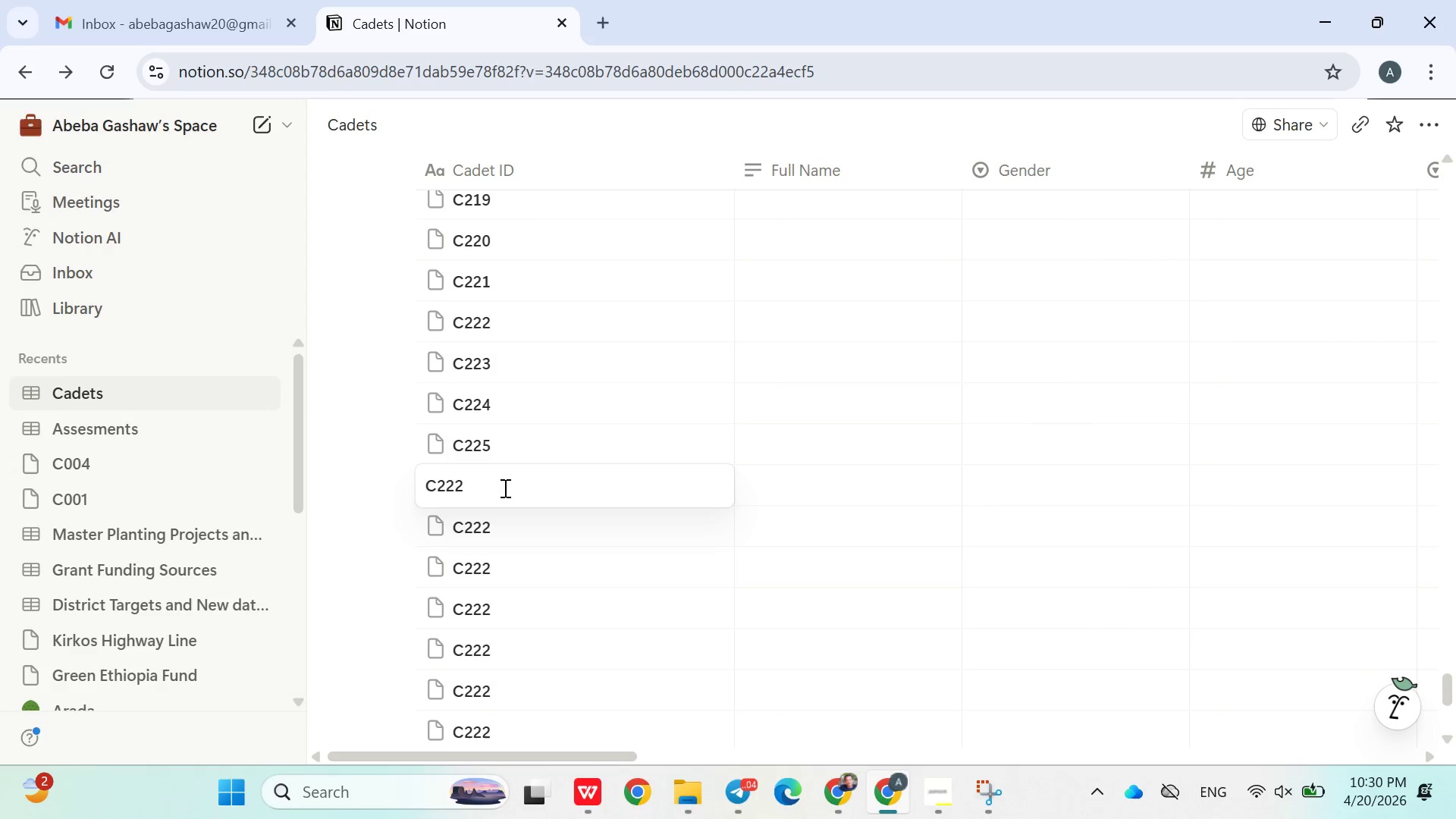 
key(Backspace)
 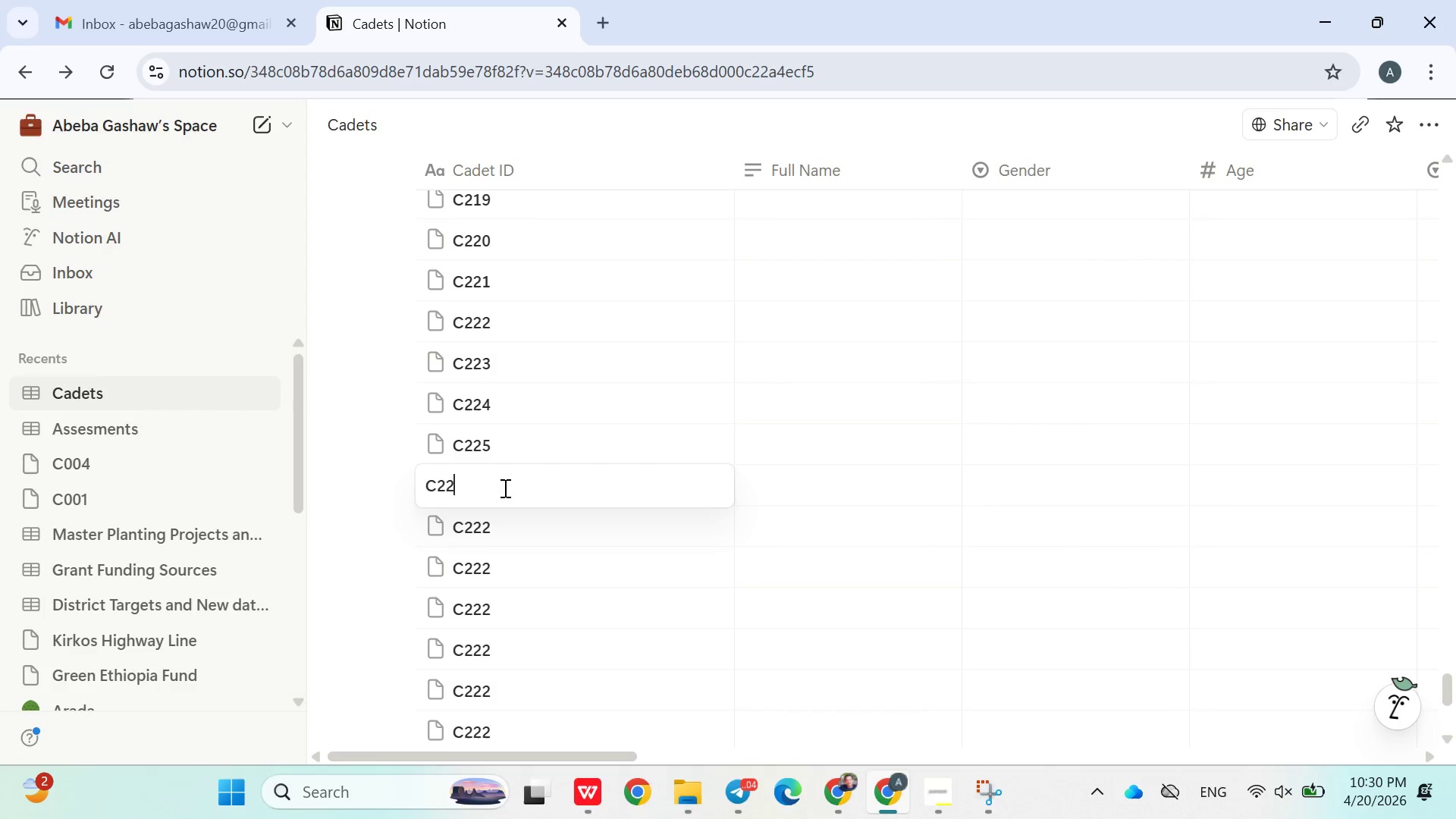 
key(6)
 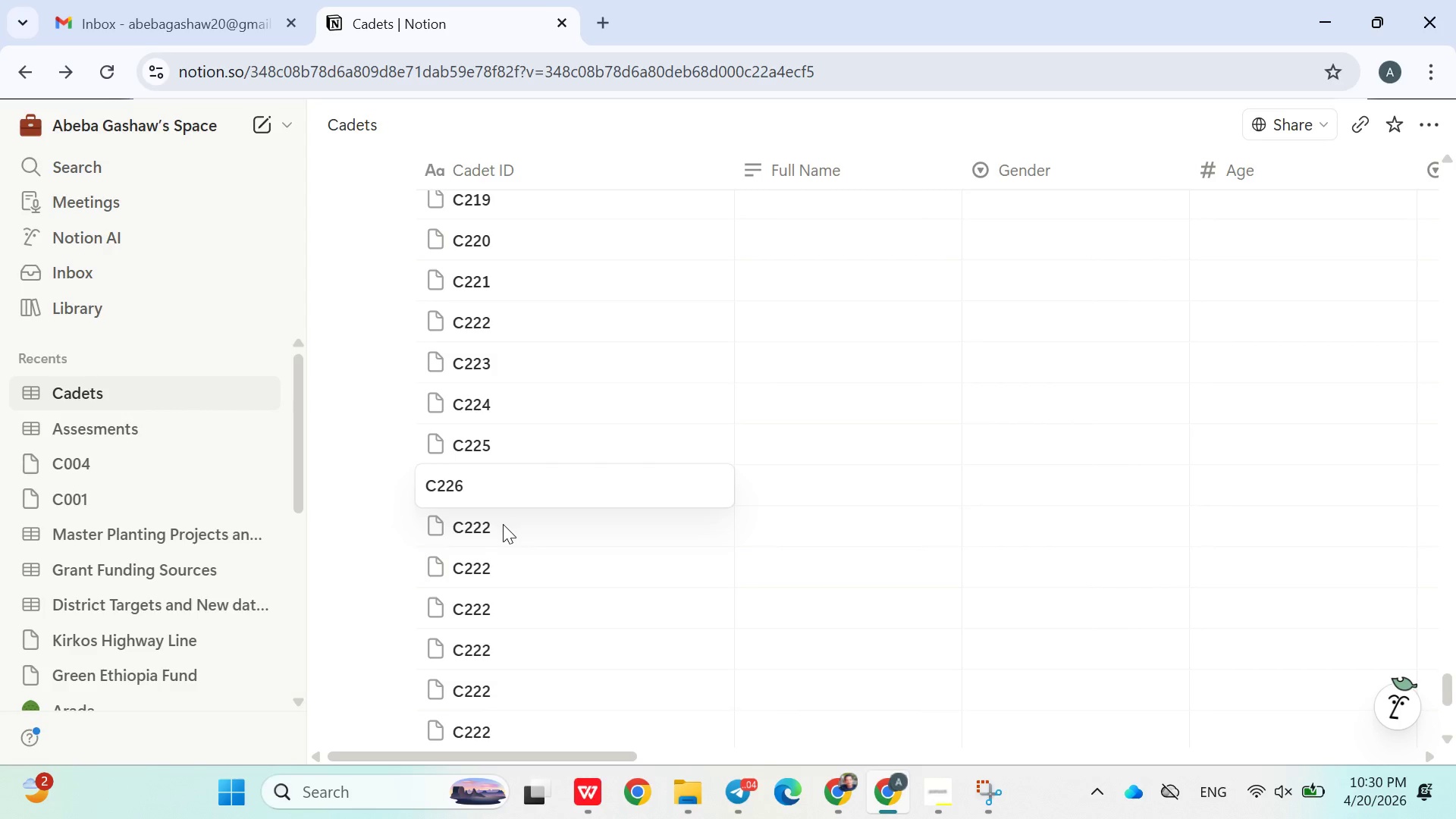 
double_click([503, 526])
 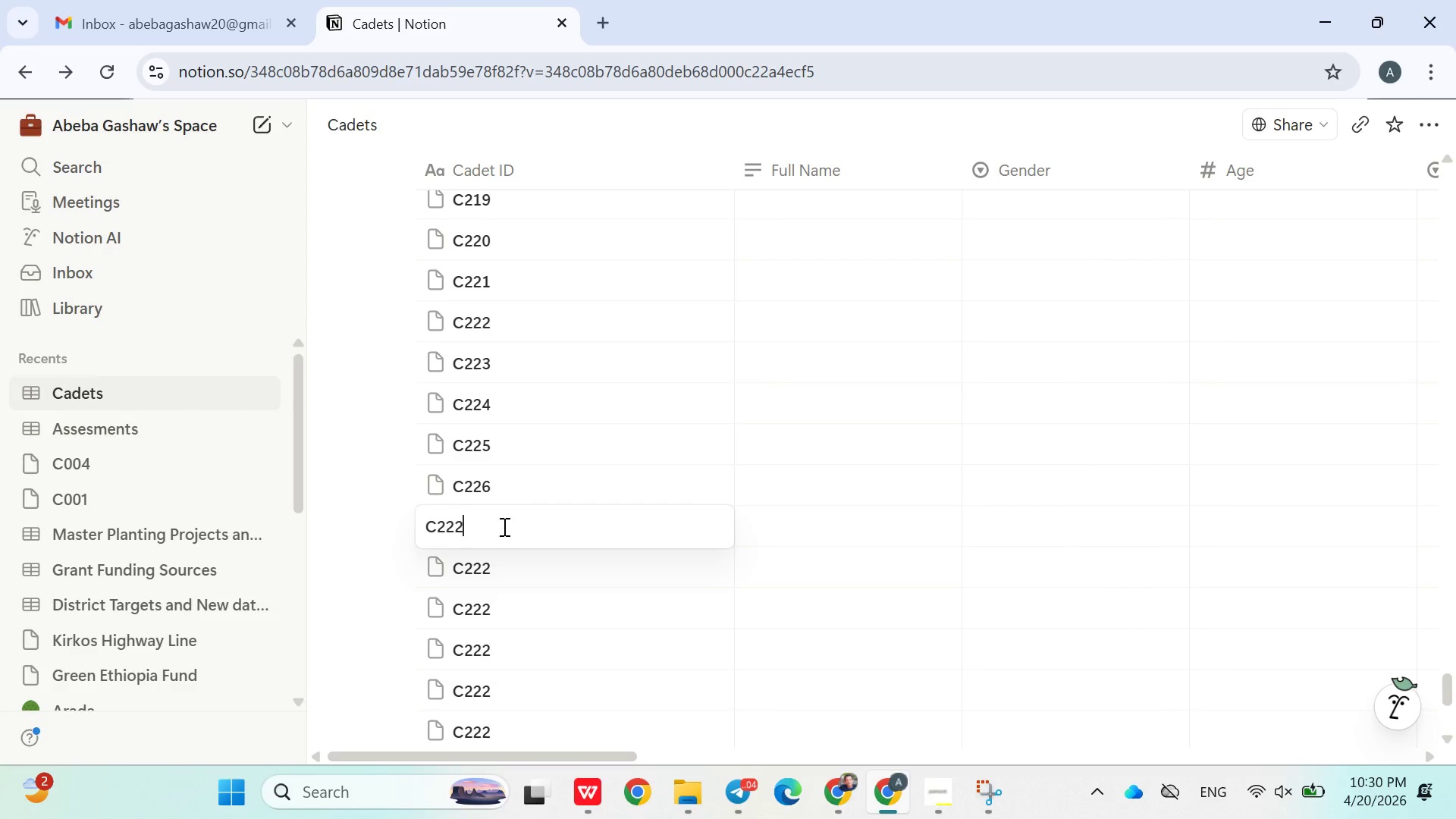 
key(Backspace)
 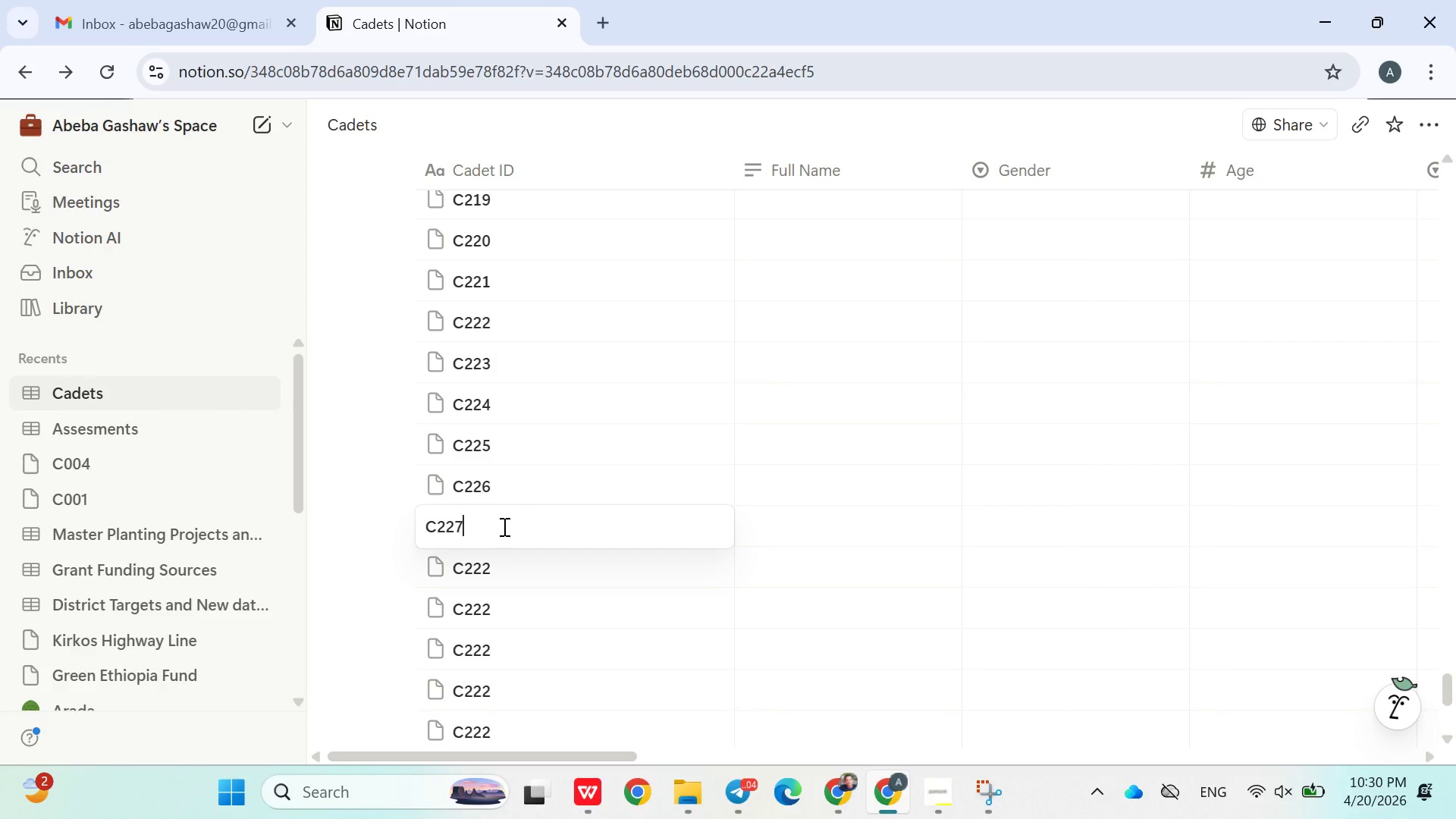 
key(7)
 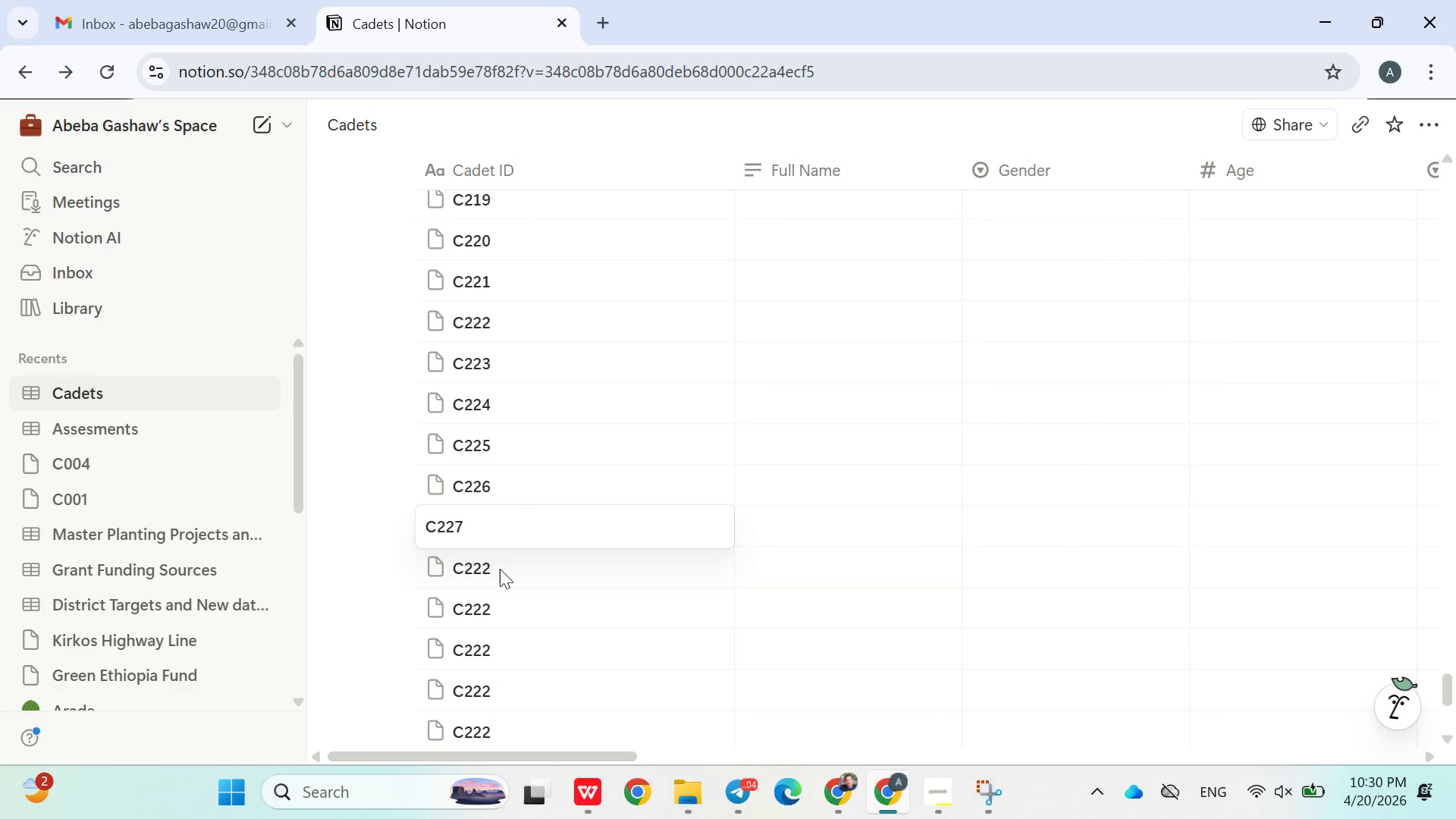 
double_click([500, 569])
 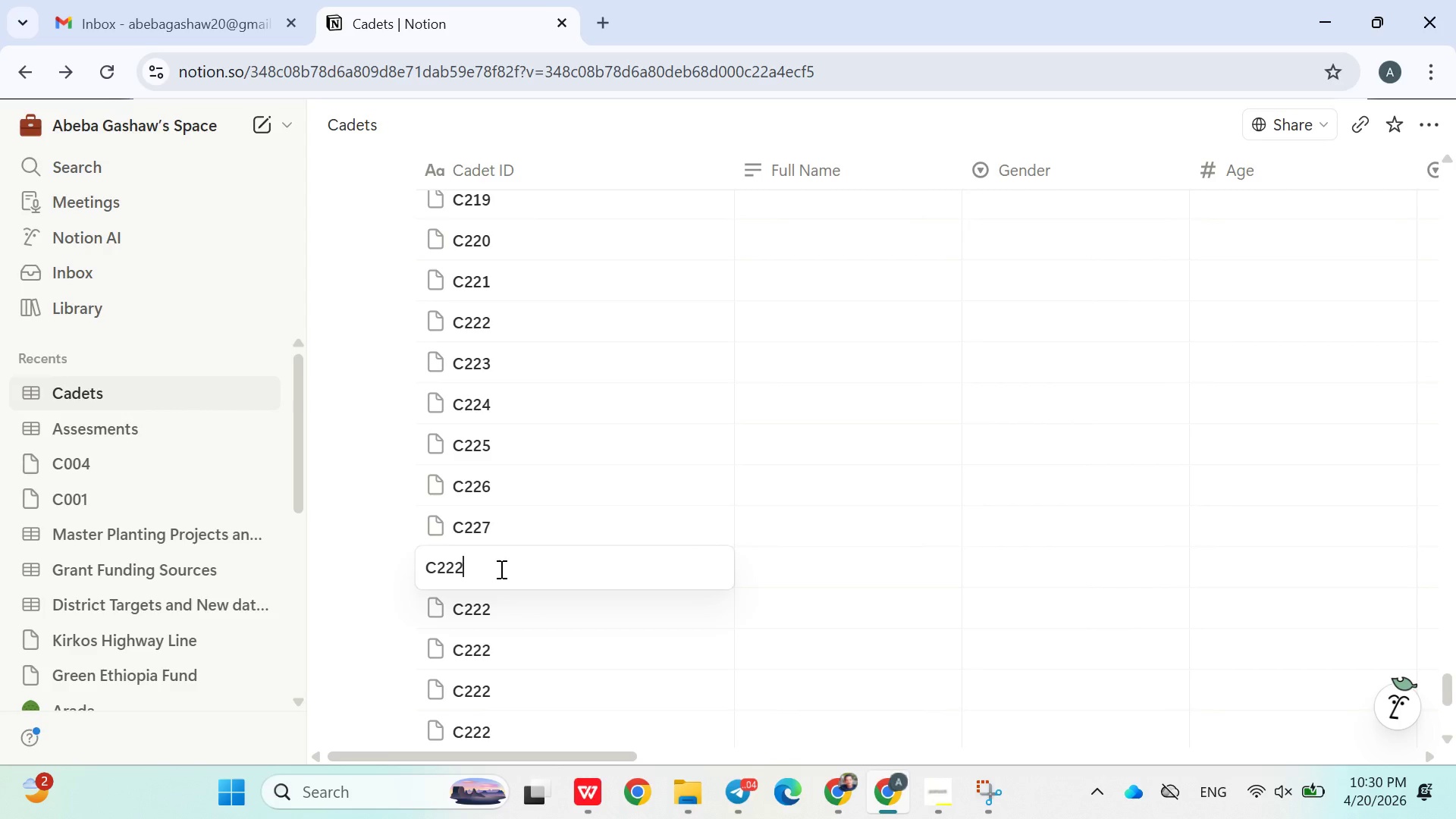 
key(Backspace)
 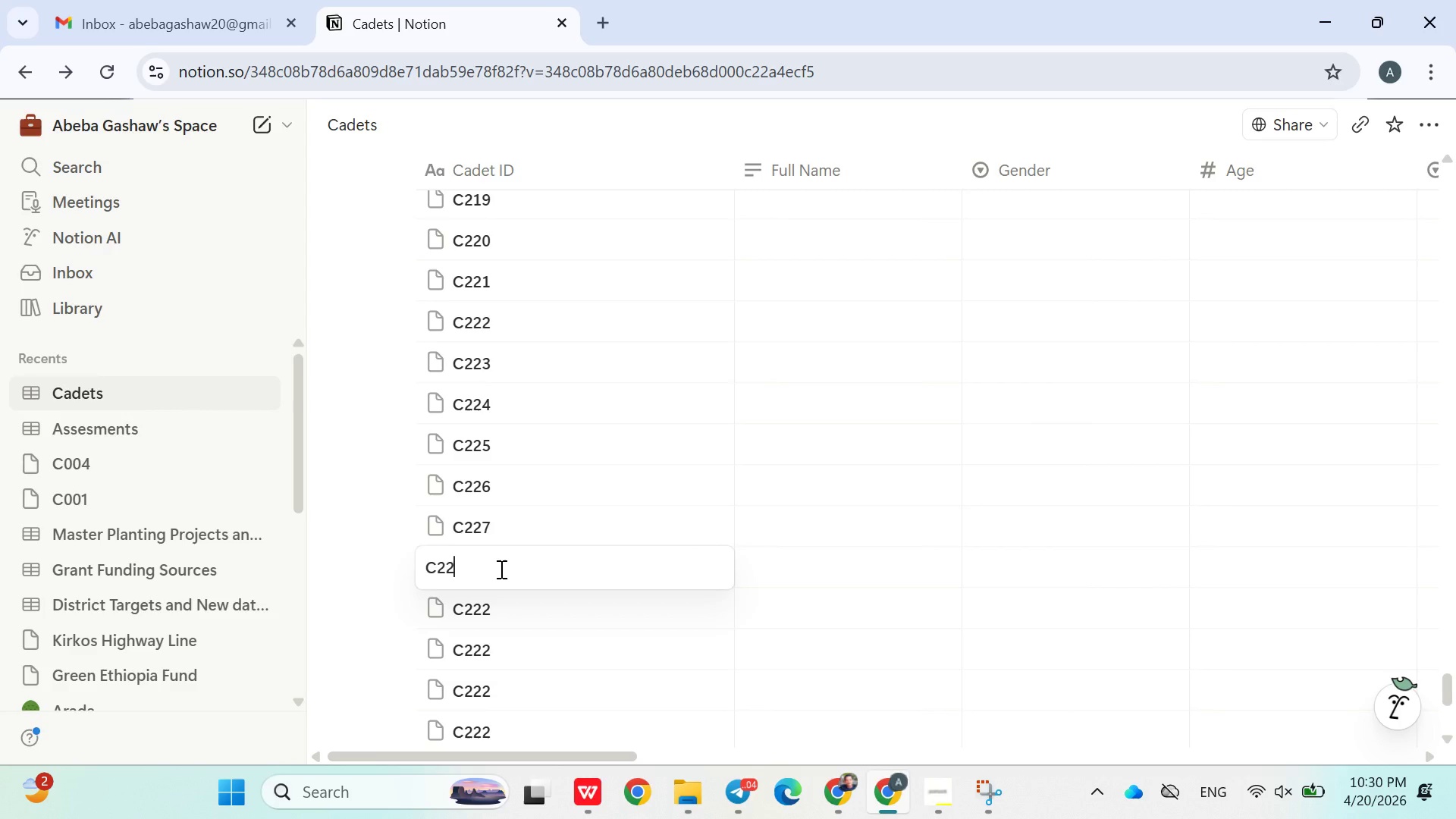 
key(9)
 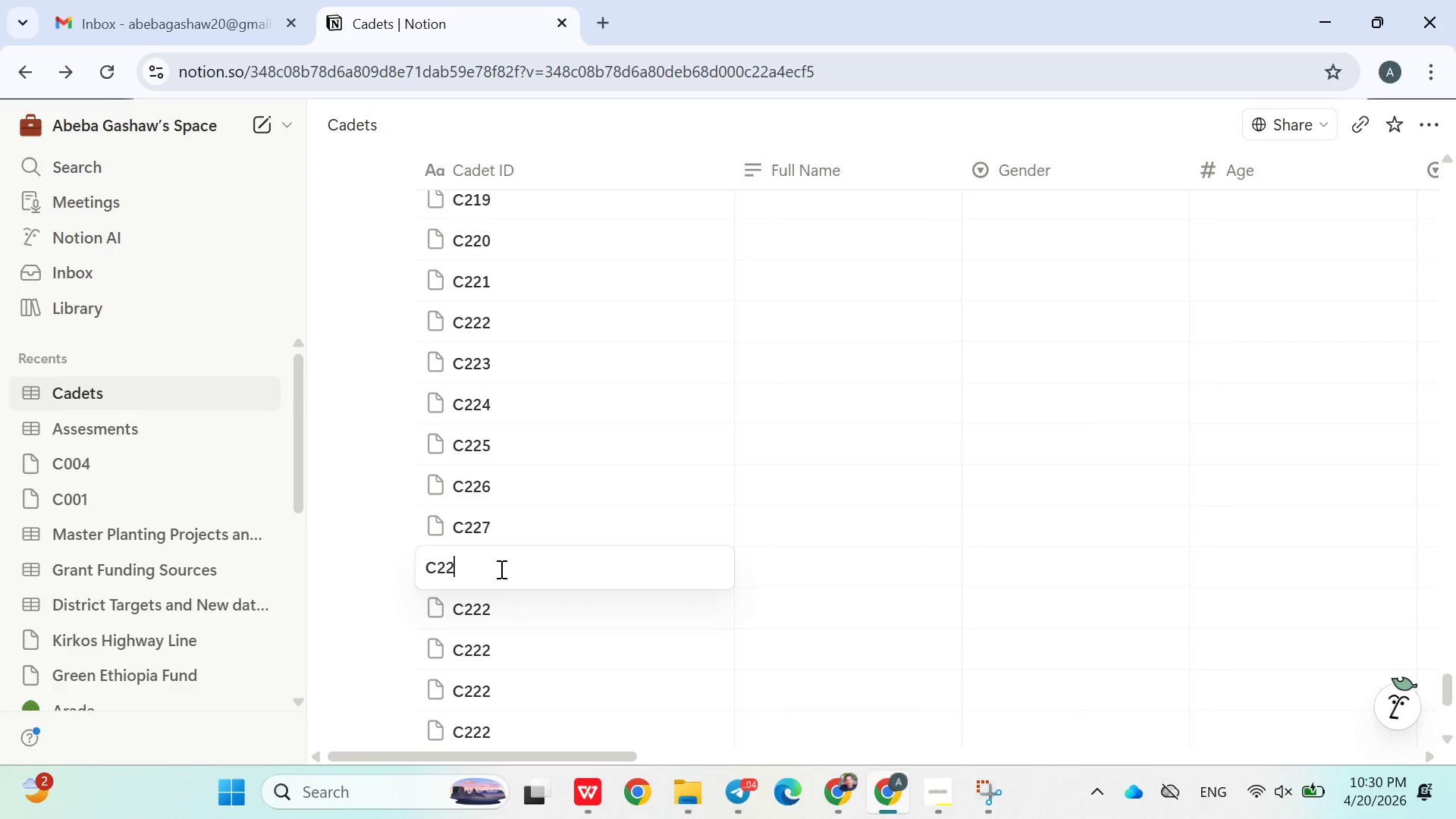 
key(Backspace)
 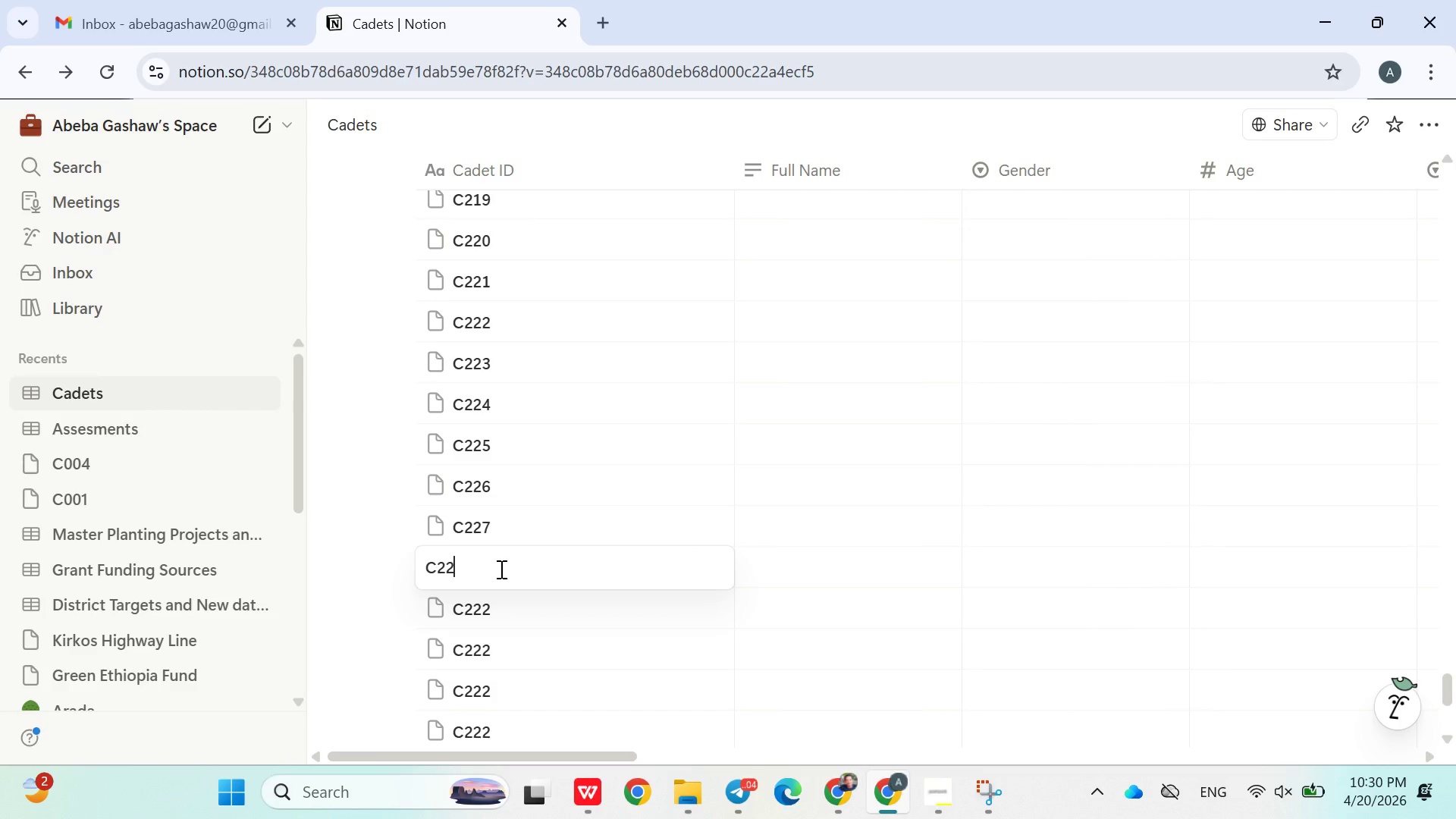 
key(8)
 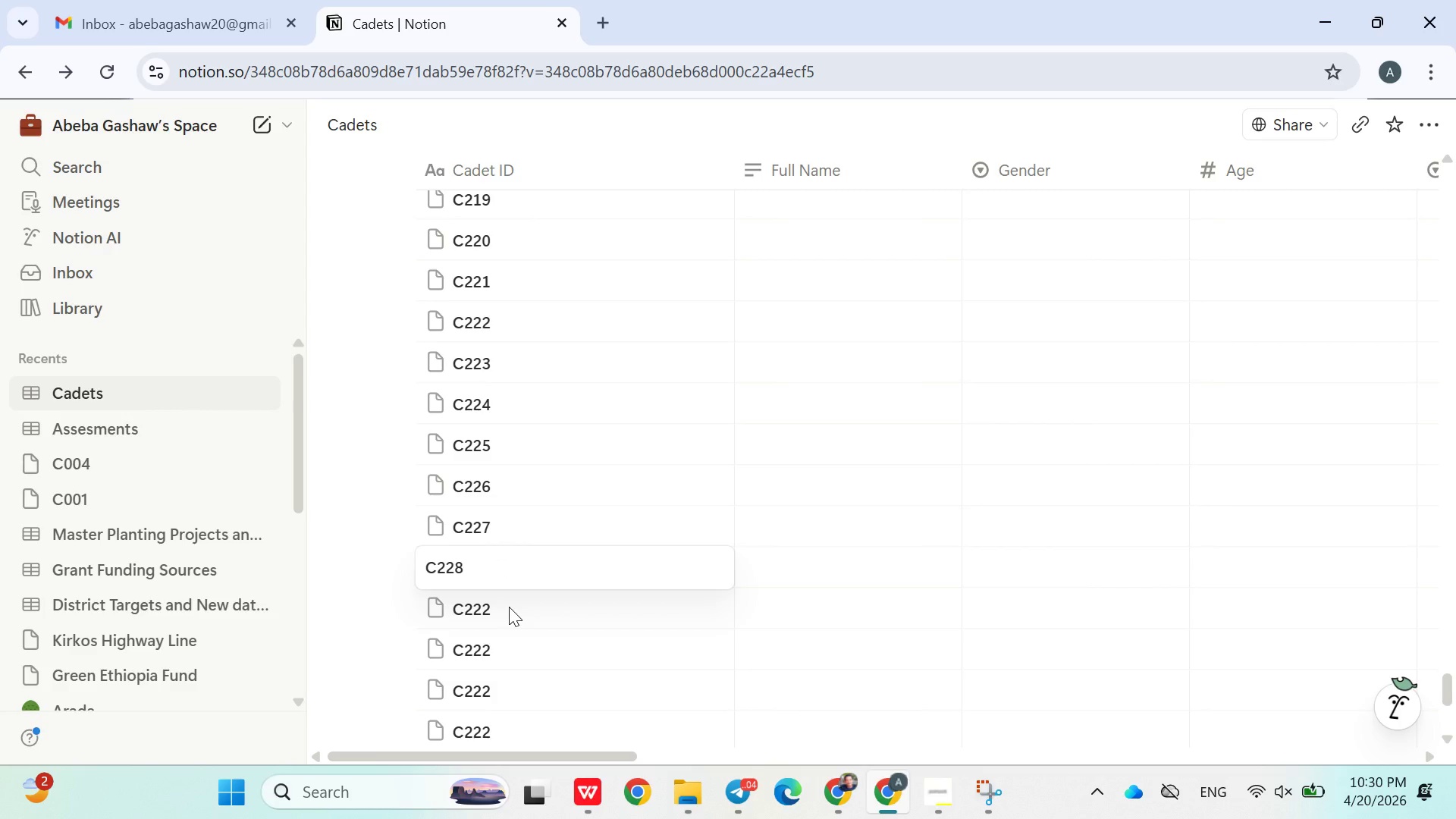 
double_click([510, 608])
 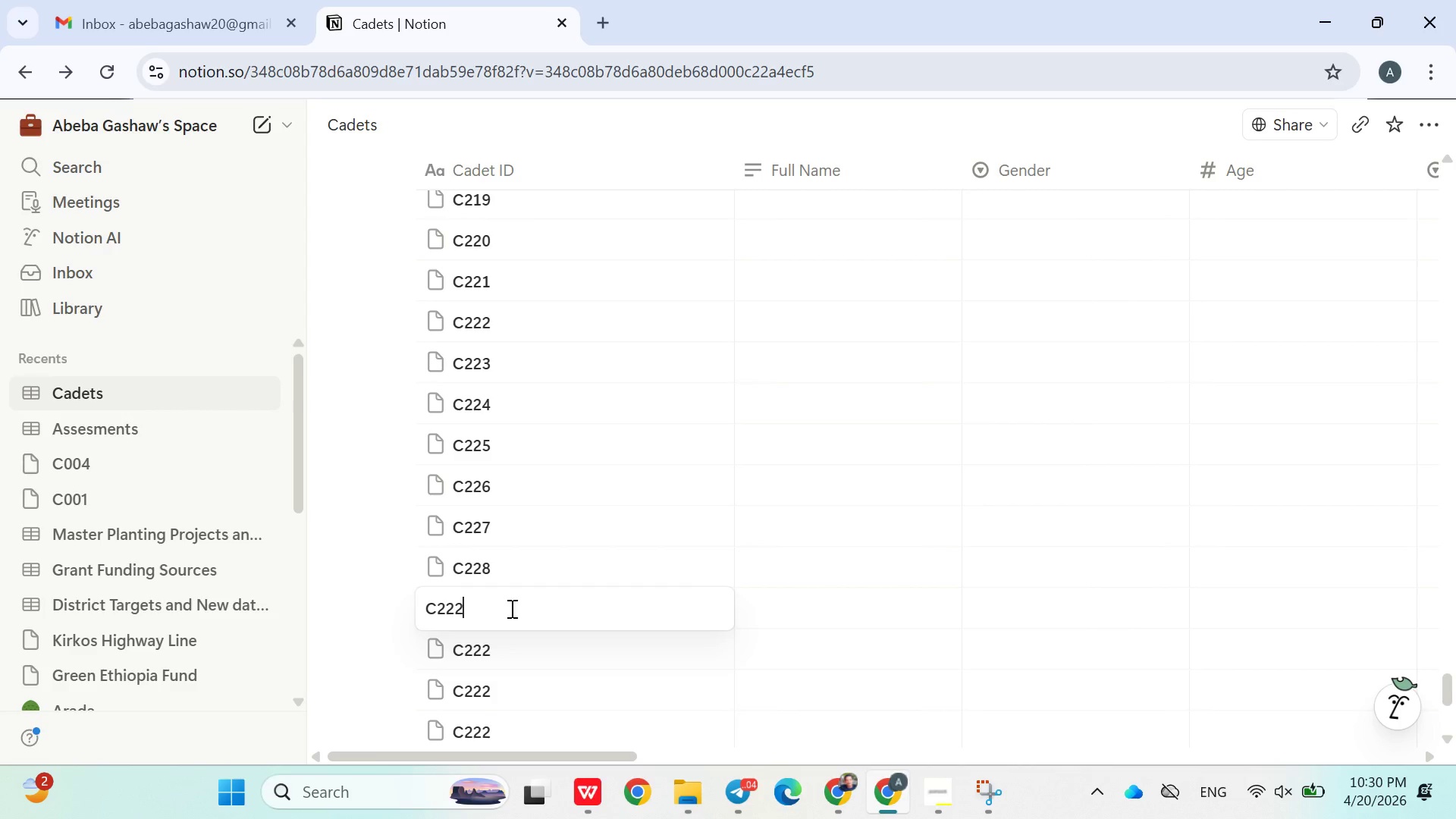 
key(Backspace)
 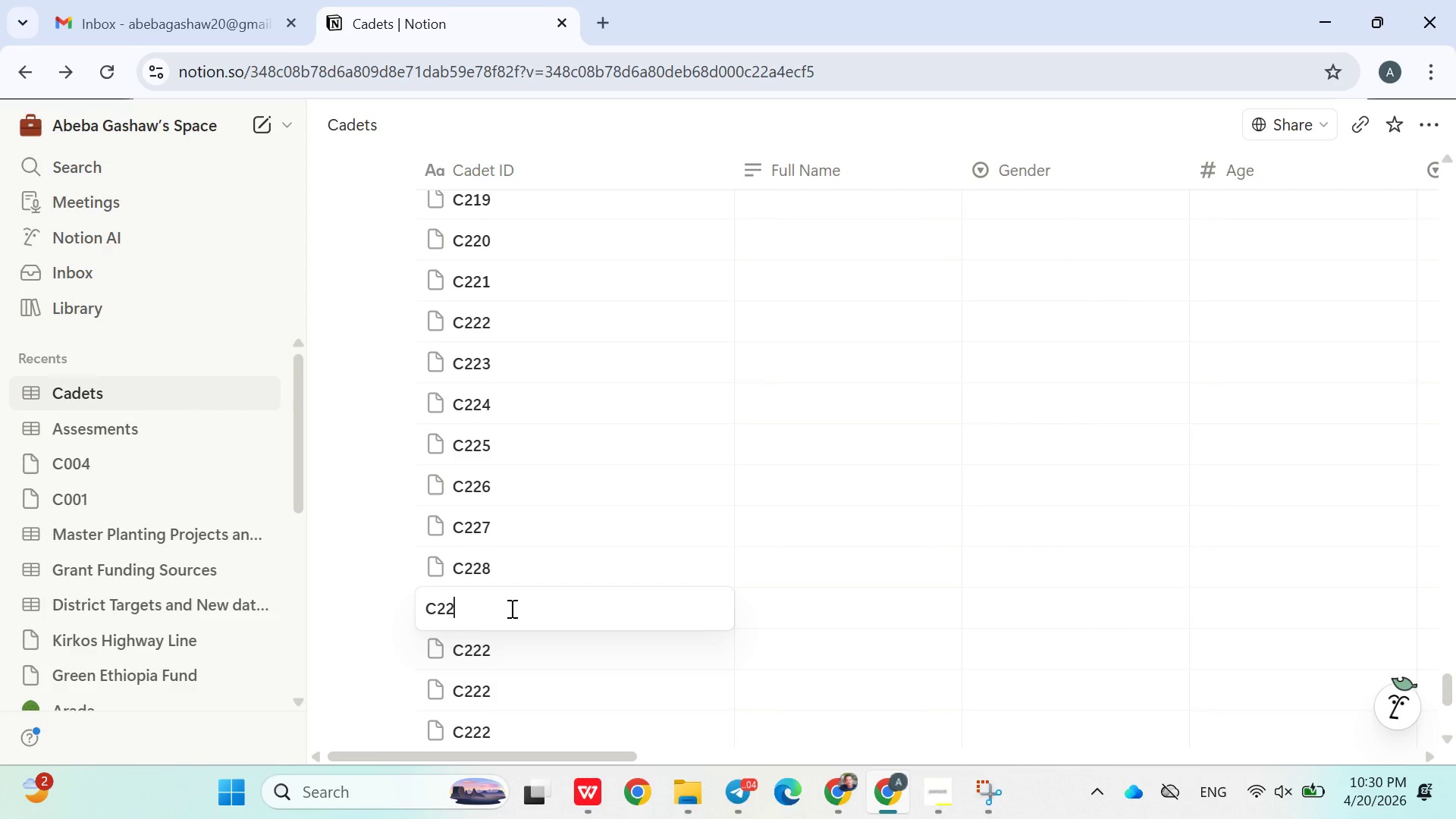 
key(9)
 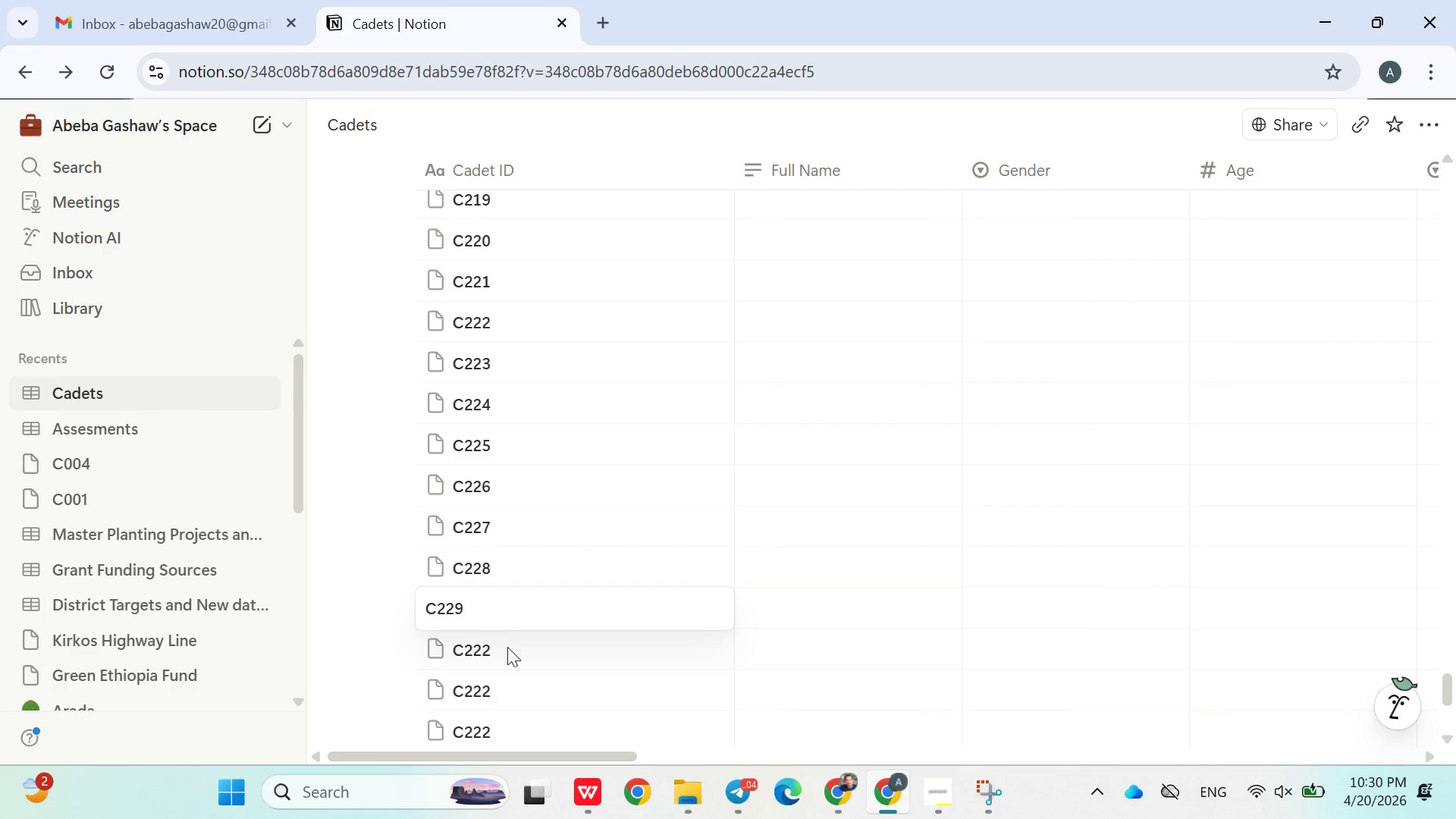 
double_click([507, 647])
 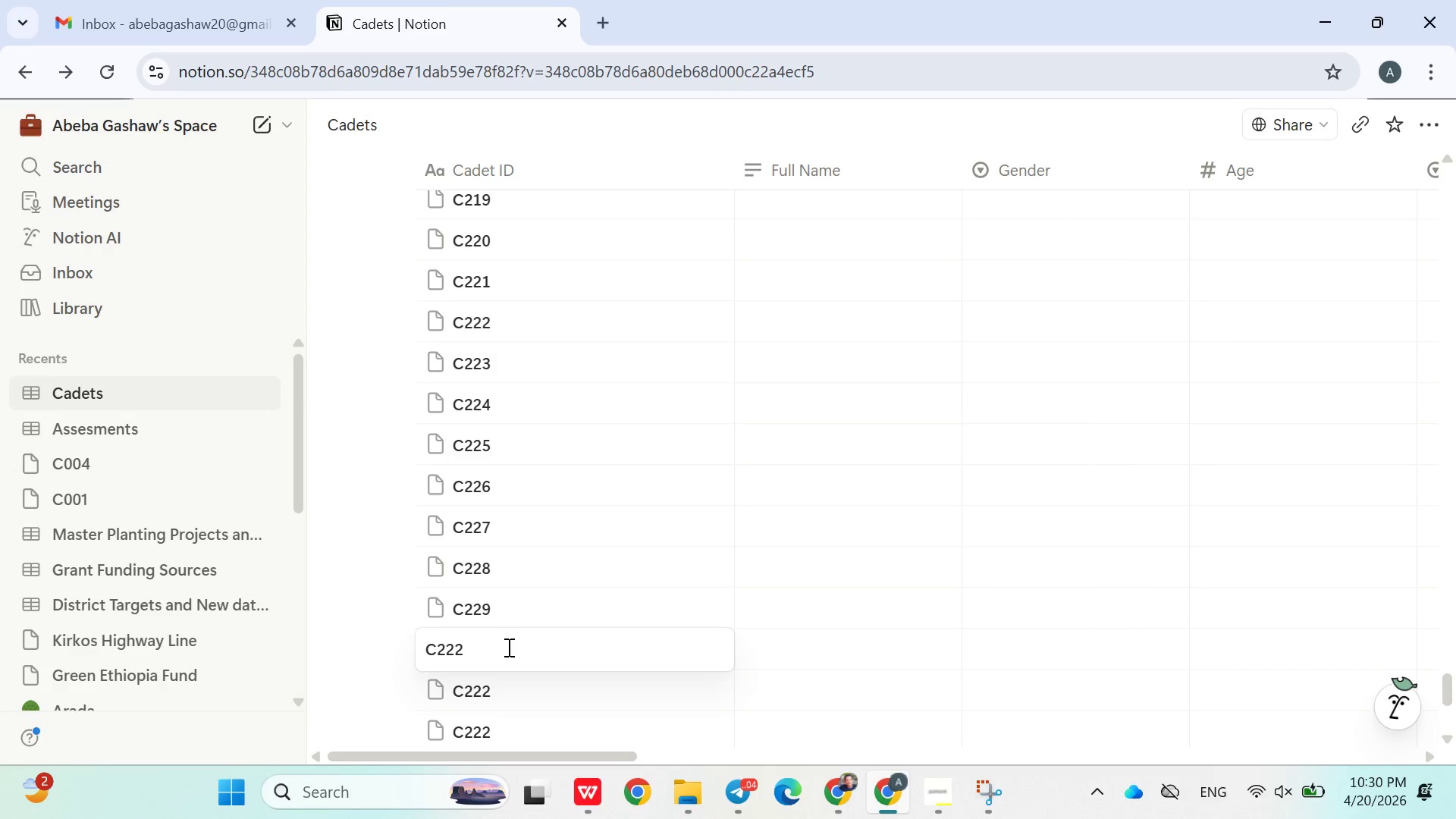 
key(Backspace)
key(Backspace)
type(30)
 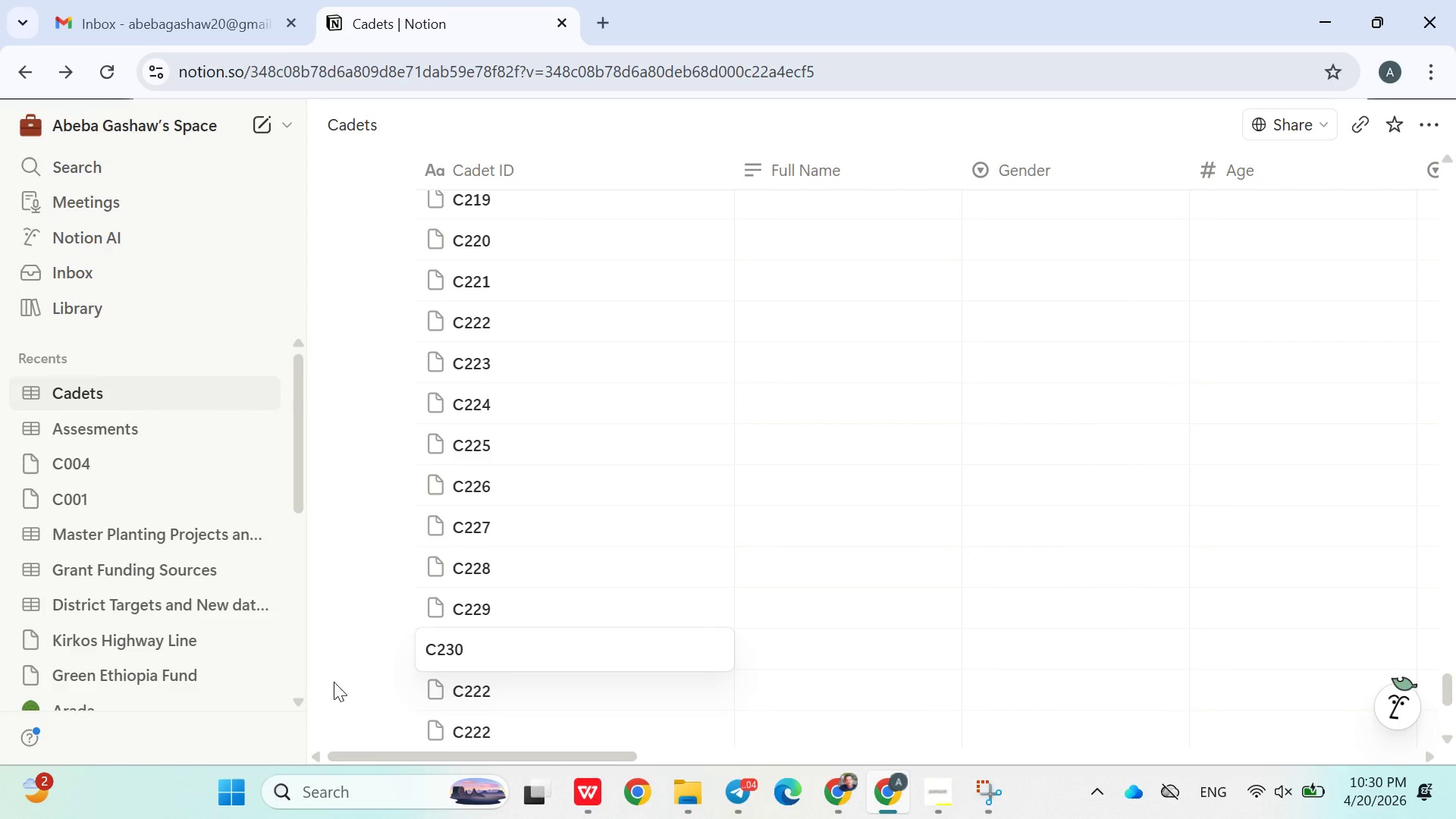 
left_click([333, 682])
 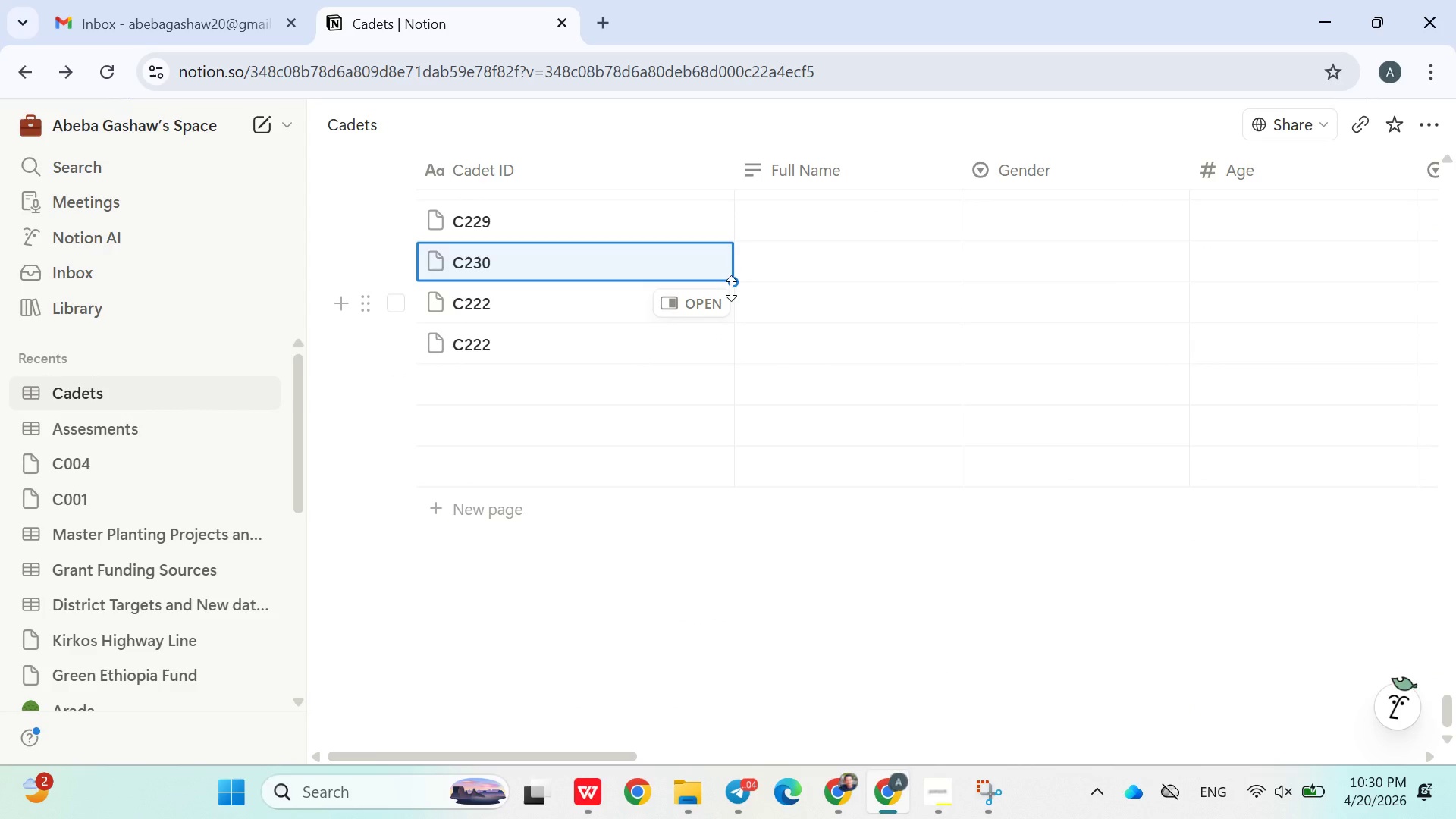 
left_click_drag(start_coordinate=[731, 285], to_coordinate=[684, 532])
 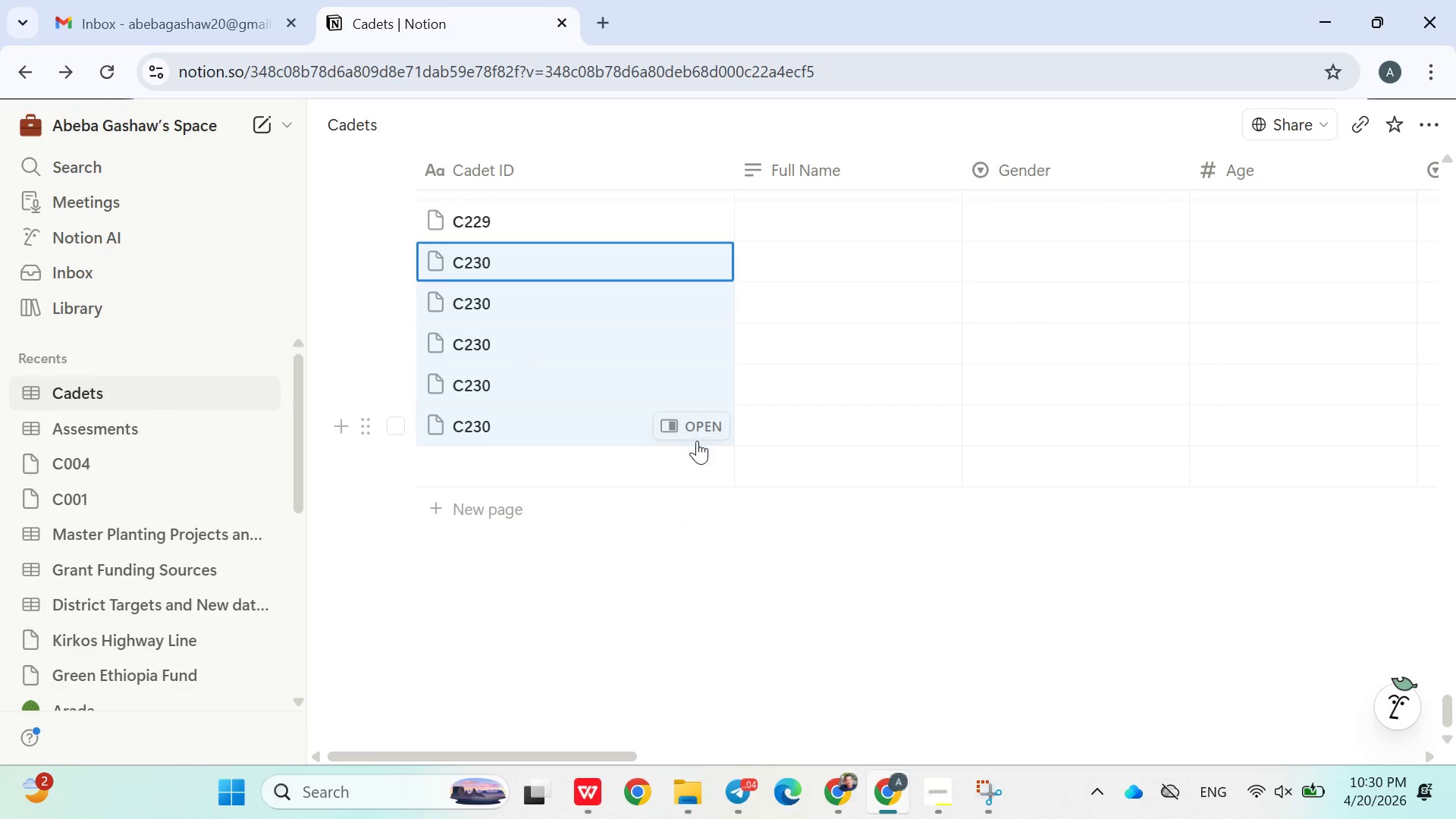 
left_click([536, 479])
 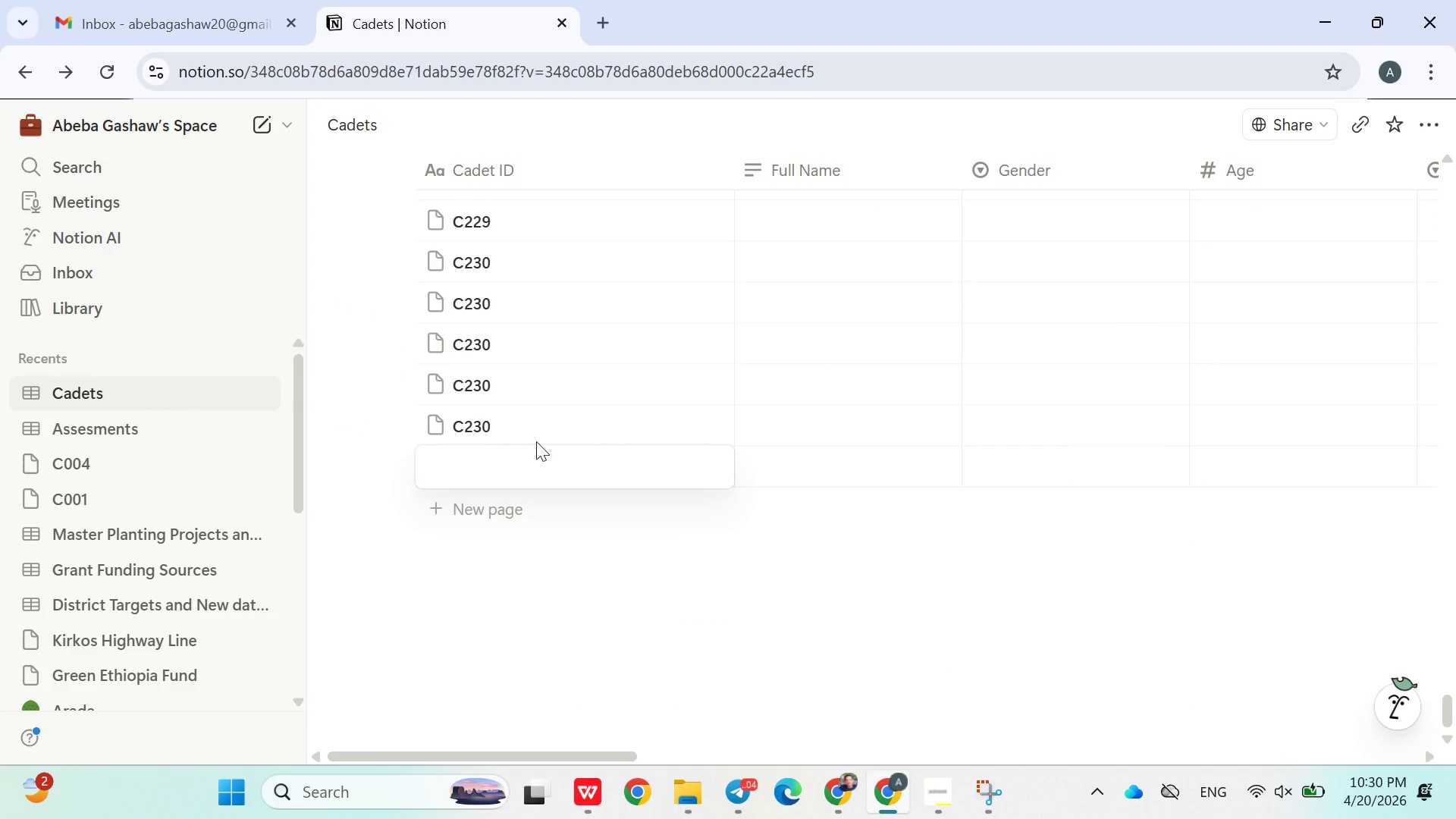 
left_click([536, 441])
 